 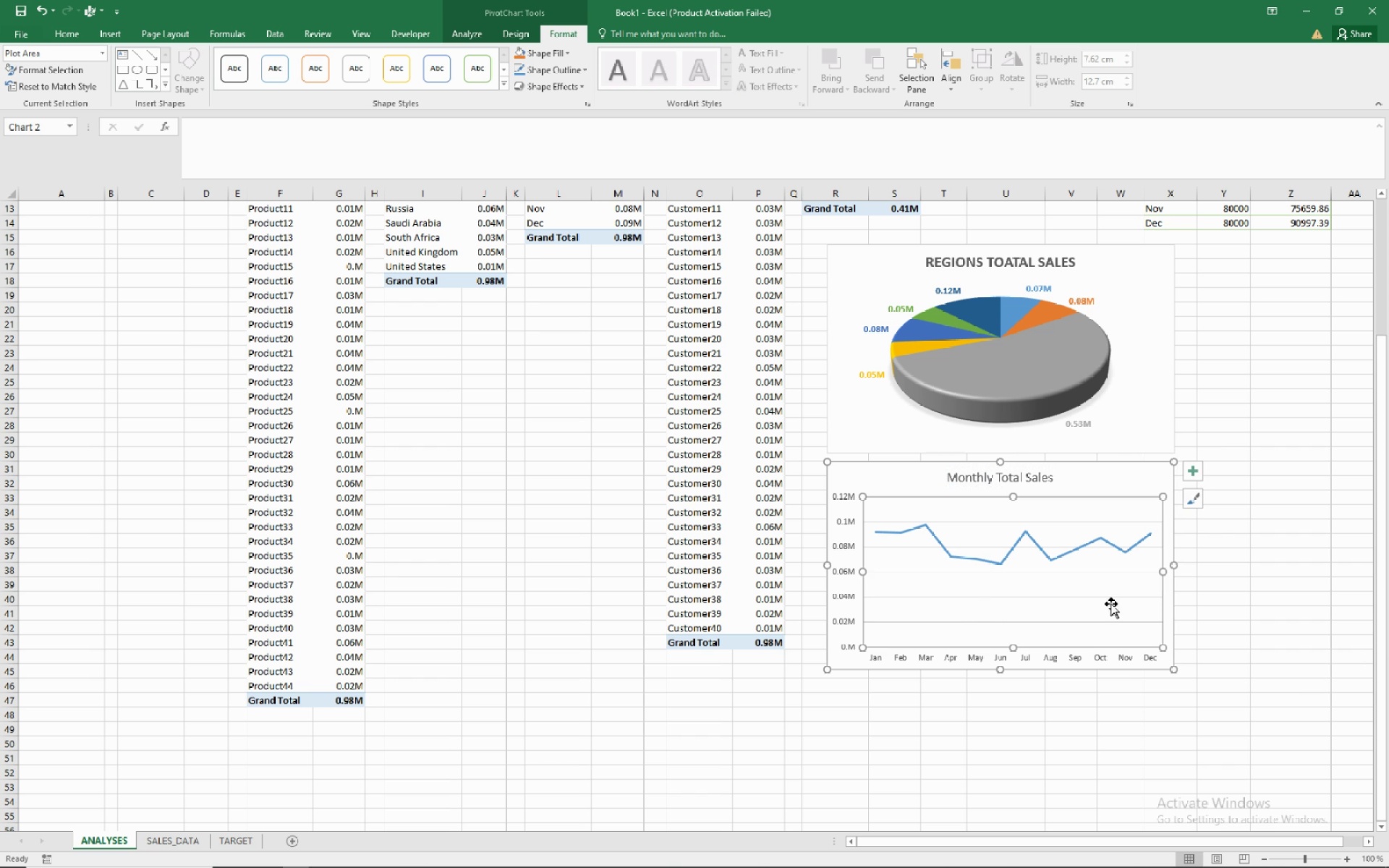 
right_click([1046, 579])
 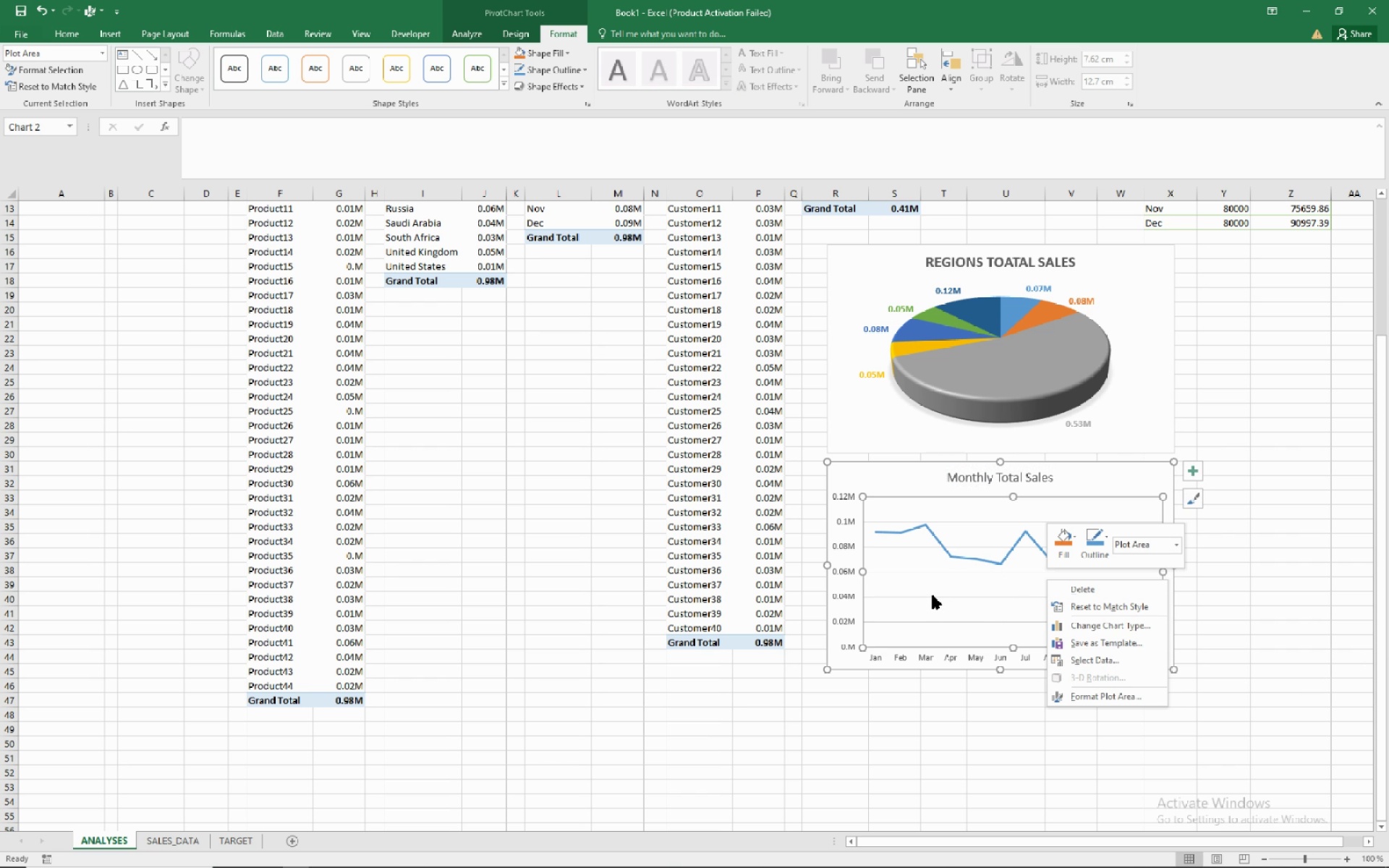 
left_click([933, 595])
 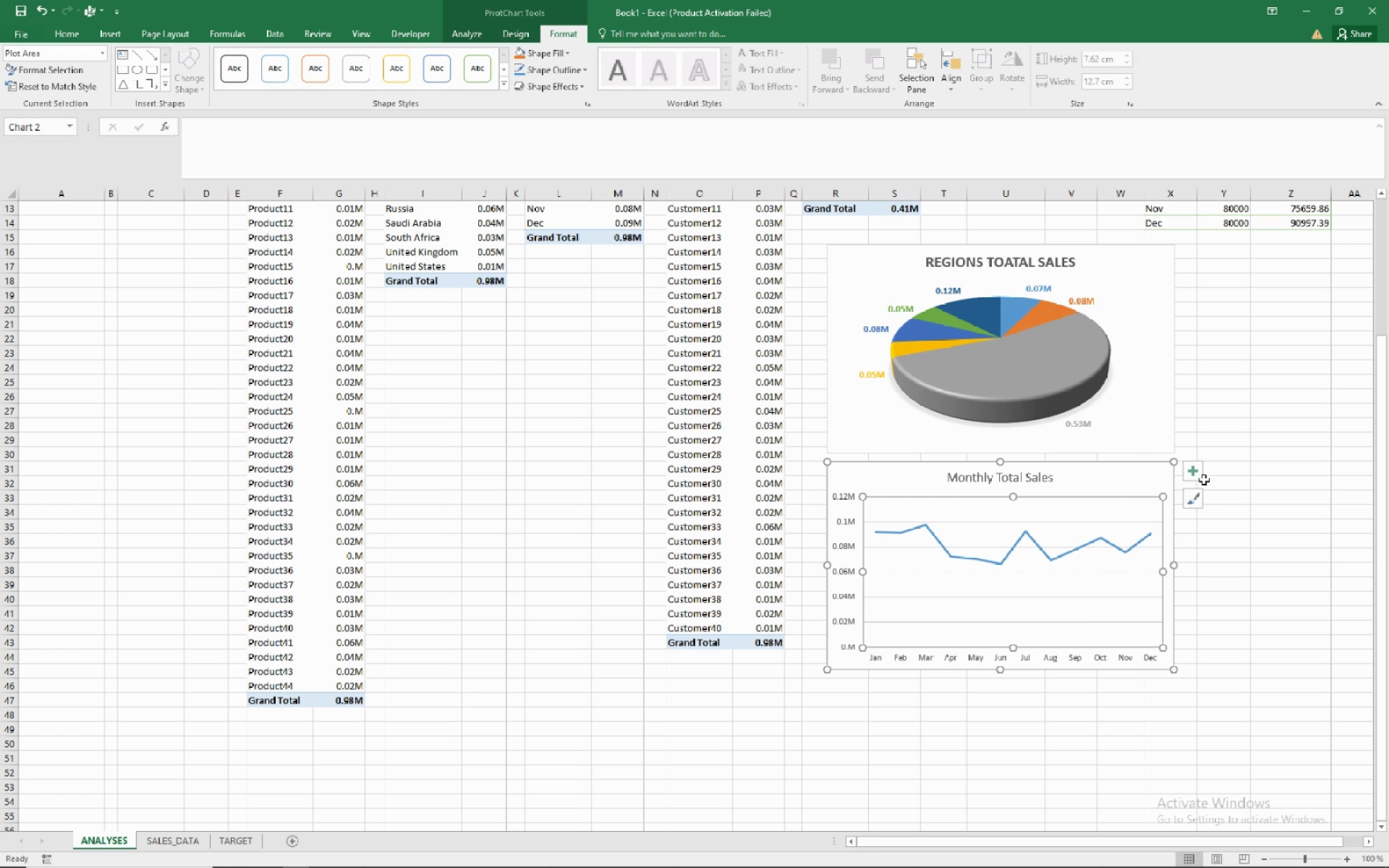 
left_click([1202, 472])
 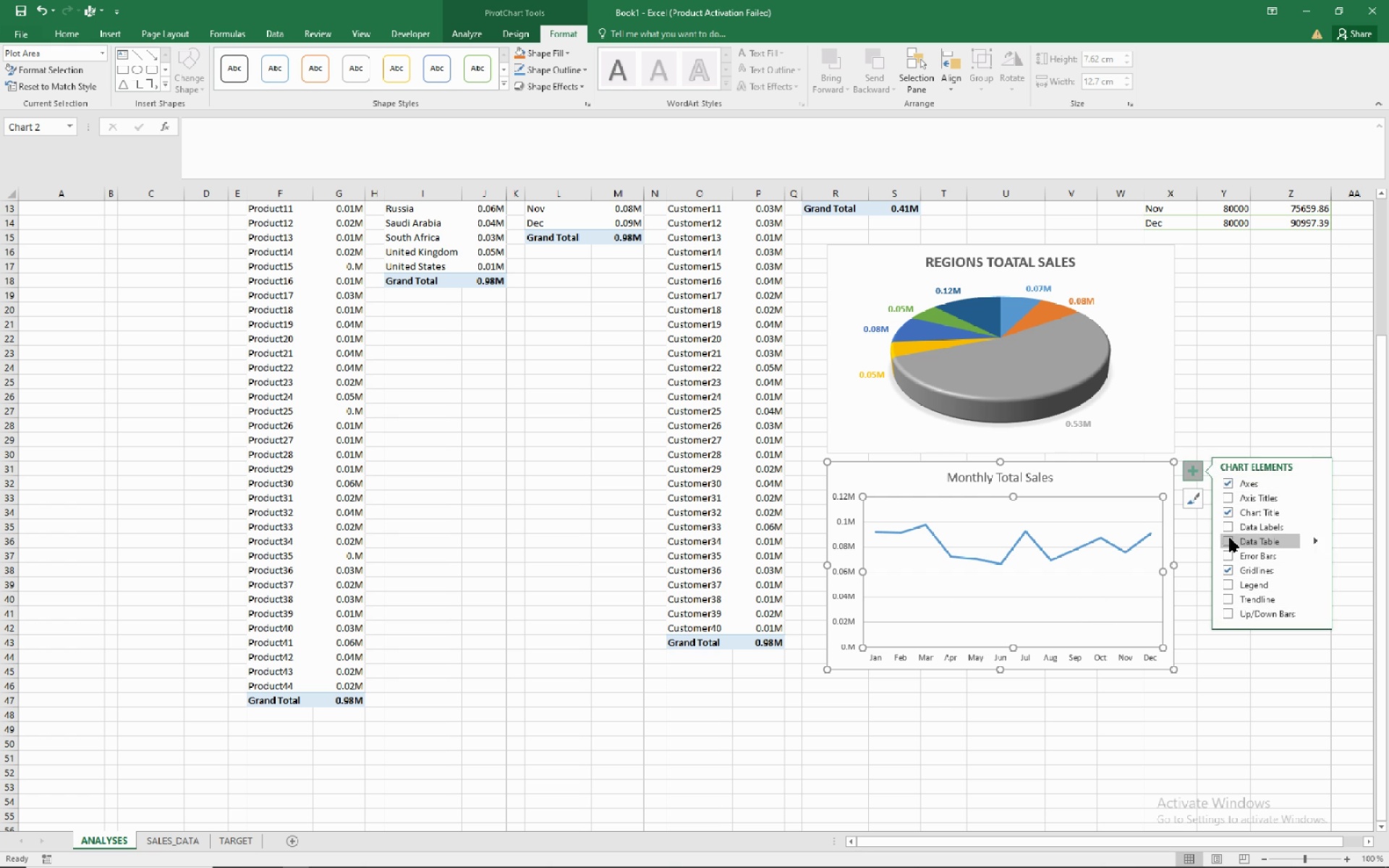 
left_click([1231, 529])
 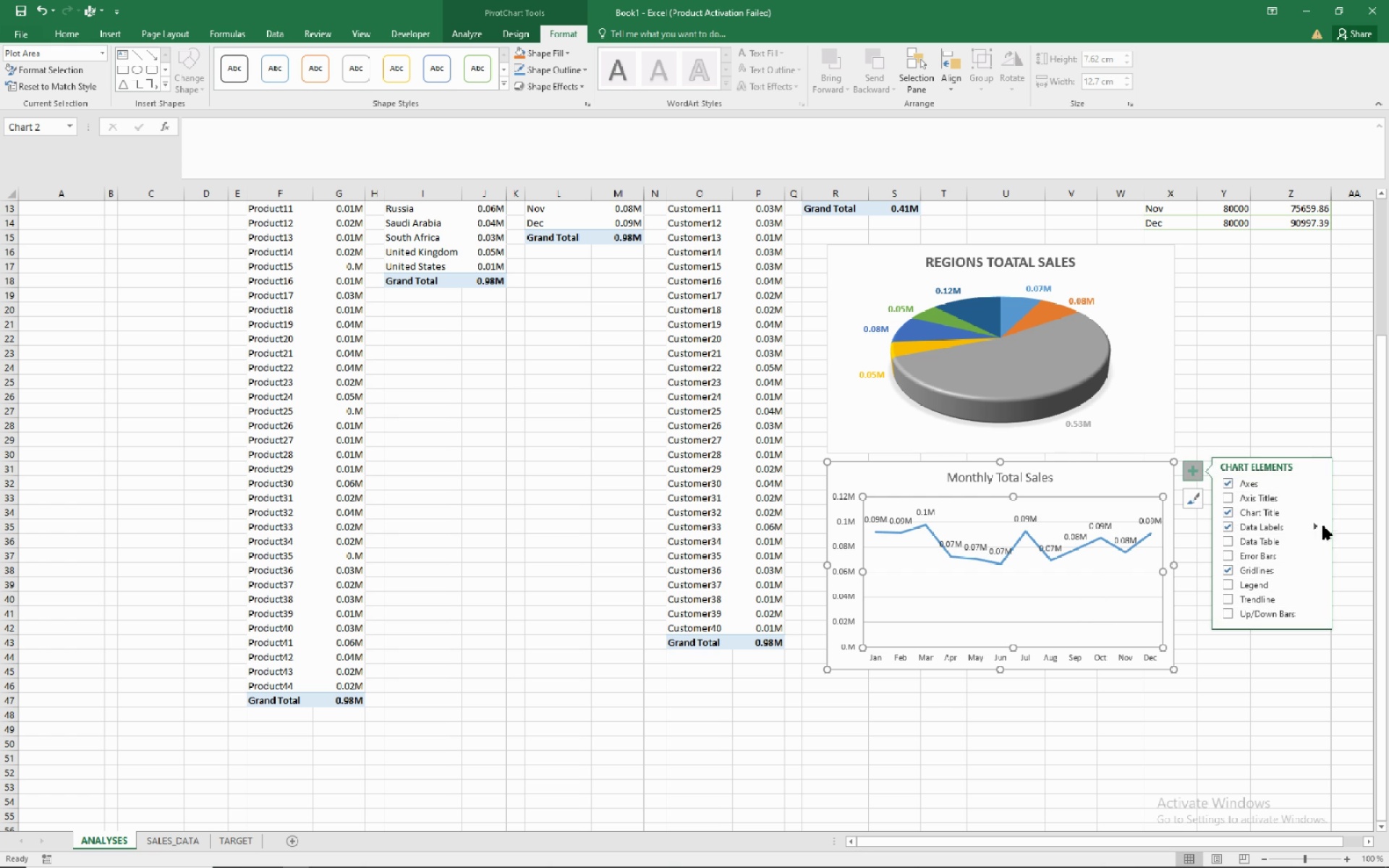 
mouse_move([1308, 551])
 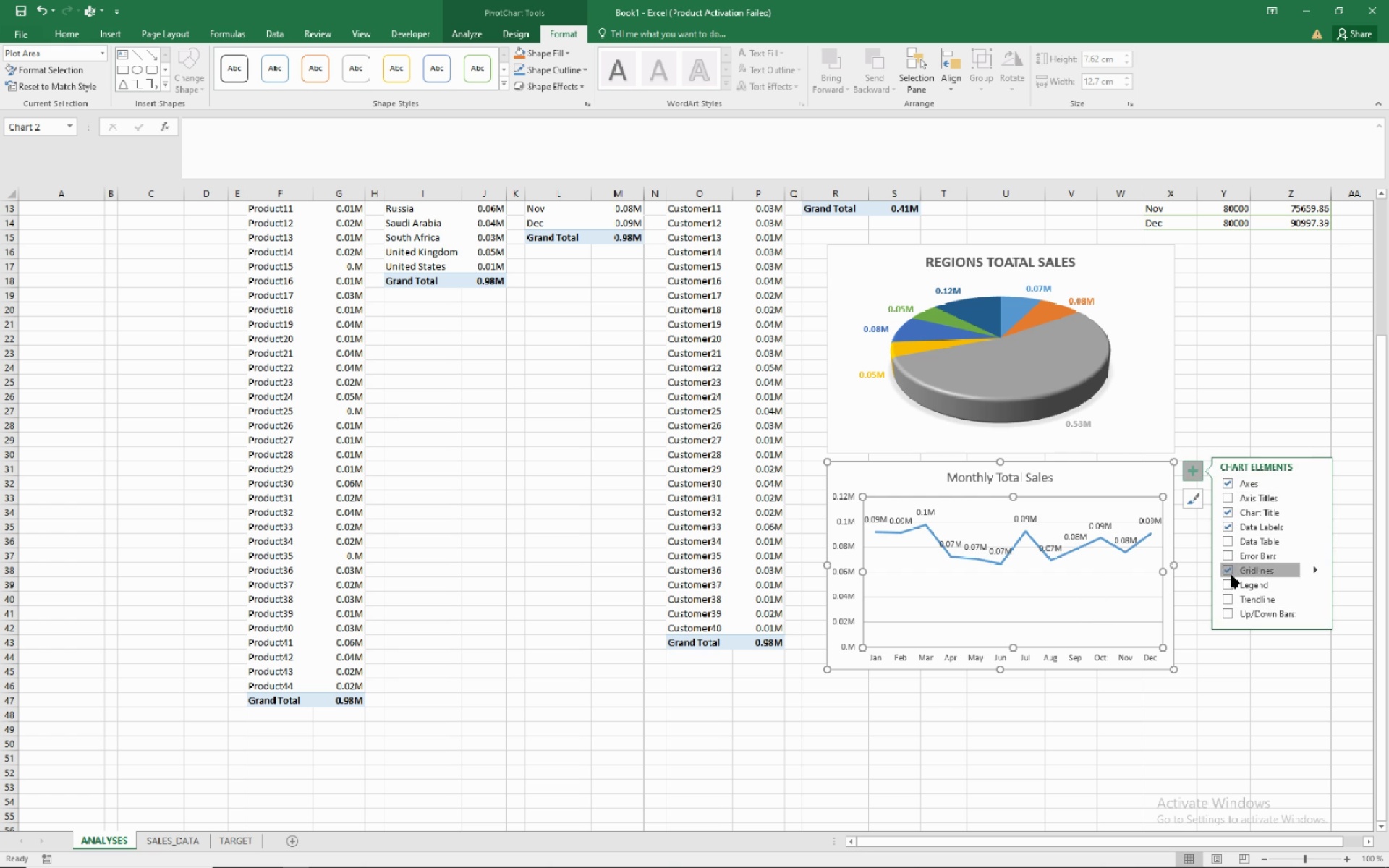 
left_click([1231, 574])
 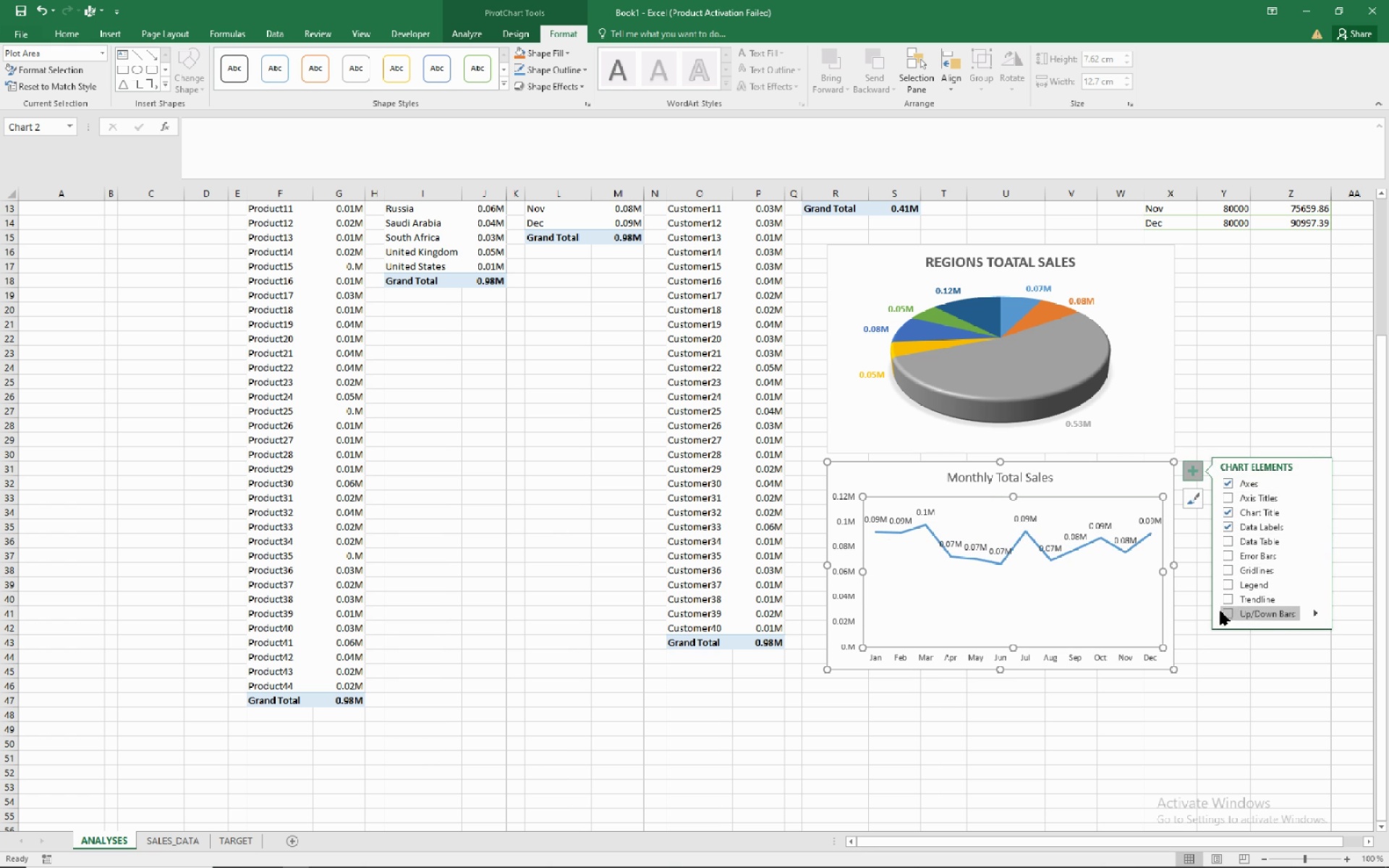 
wait(5.81)
 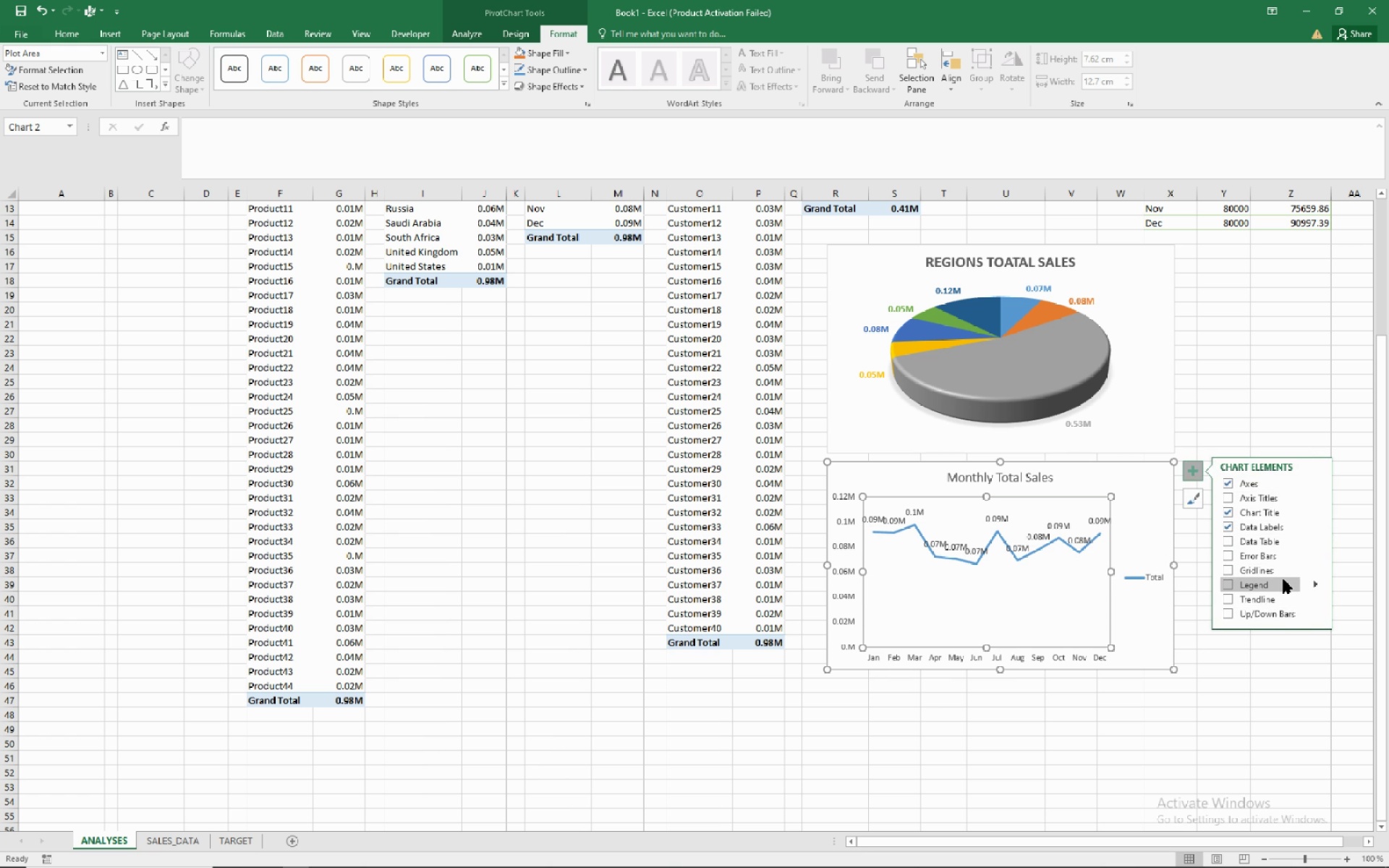 
left_click([1230, 613])
 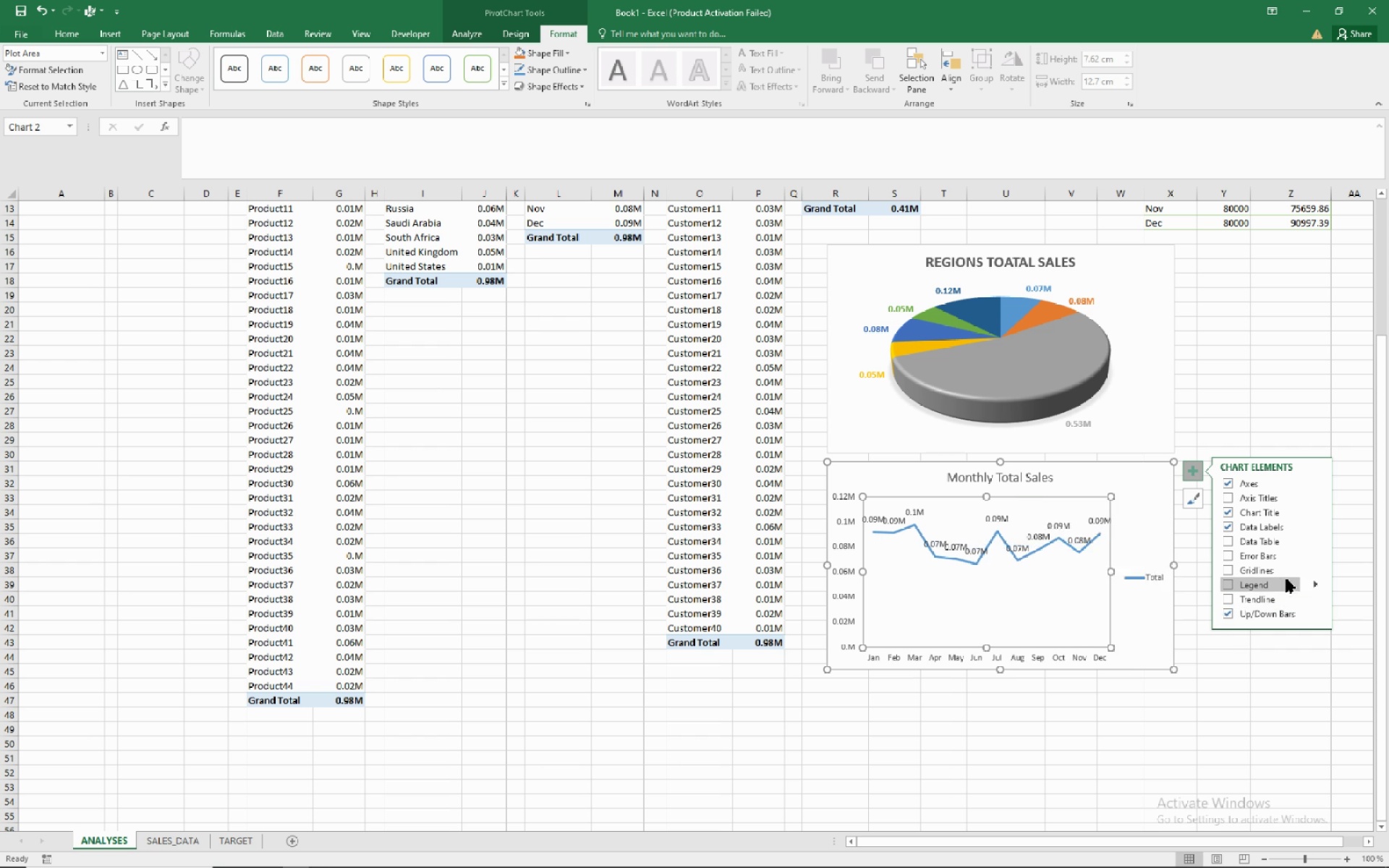 
mouse_move([1232, 592])
 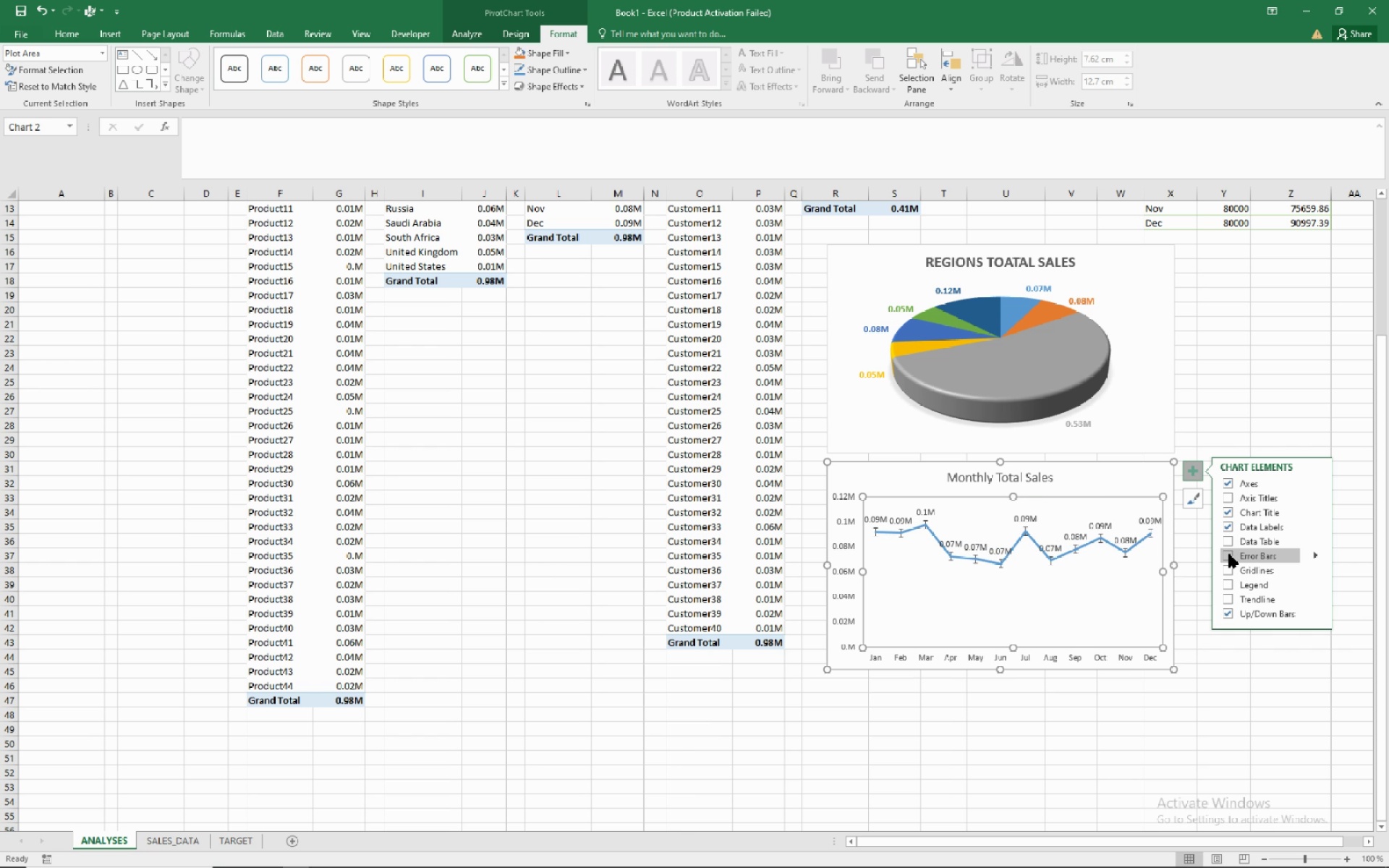 
wait(6.24)
 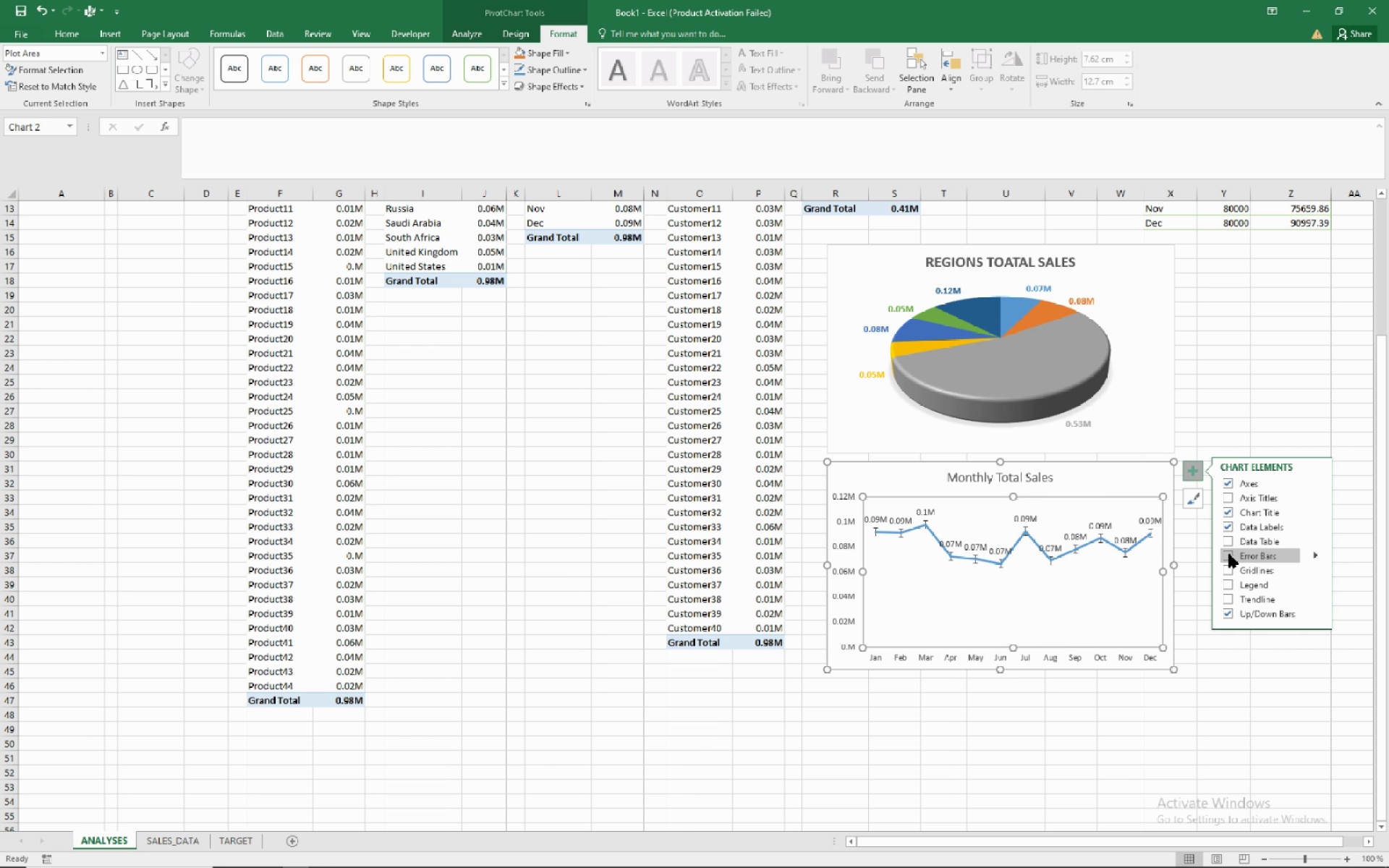 
mouse_move([1290, 510])
 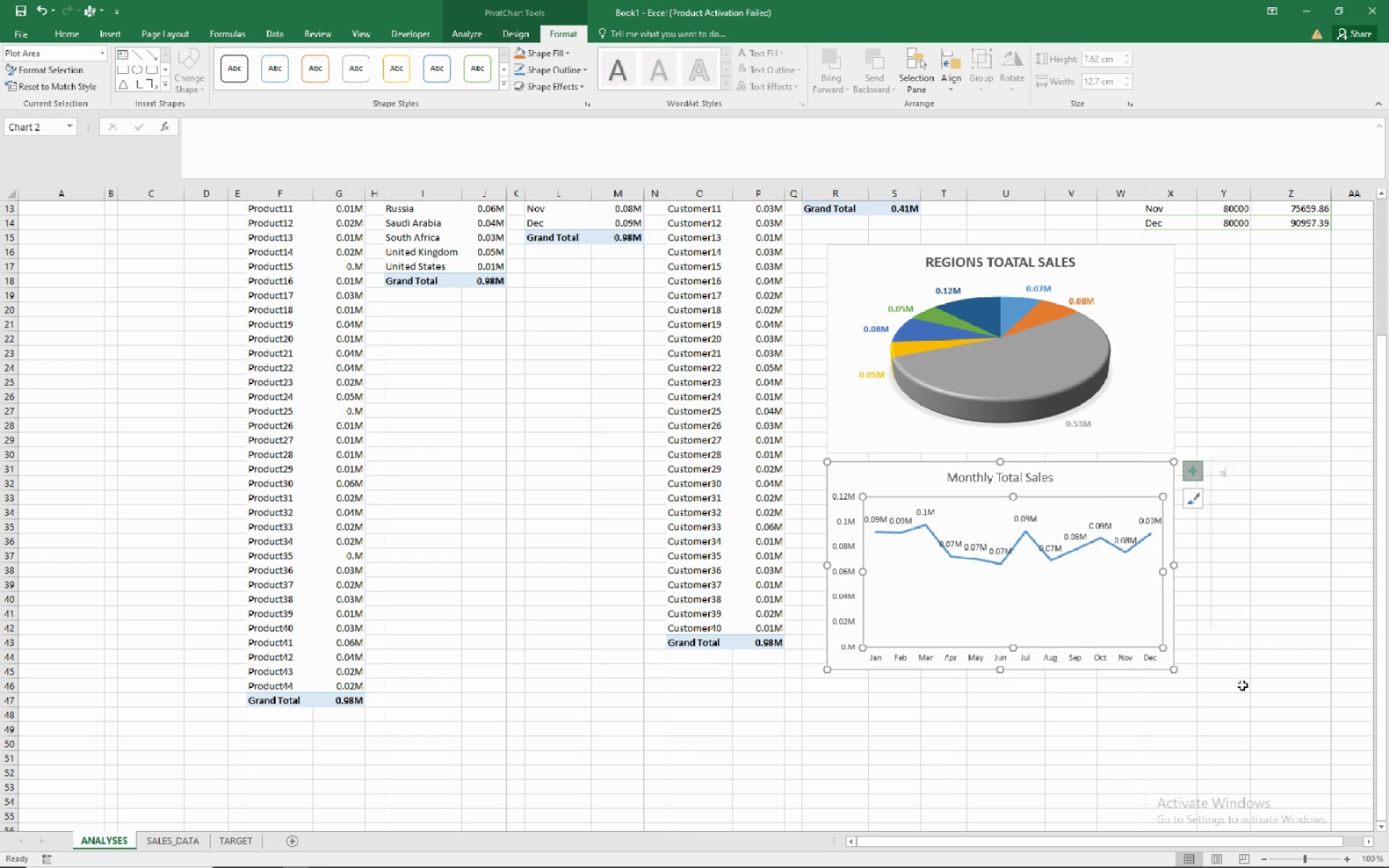 
left_click([1242, 685])
 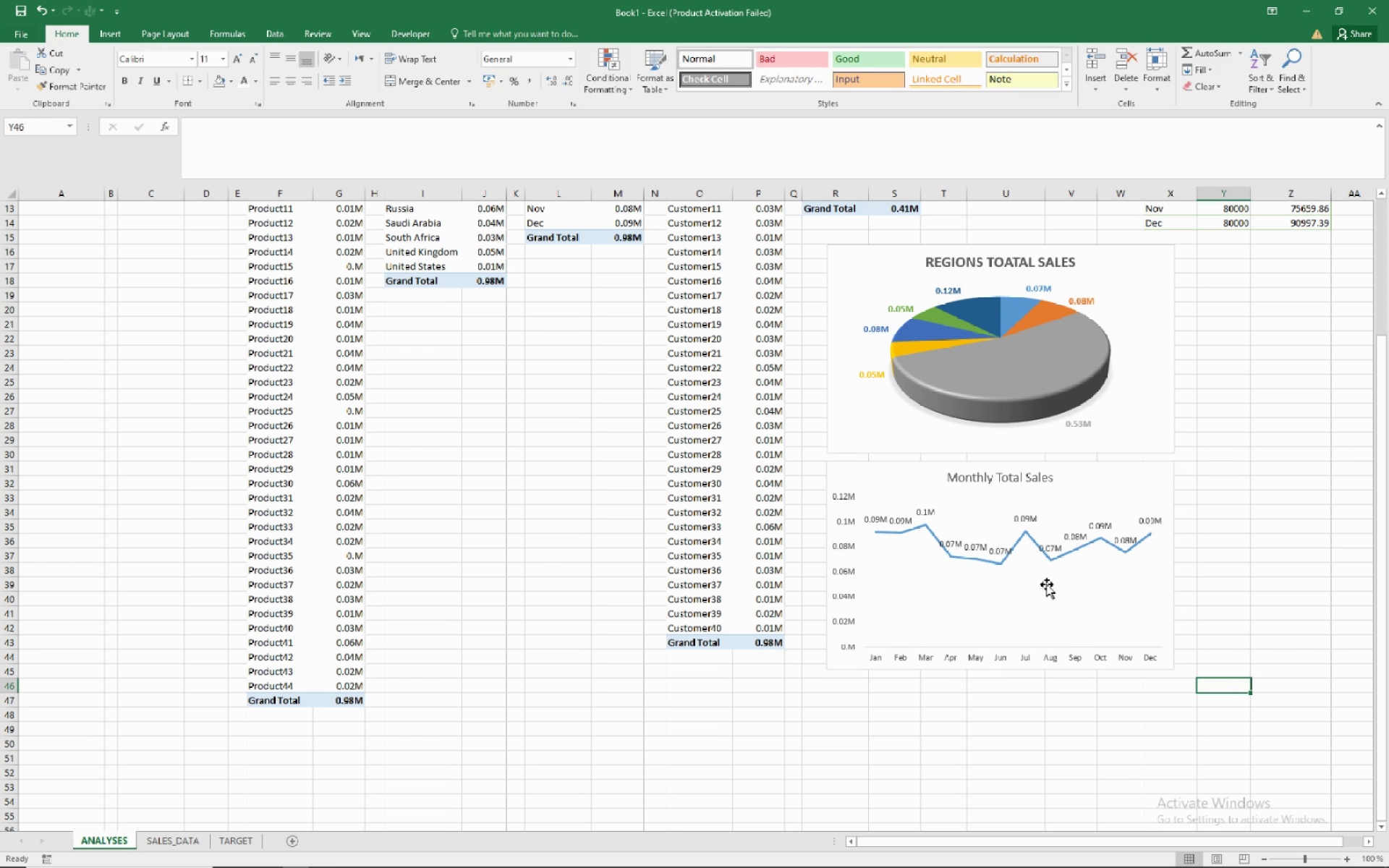 
left_click([1047, 584])
 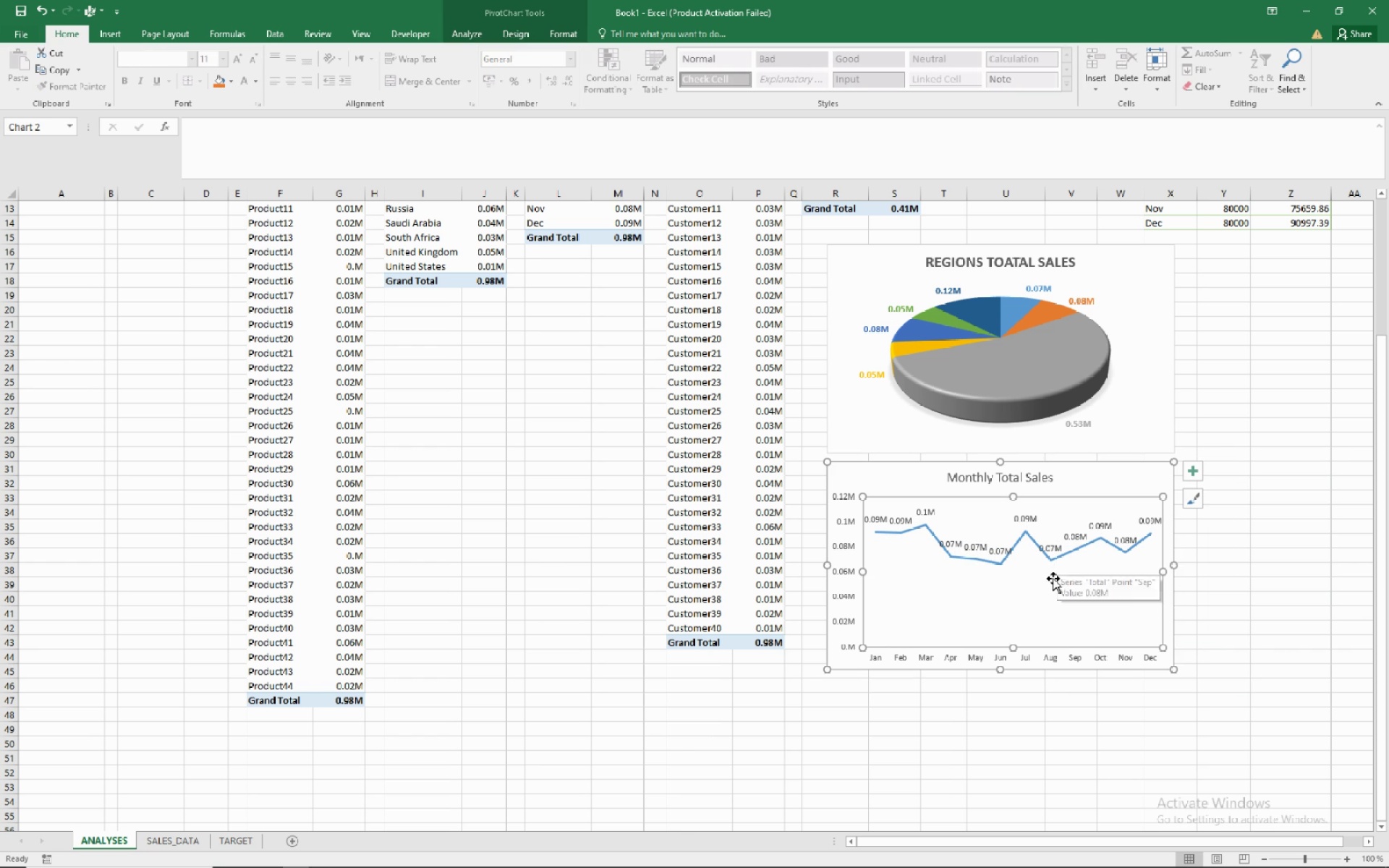 
right_click([1053, 579])
 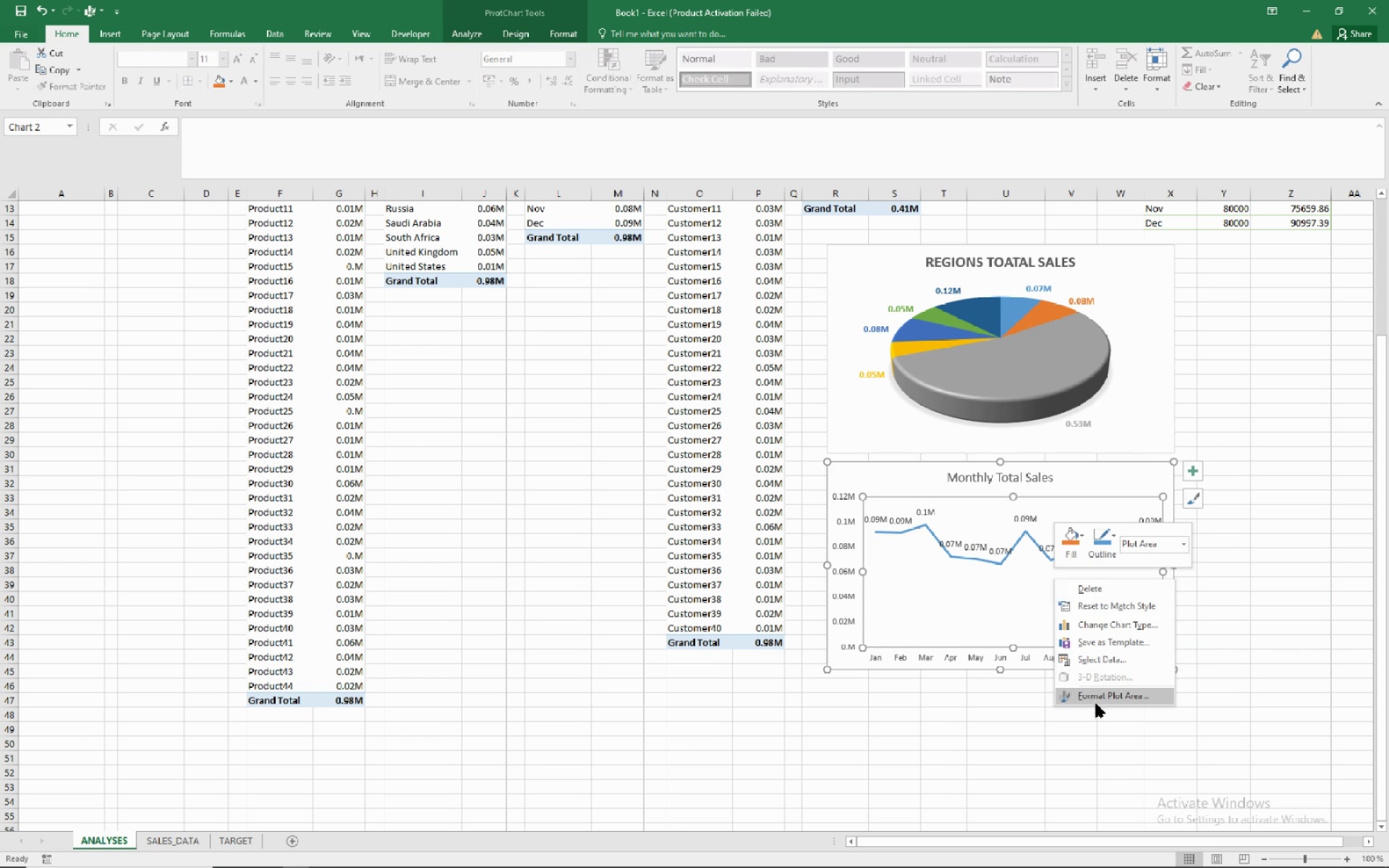 
left_click([1100, 700])
 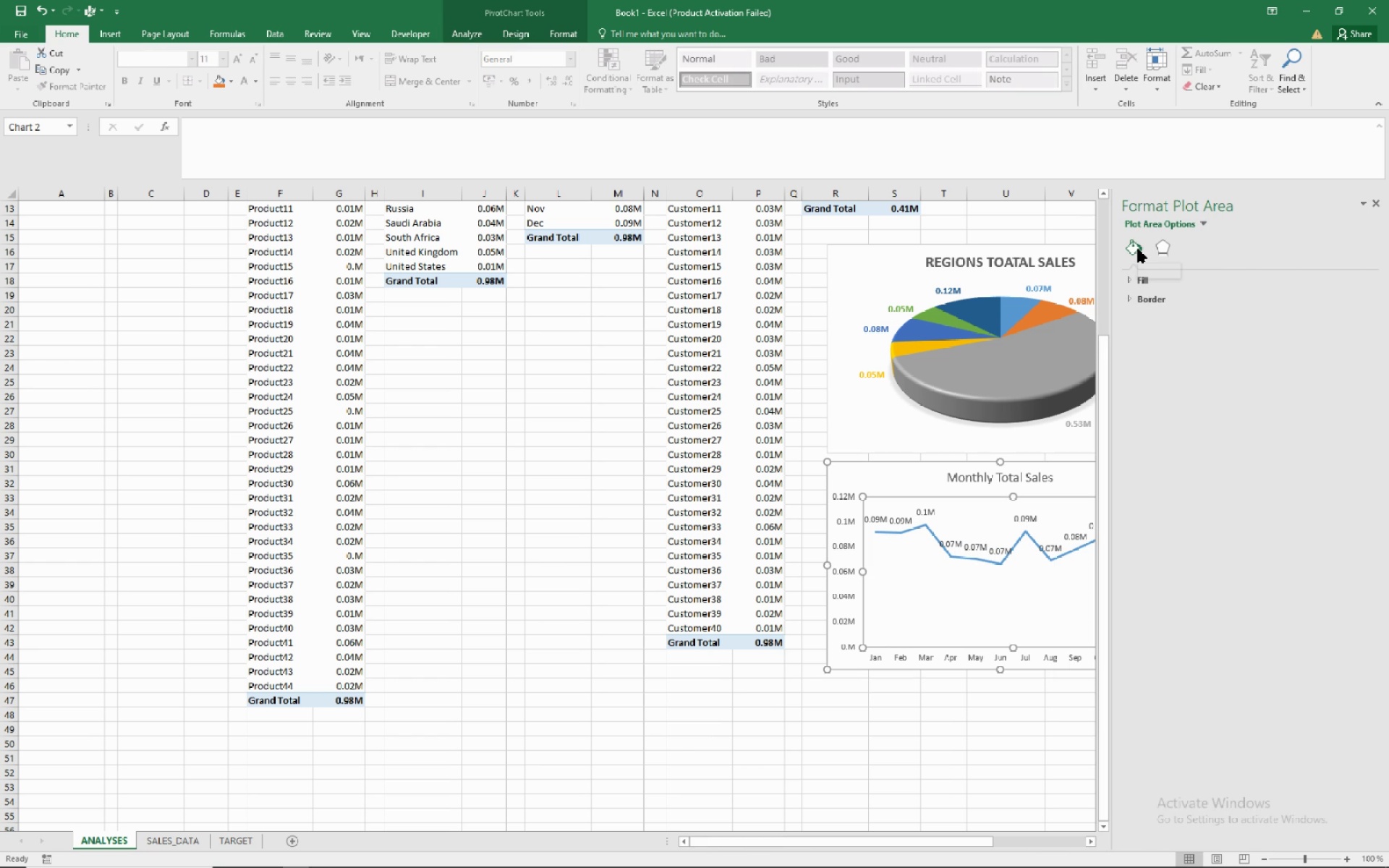 
left_click([1138, 249])
 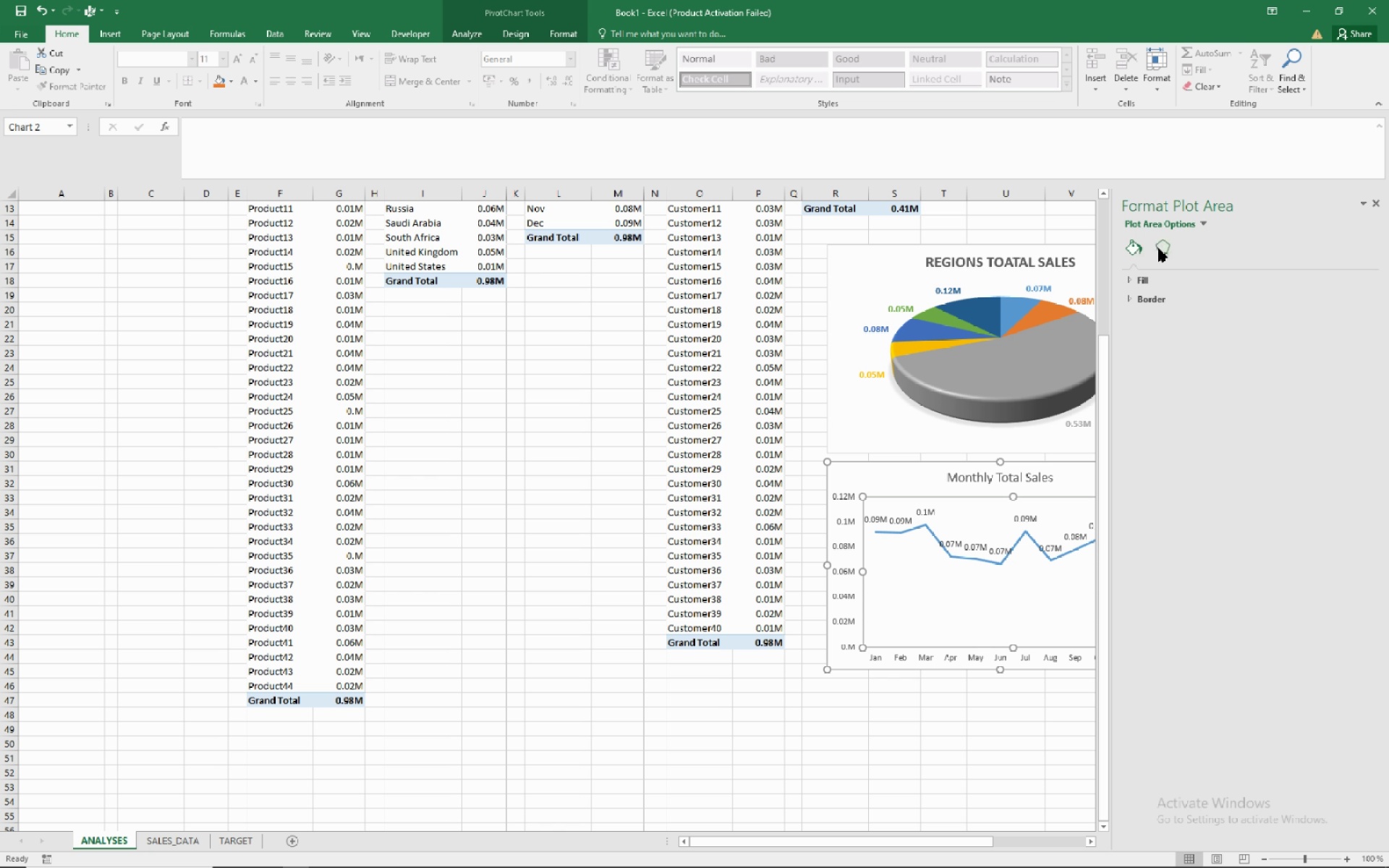 
left_click([1158, 248])
 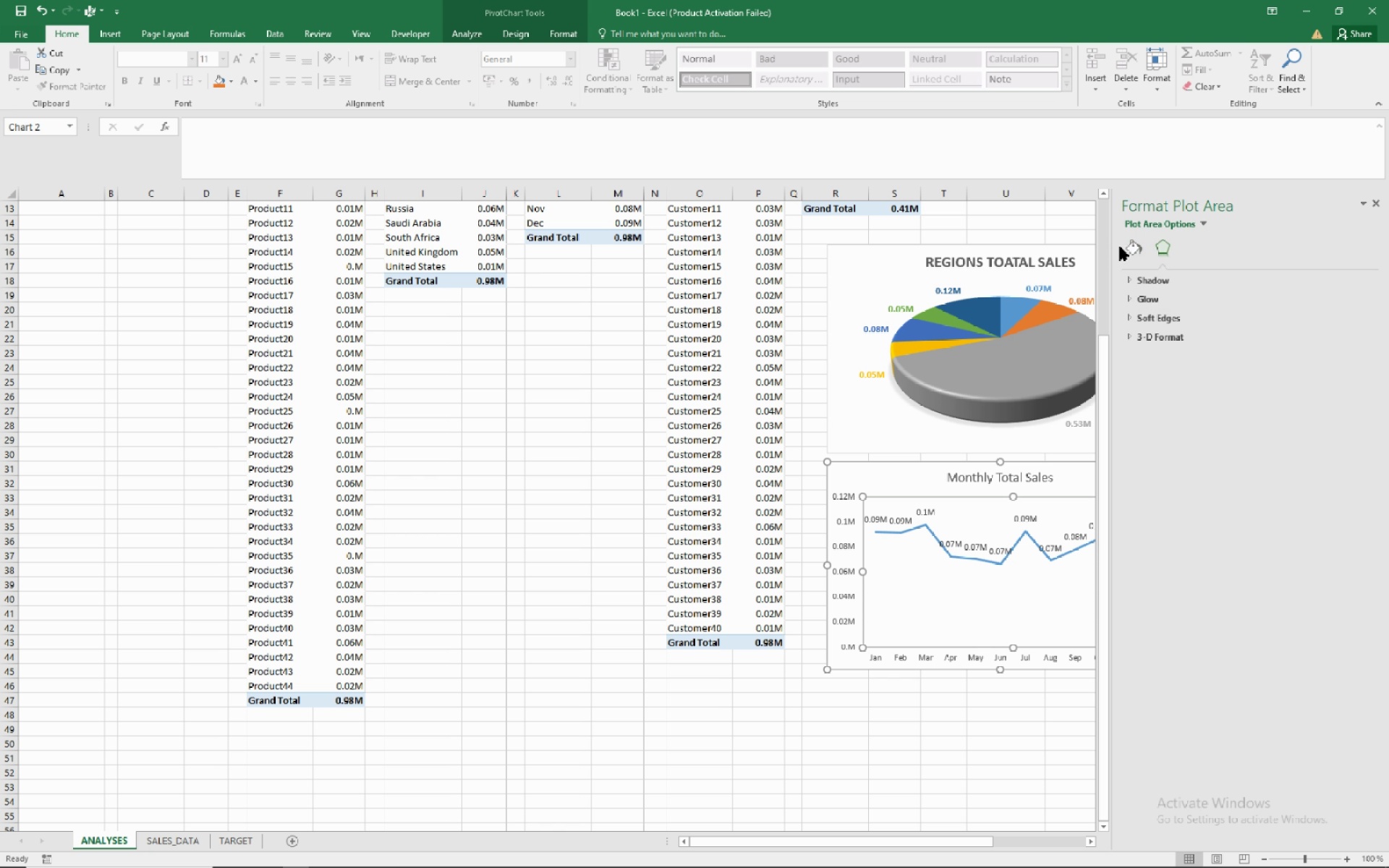 
left_click([1181, 223])
 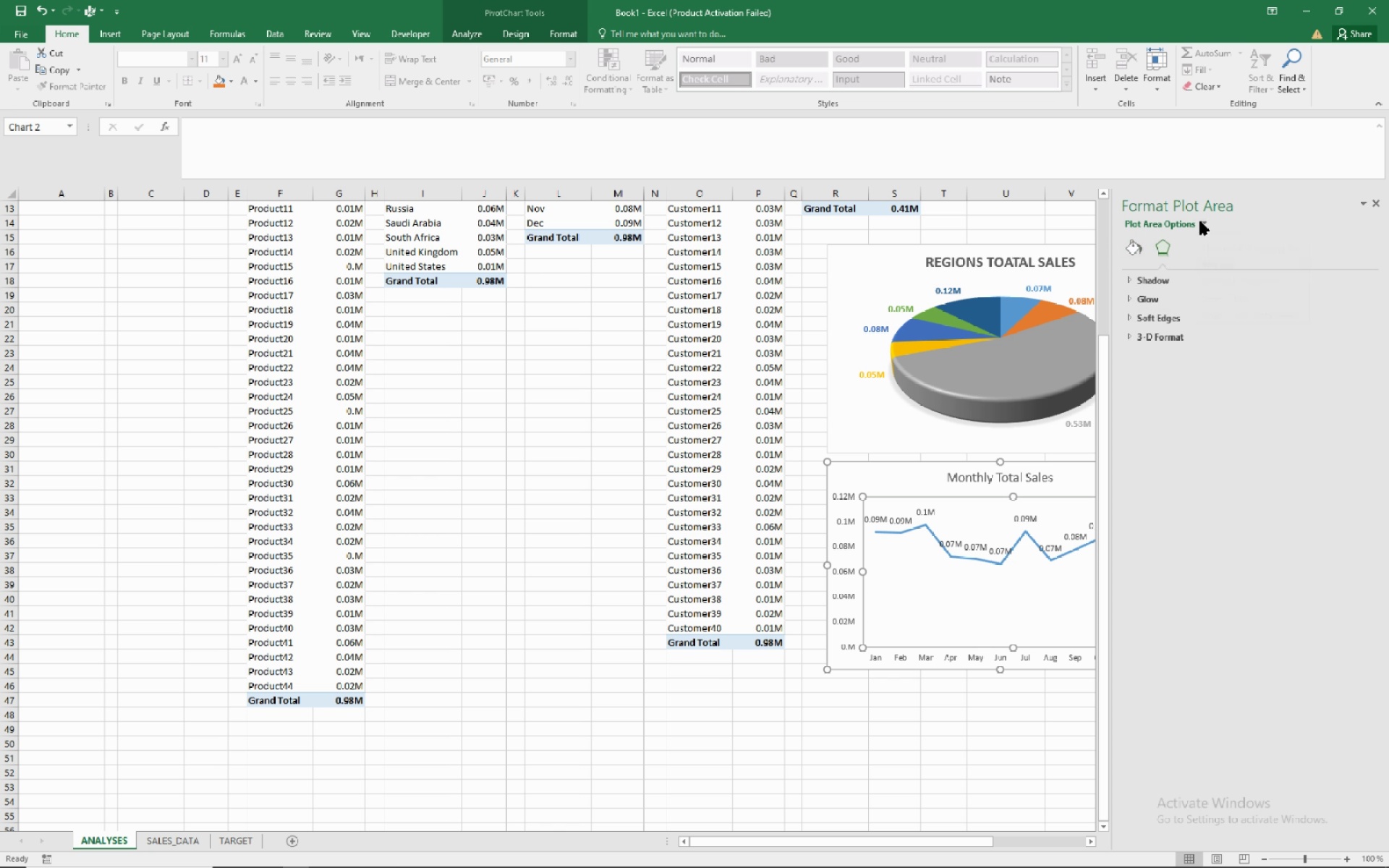 
left_click([1200, 221])
 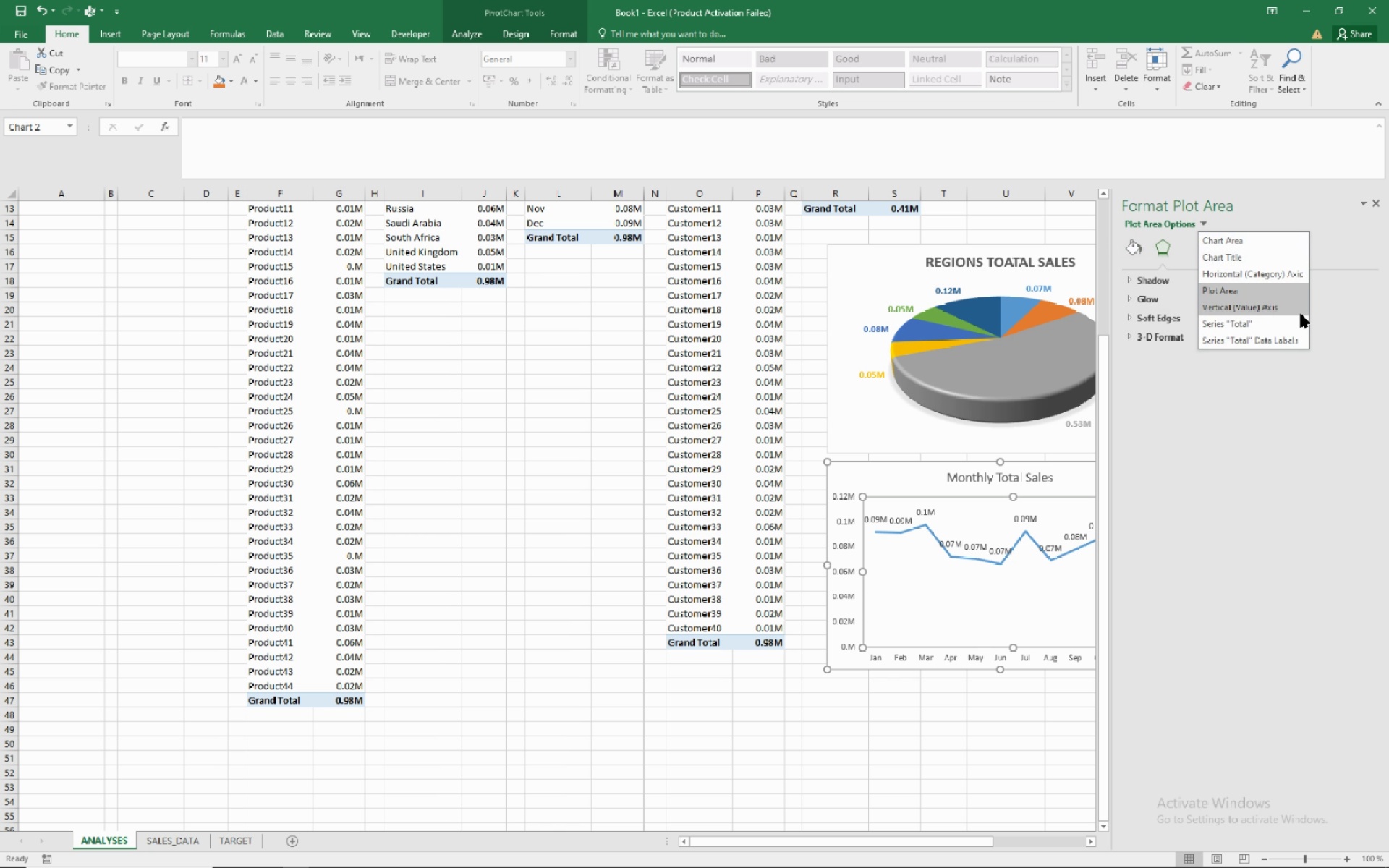 
wait(8.4)
 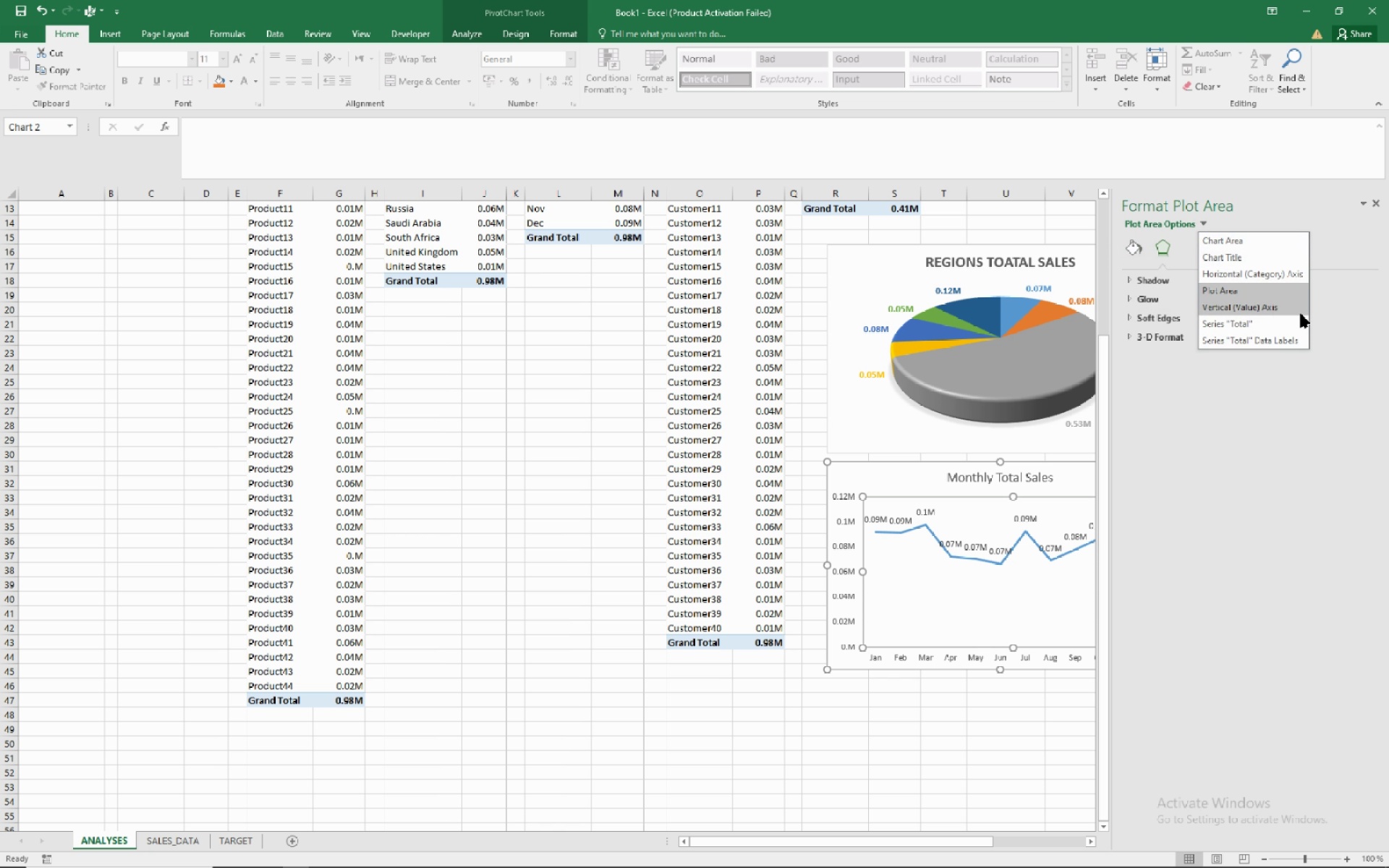 
left_click([1274, 320])
 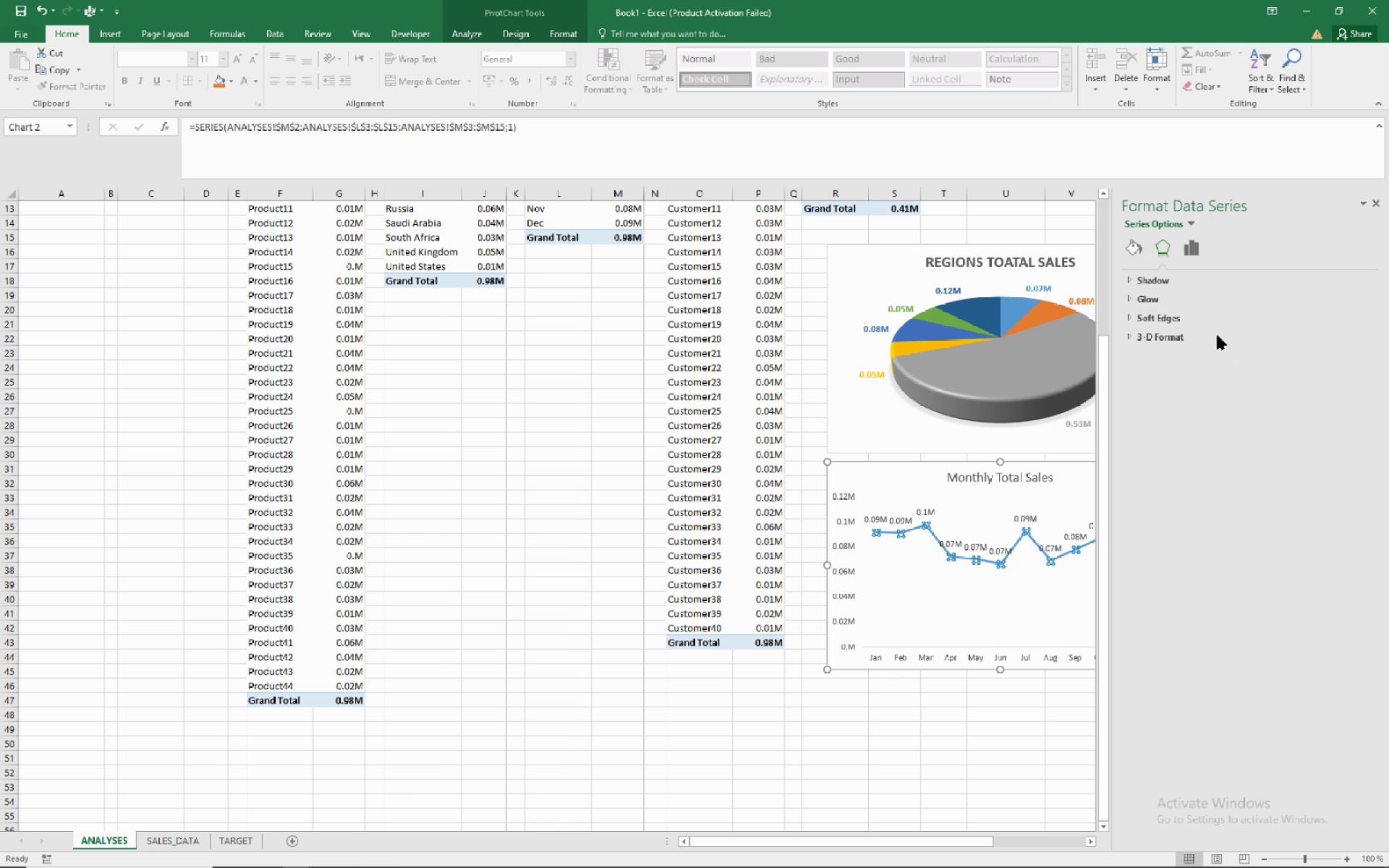 
left_click([1134, 246])
 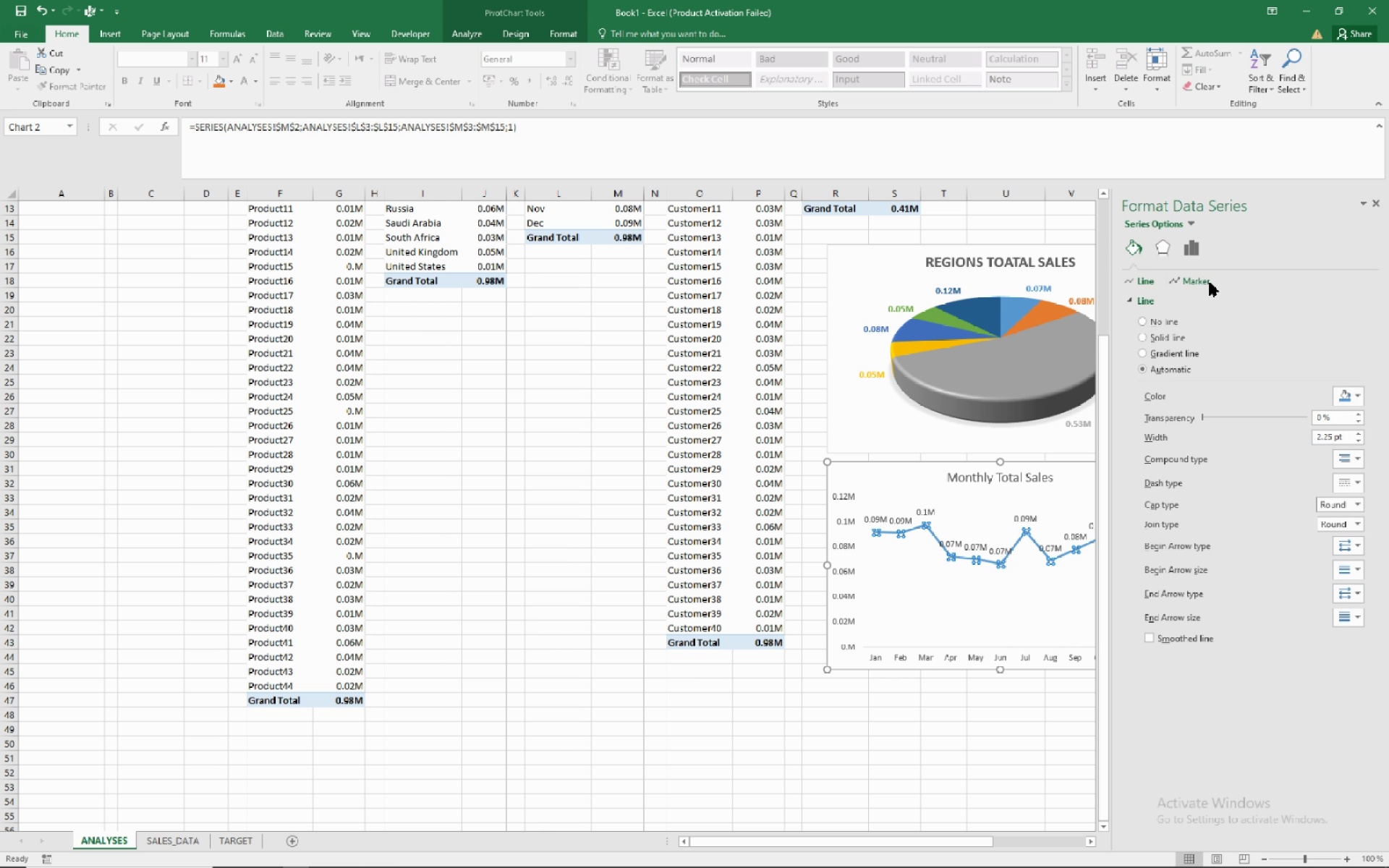 
wait(5.46)
 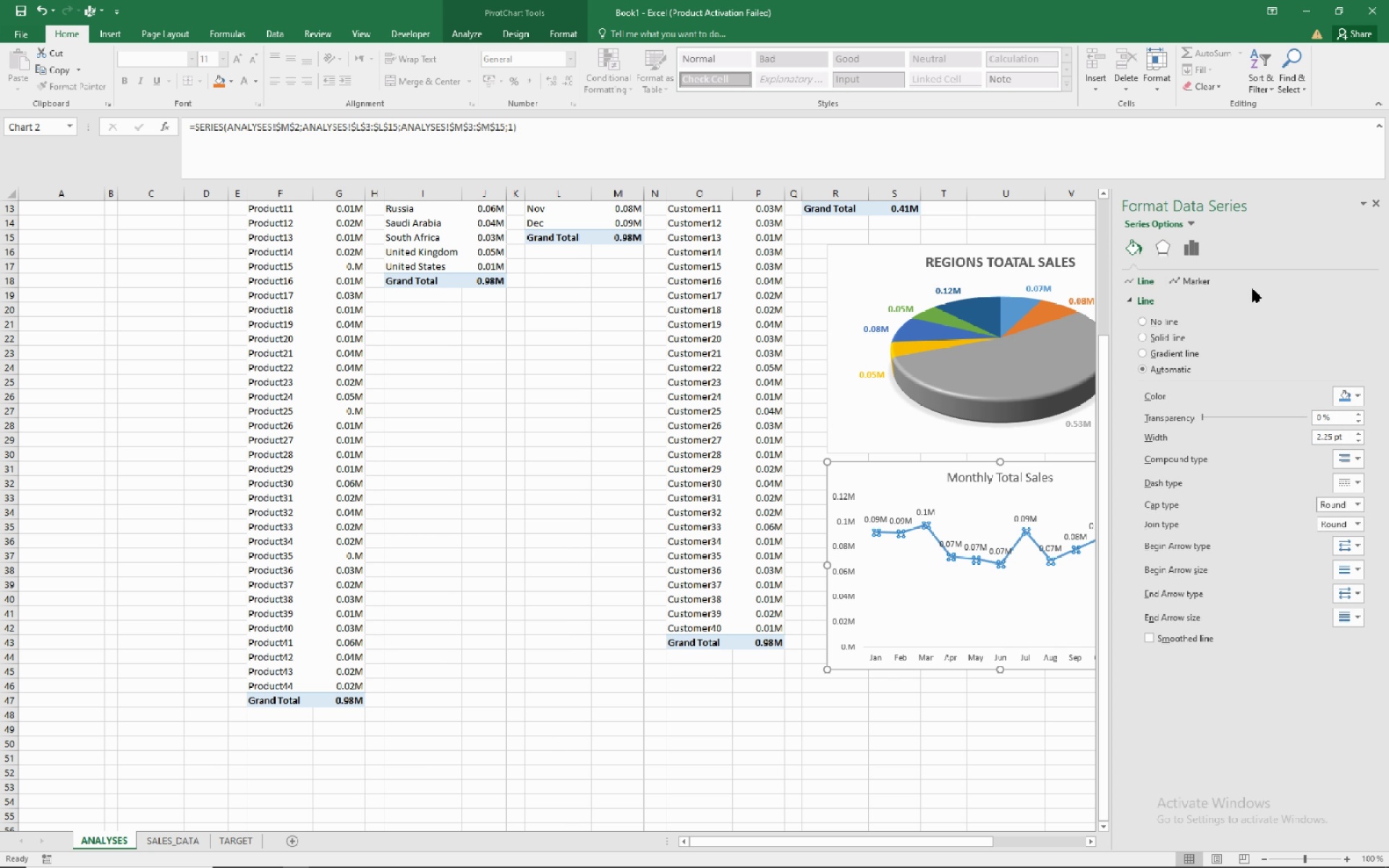 
left_click([1208, 281])
 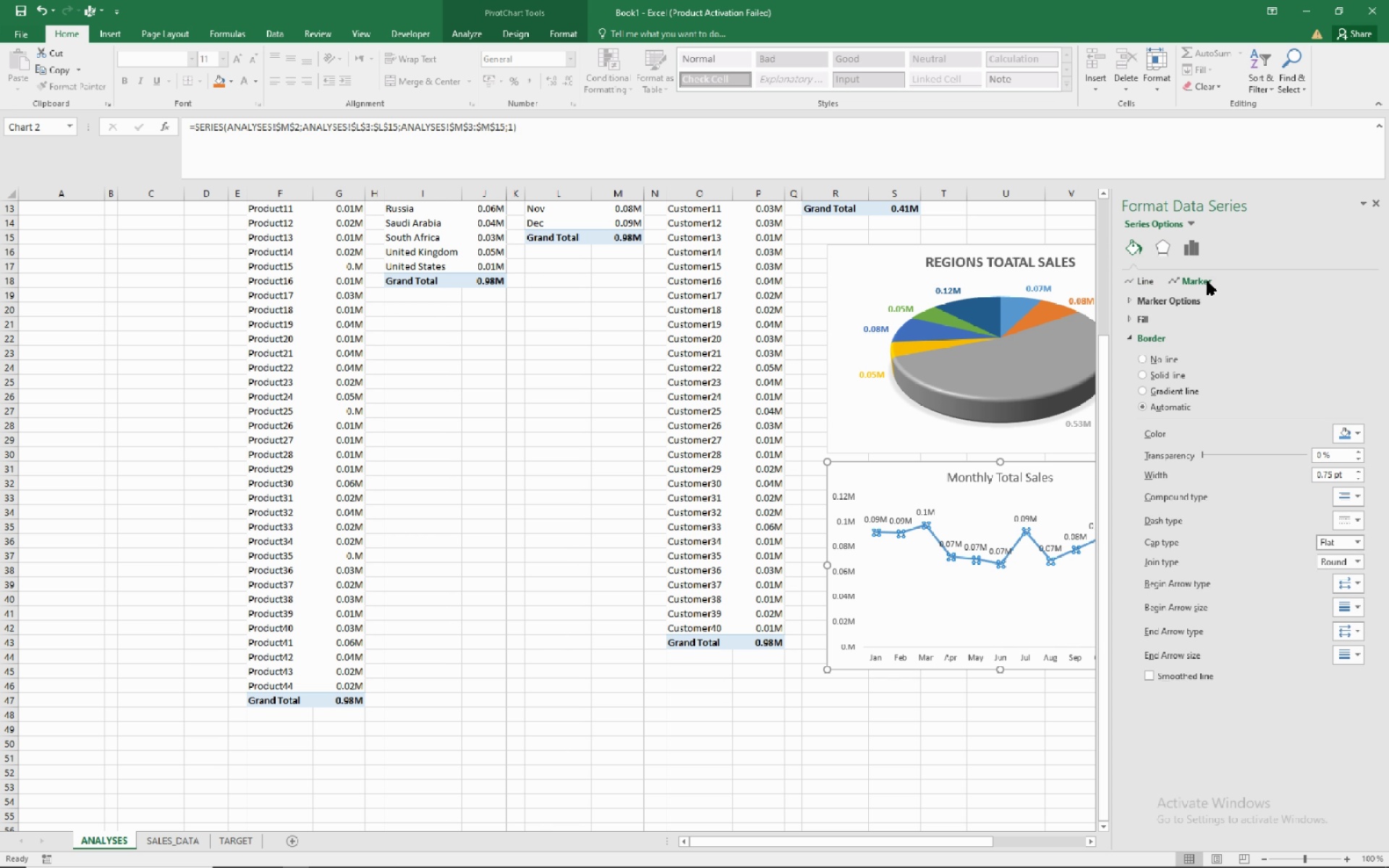 
wait(7.33)
 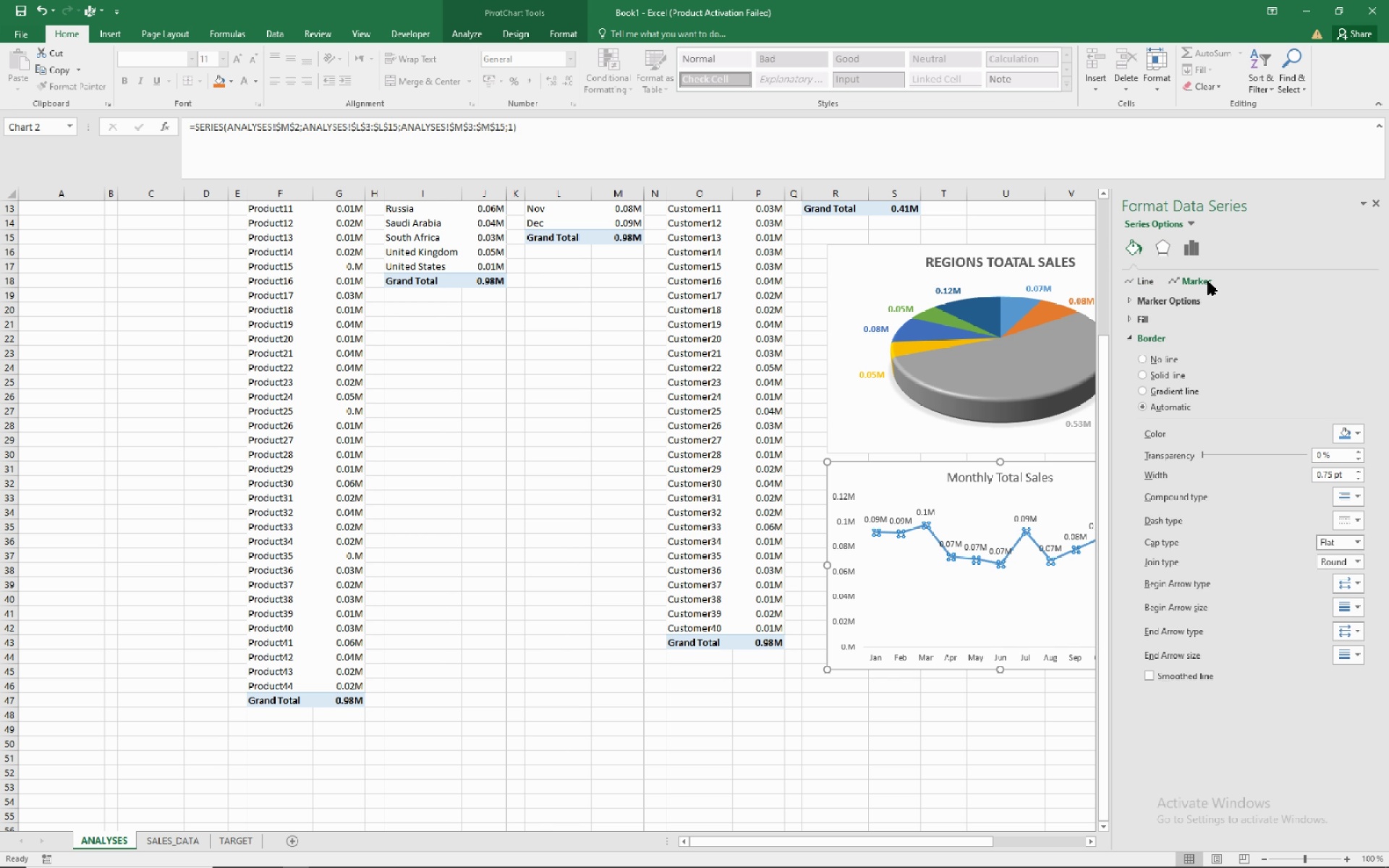 
left_click([1157, 252])
 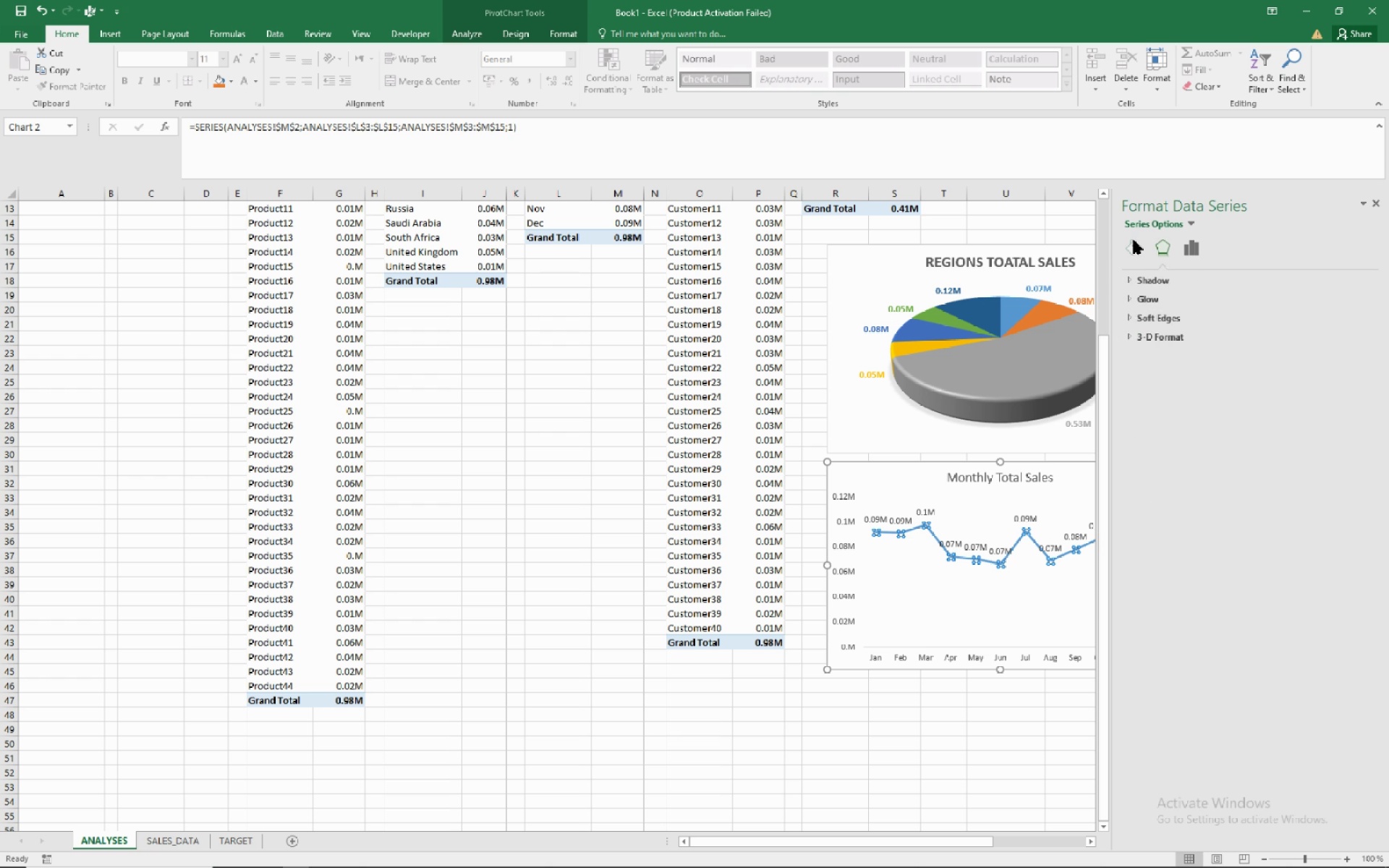 
left_click([1134, 240])
 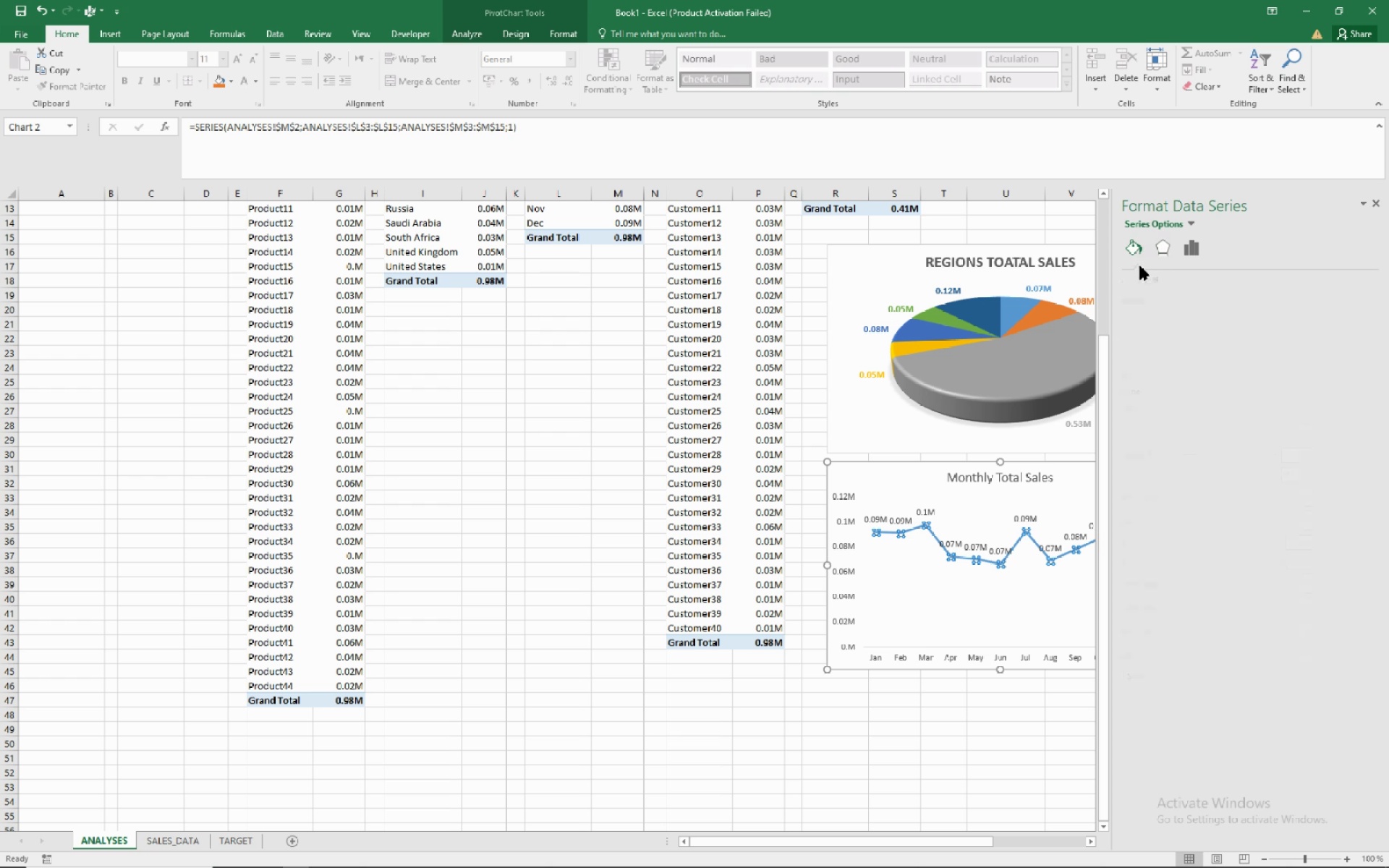 
mouse_move([1140, 286])
 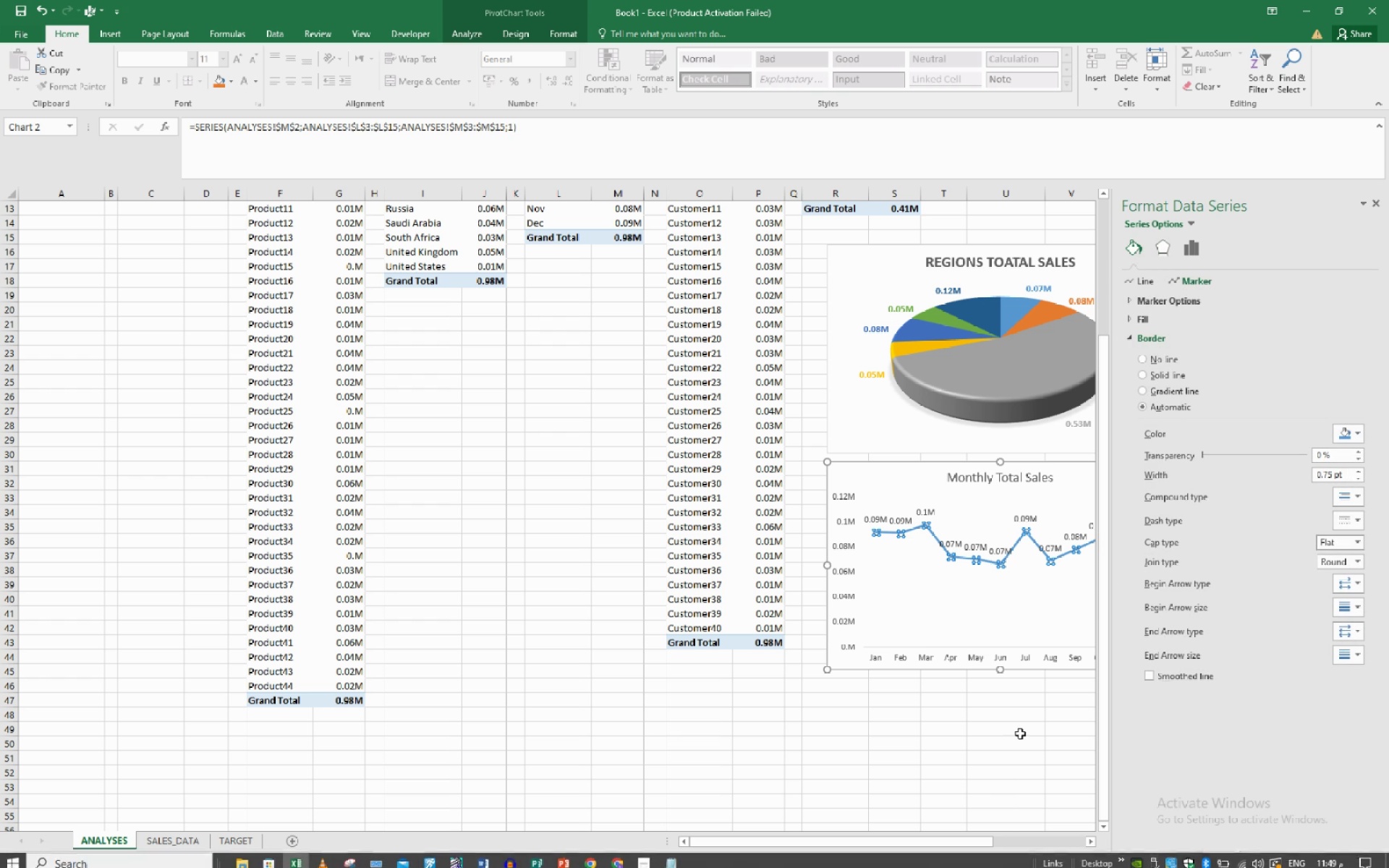 
left_click([990, 712])
 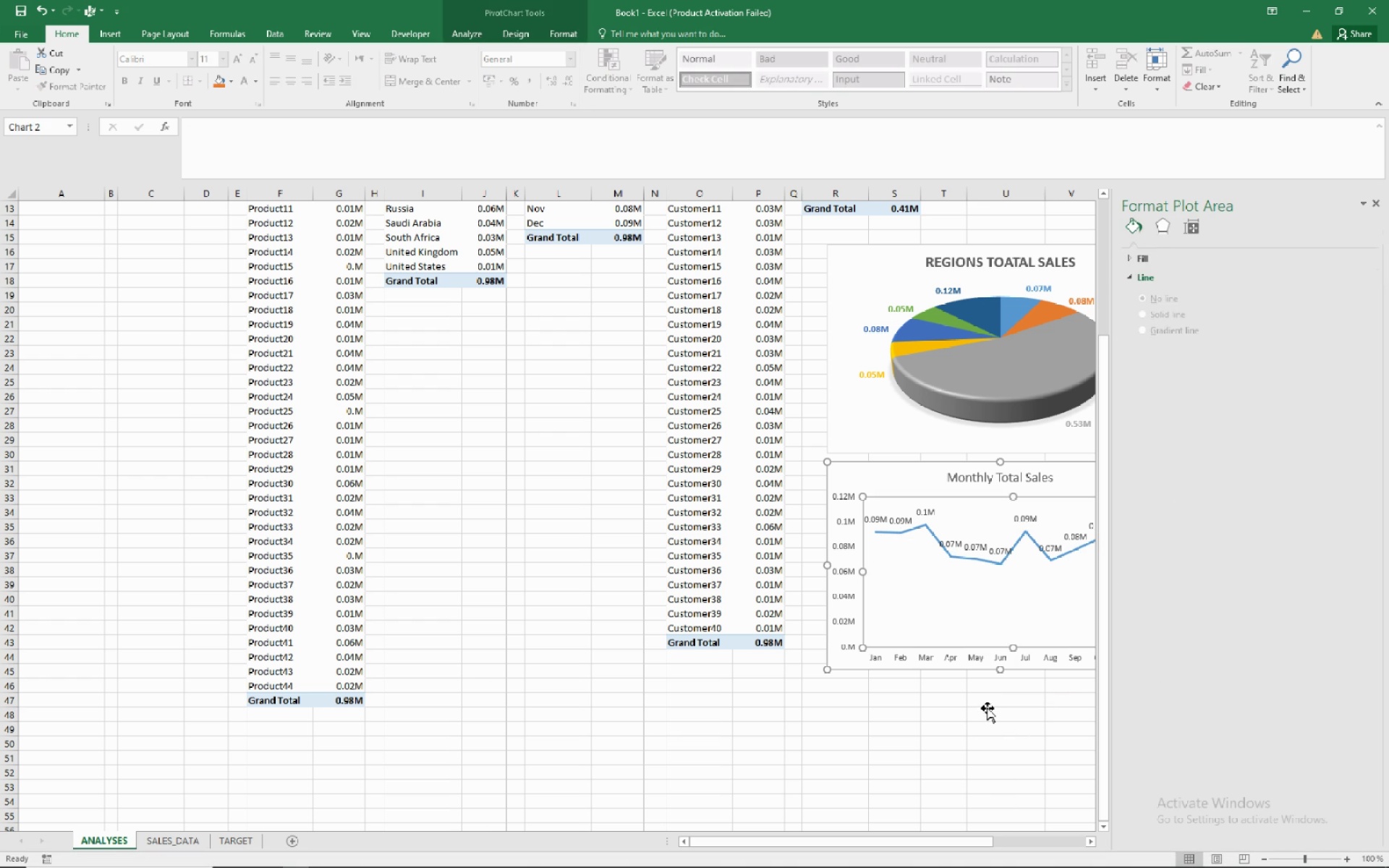 
left_click([987, 708])
 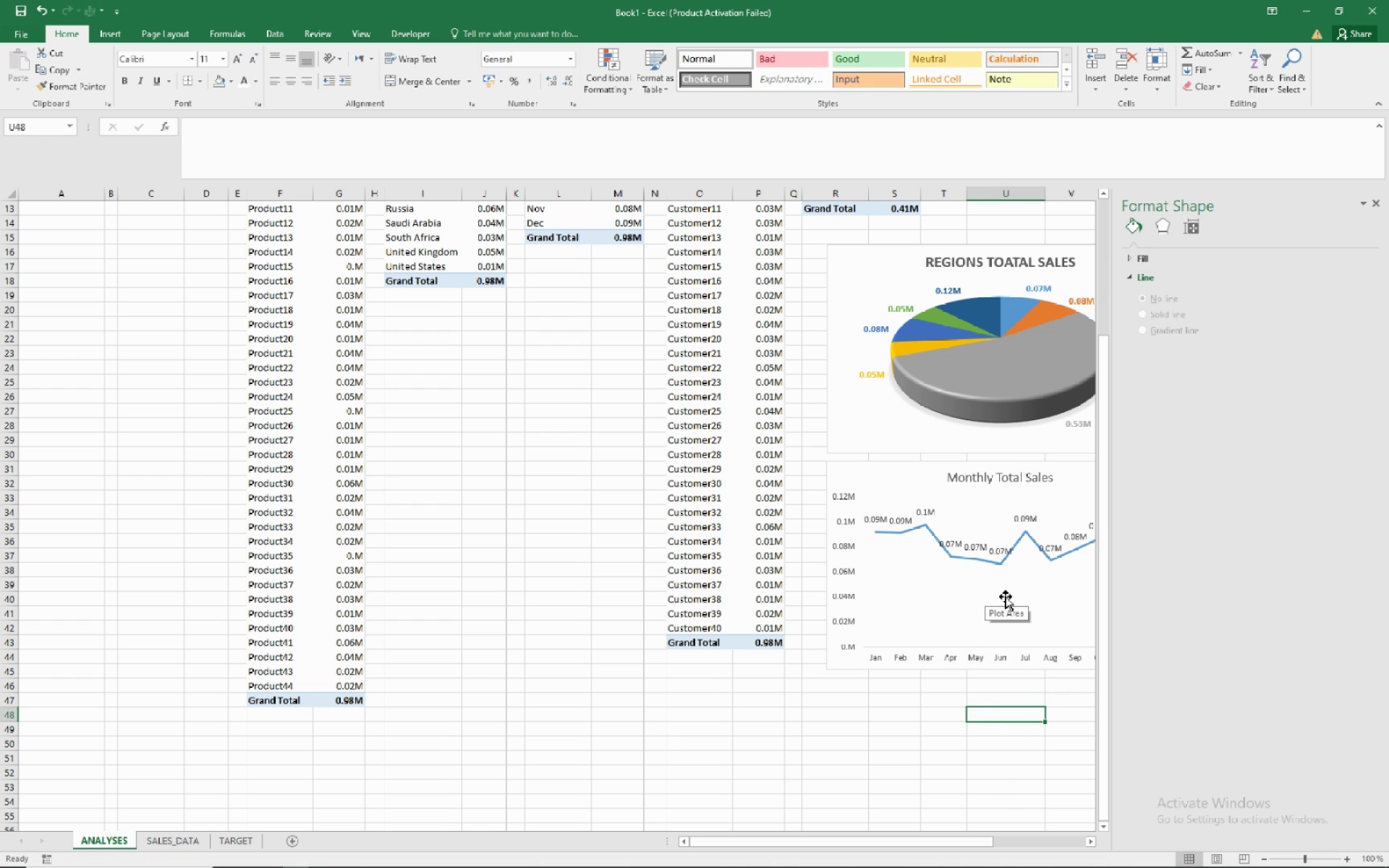 
left_click([985, 550])
 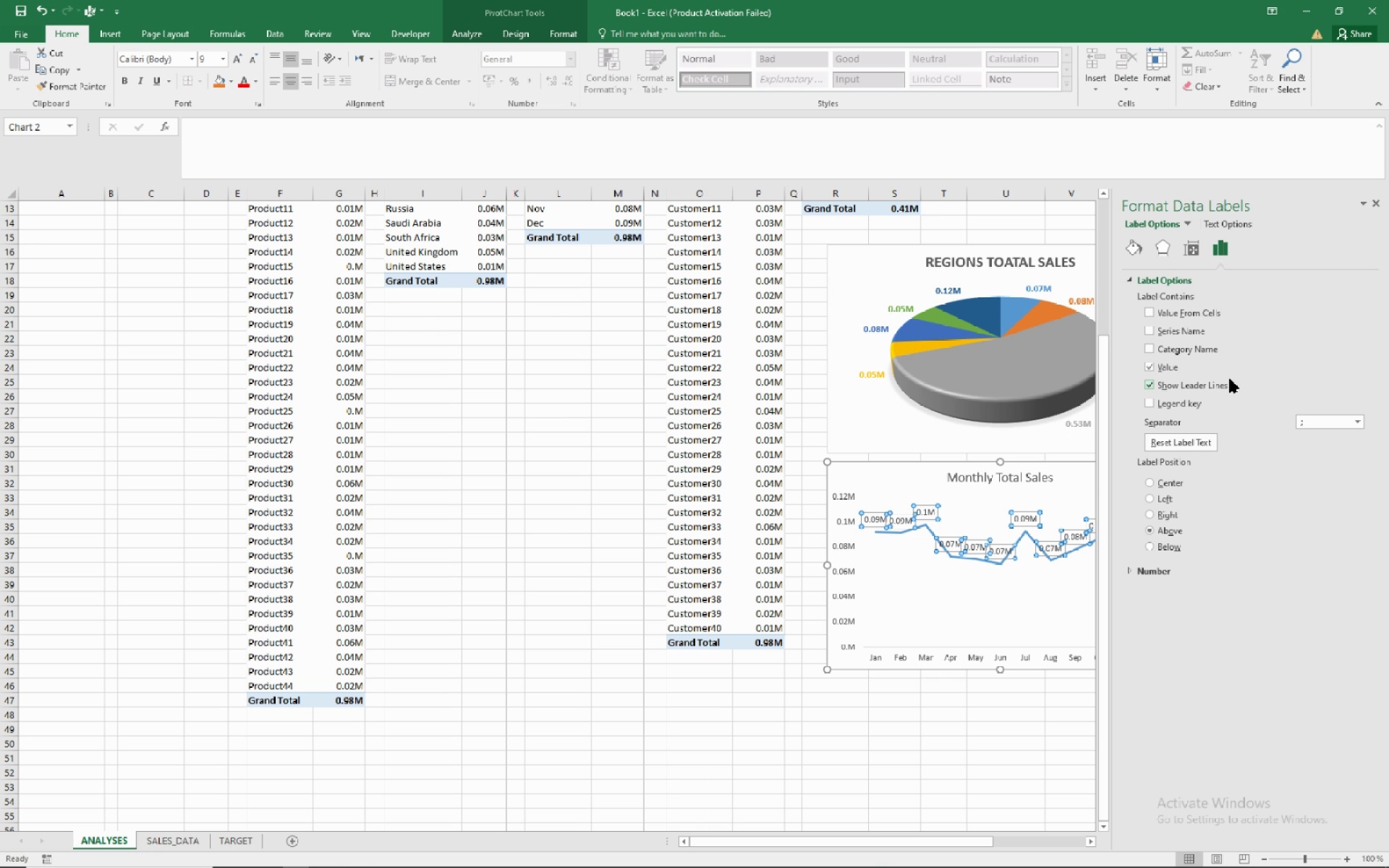 
wait(15.84)
 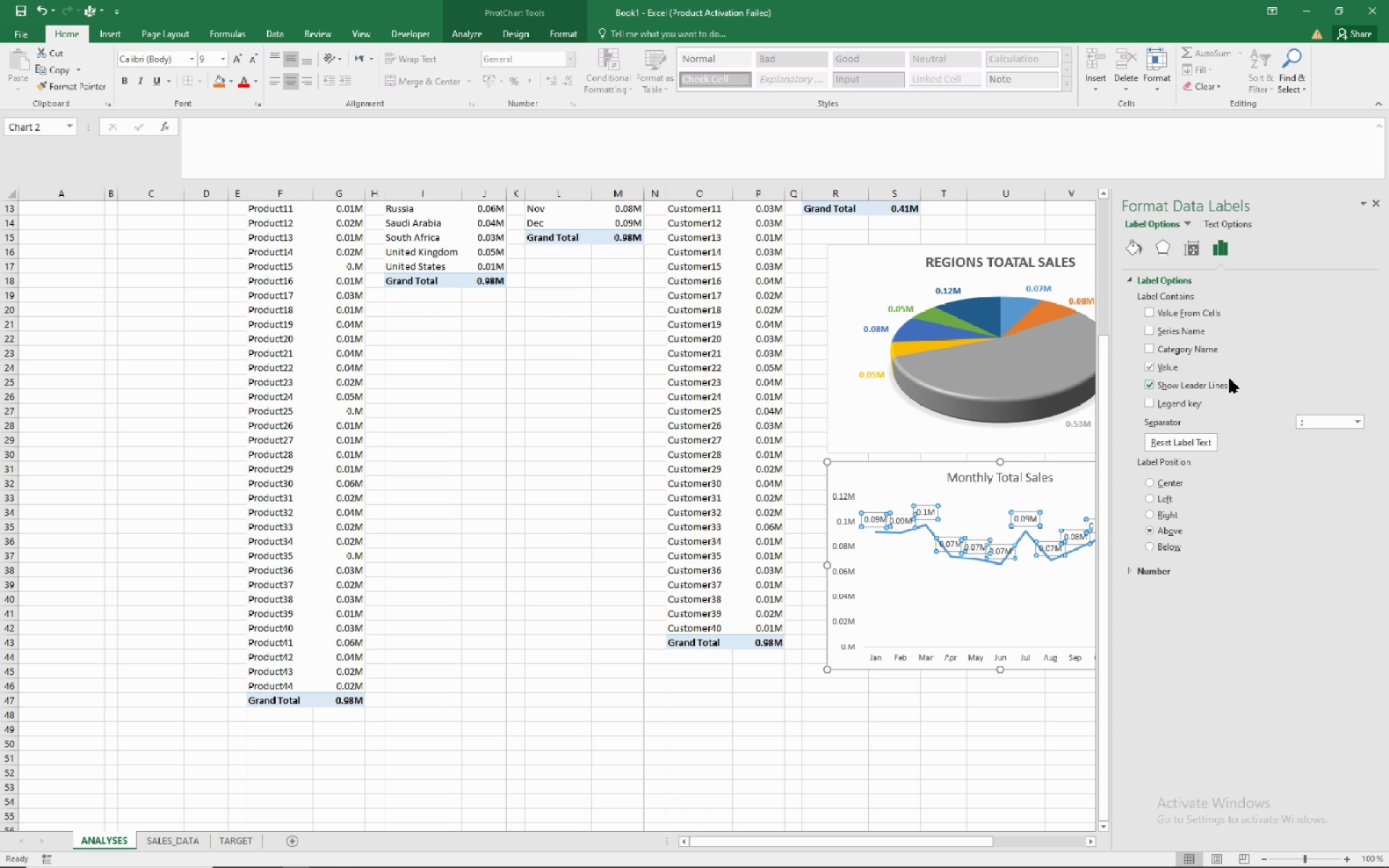 
left_click([1154, 484])
 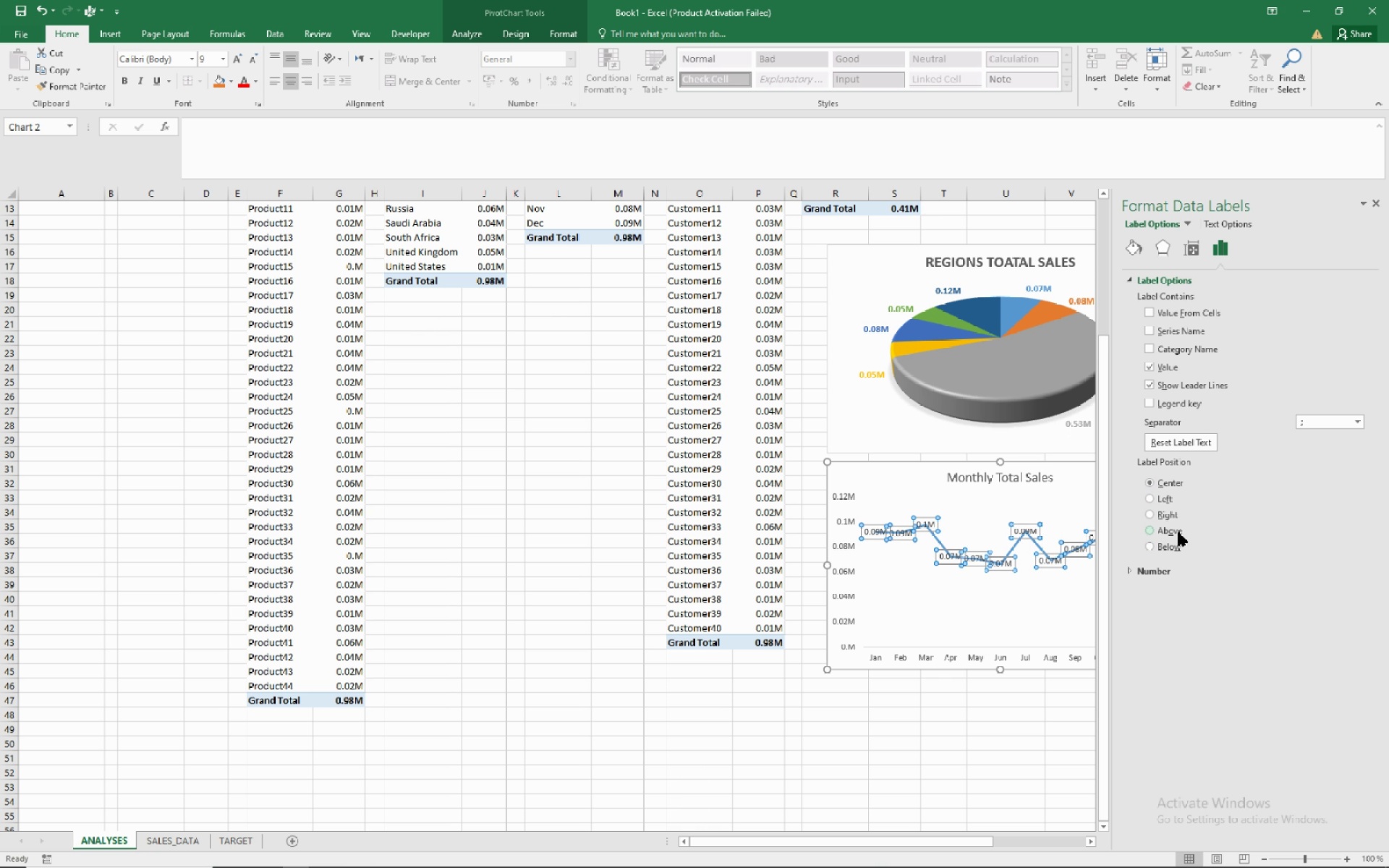 
left_click([1175, 548])
 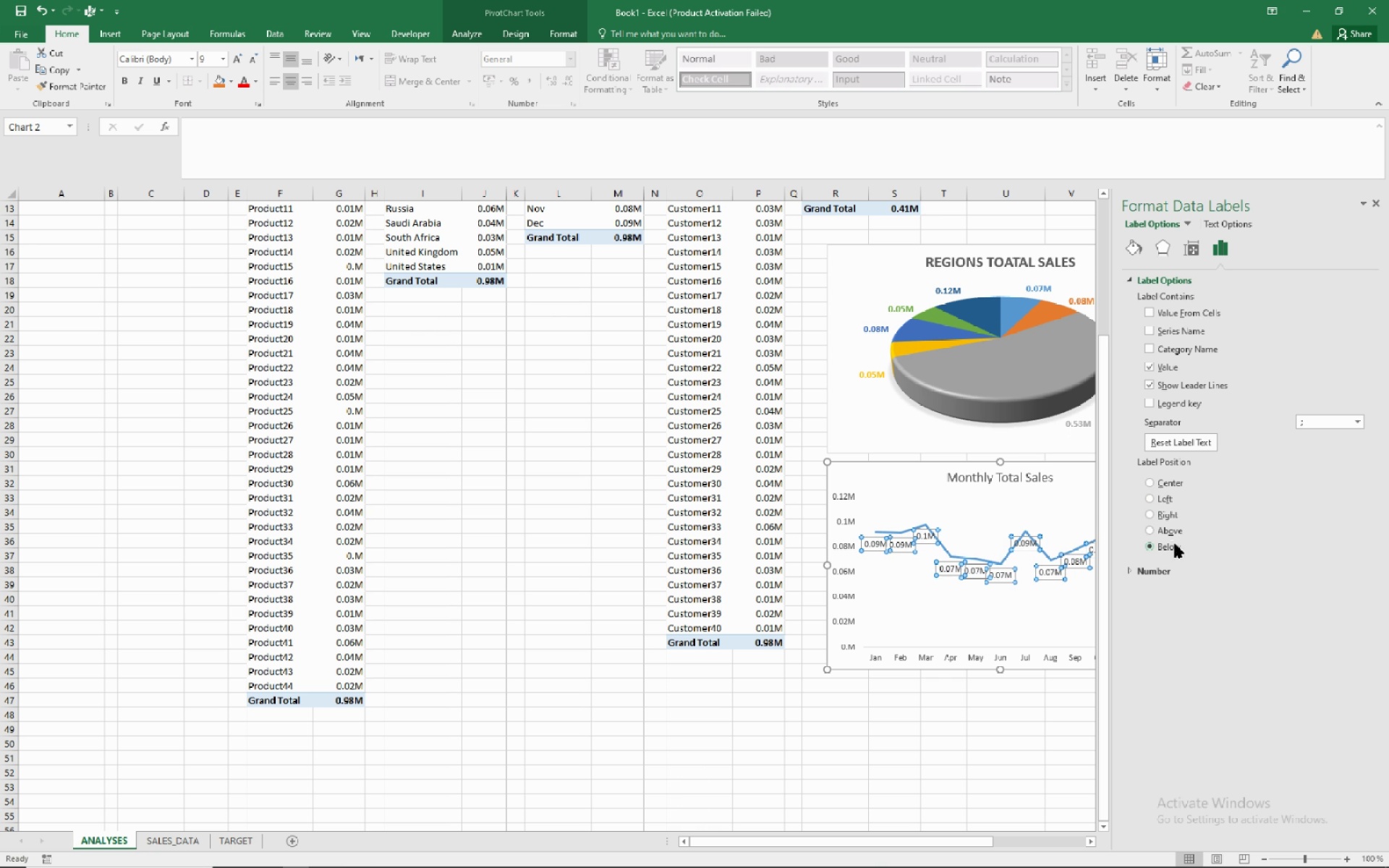 
left_click([1175, 532])
 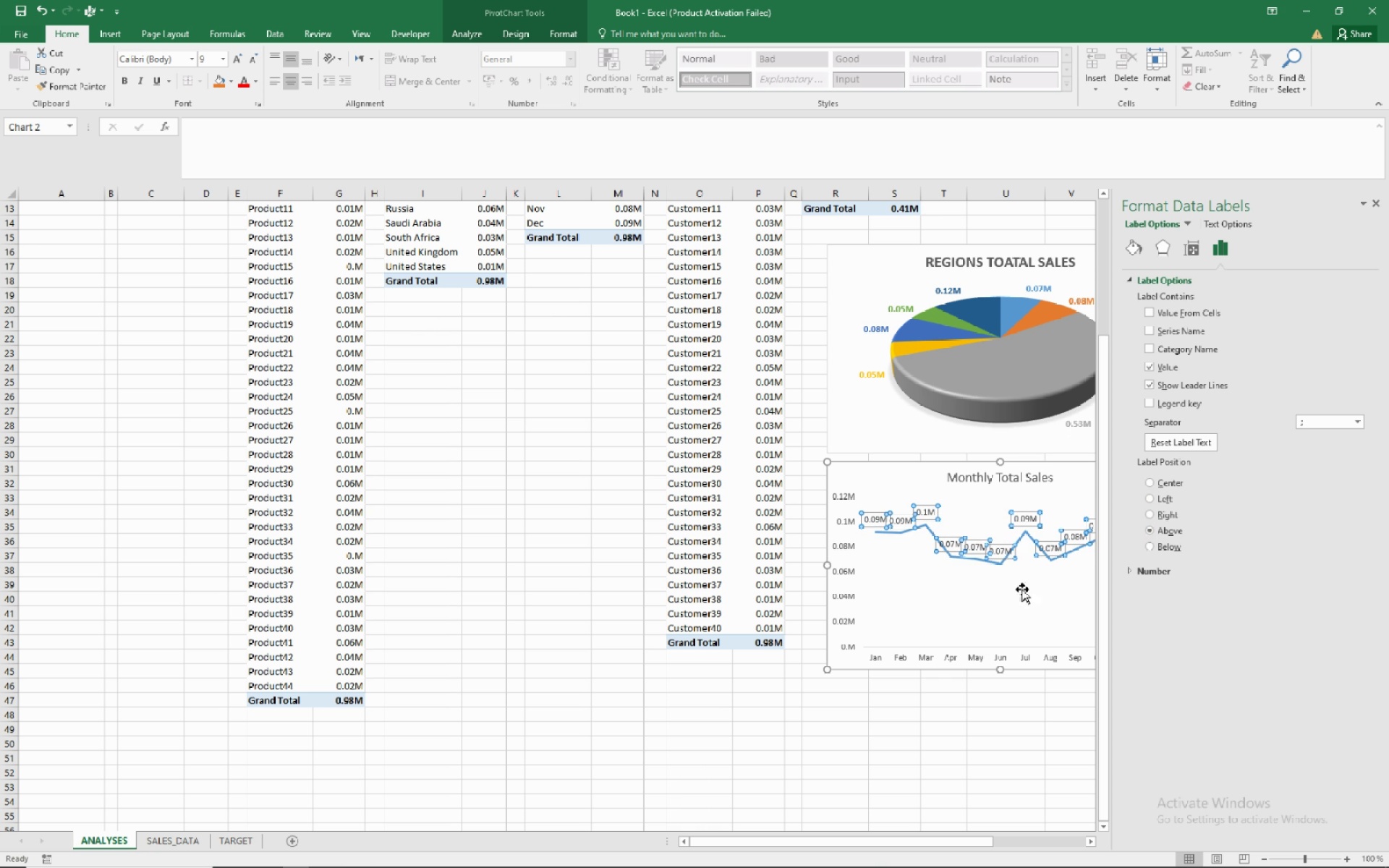 
left_click([1019, 603])
 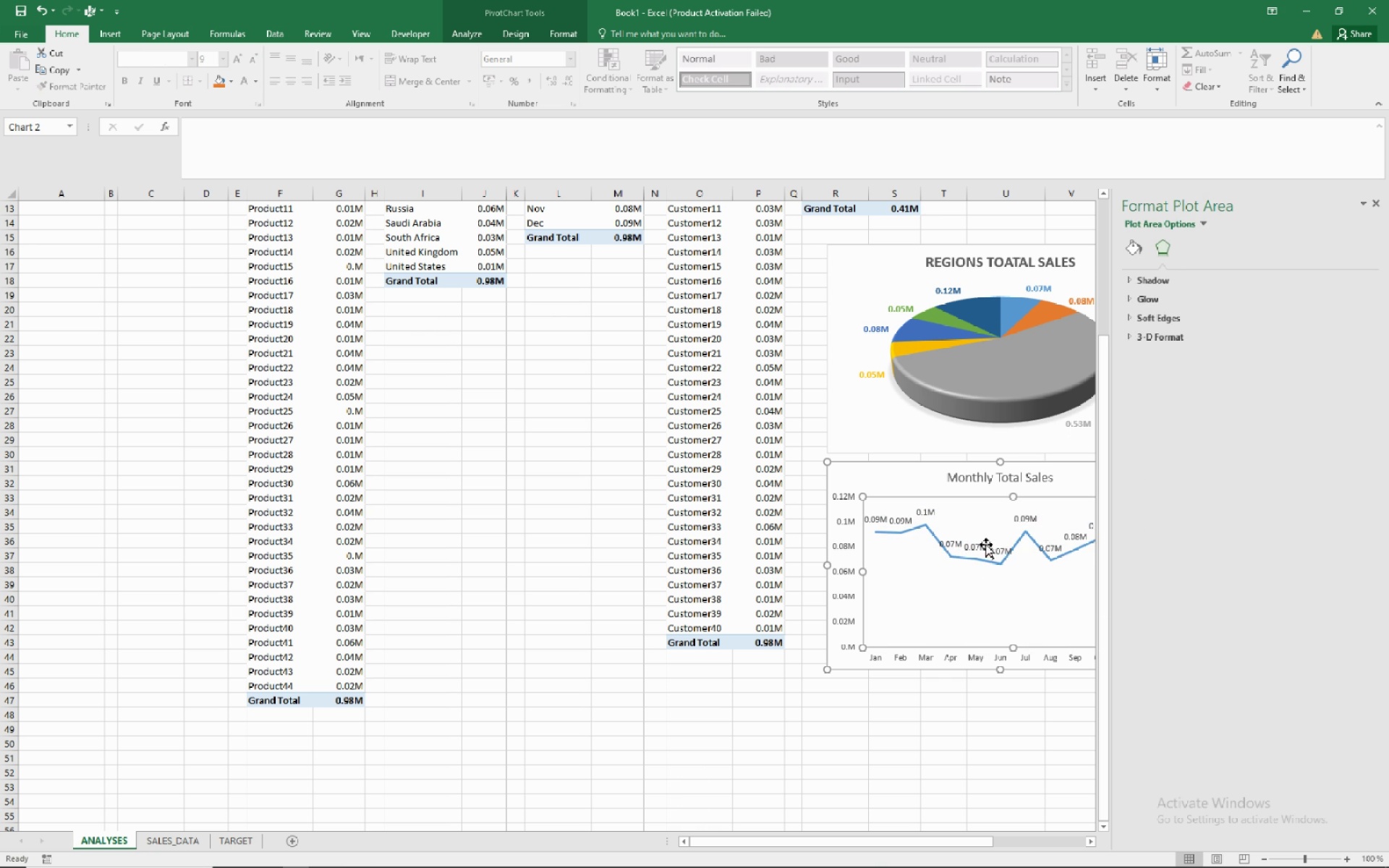 
left_click([986, 546])
 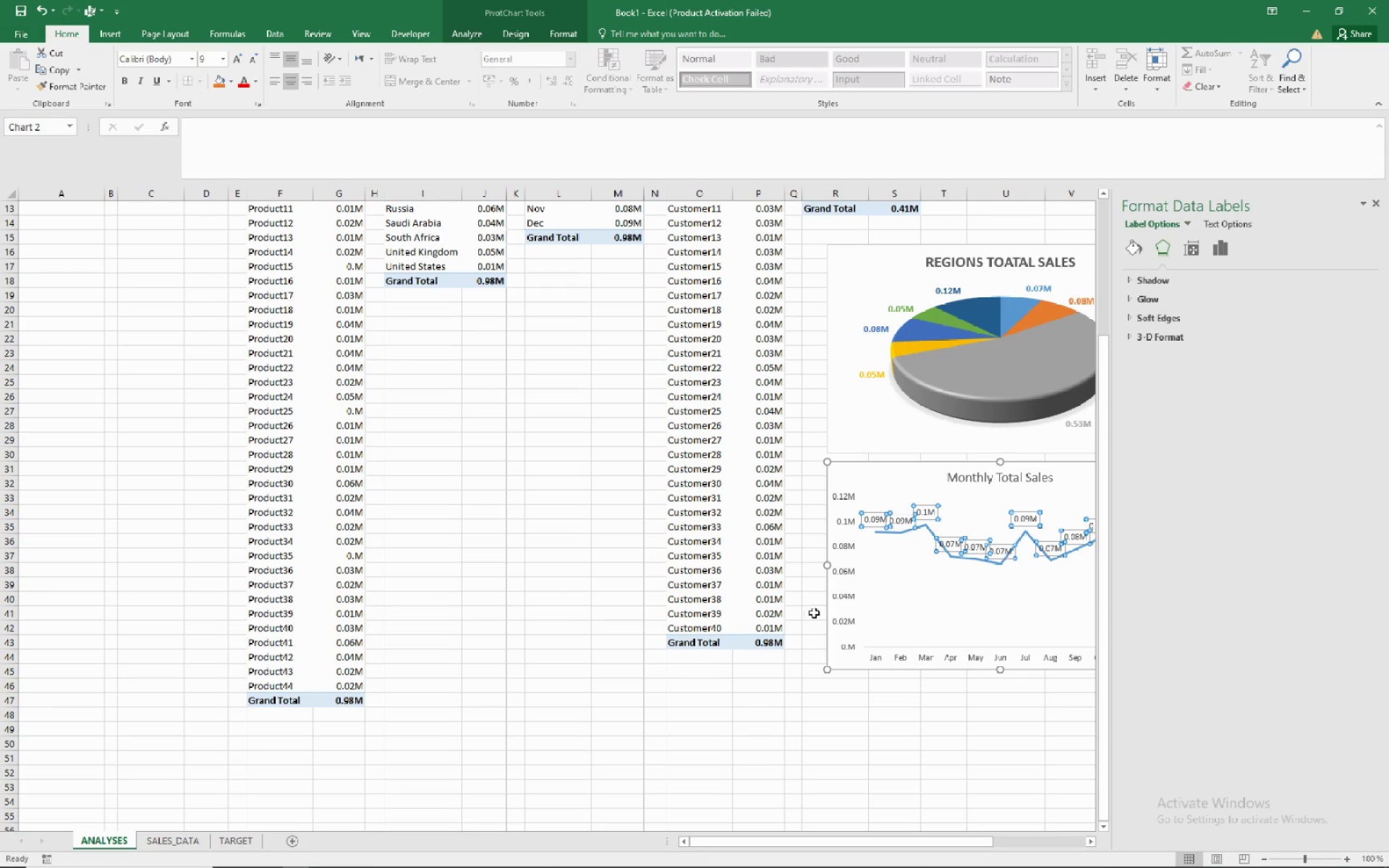 
left_click([940, 697])
 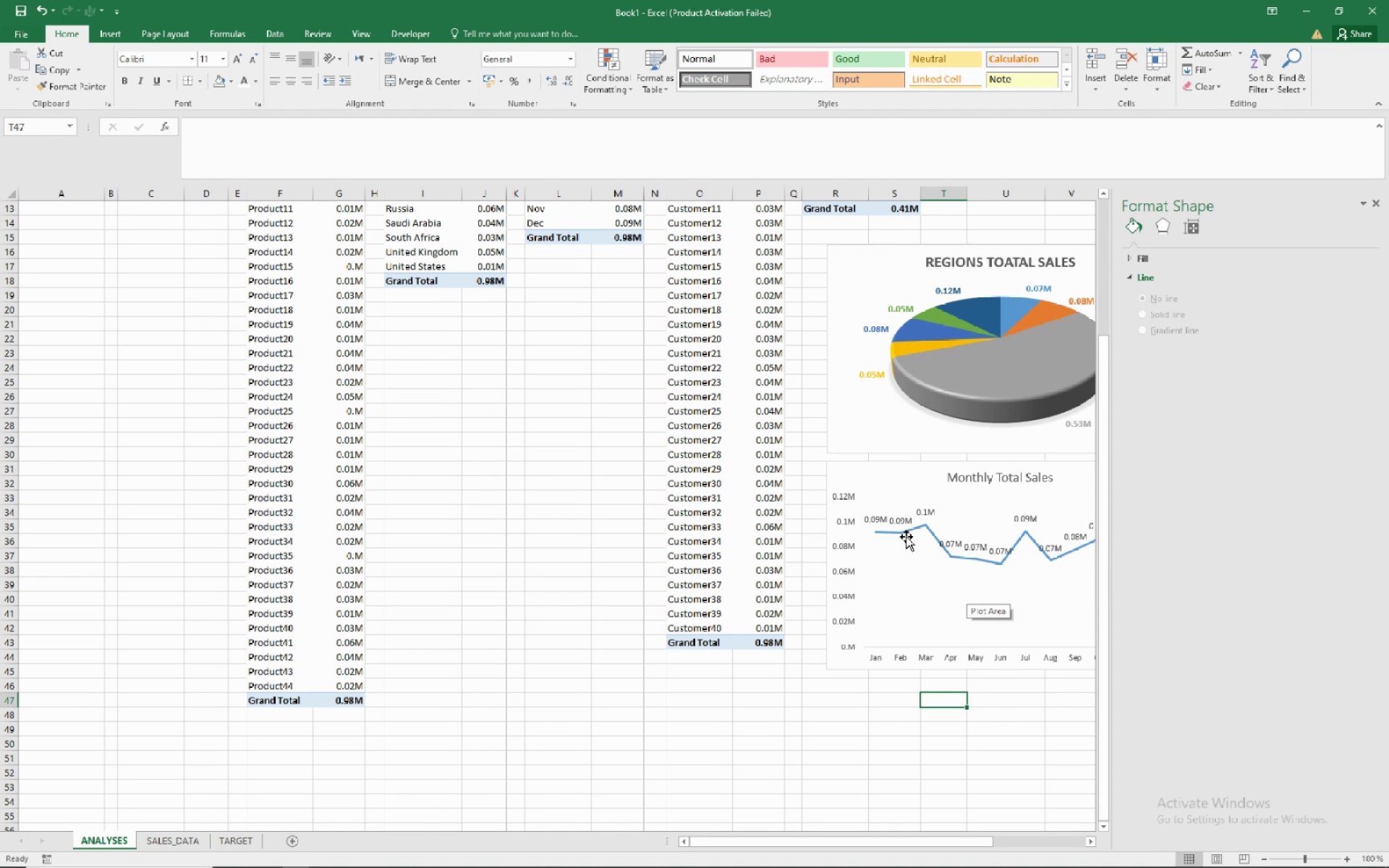 
wait(18.21)
 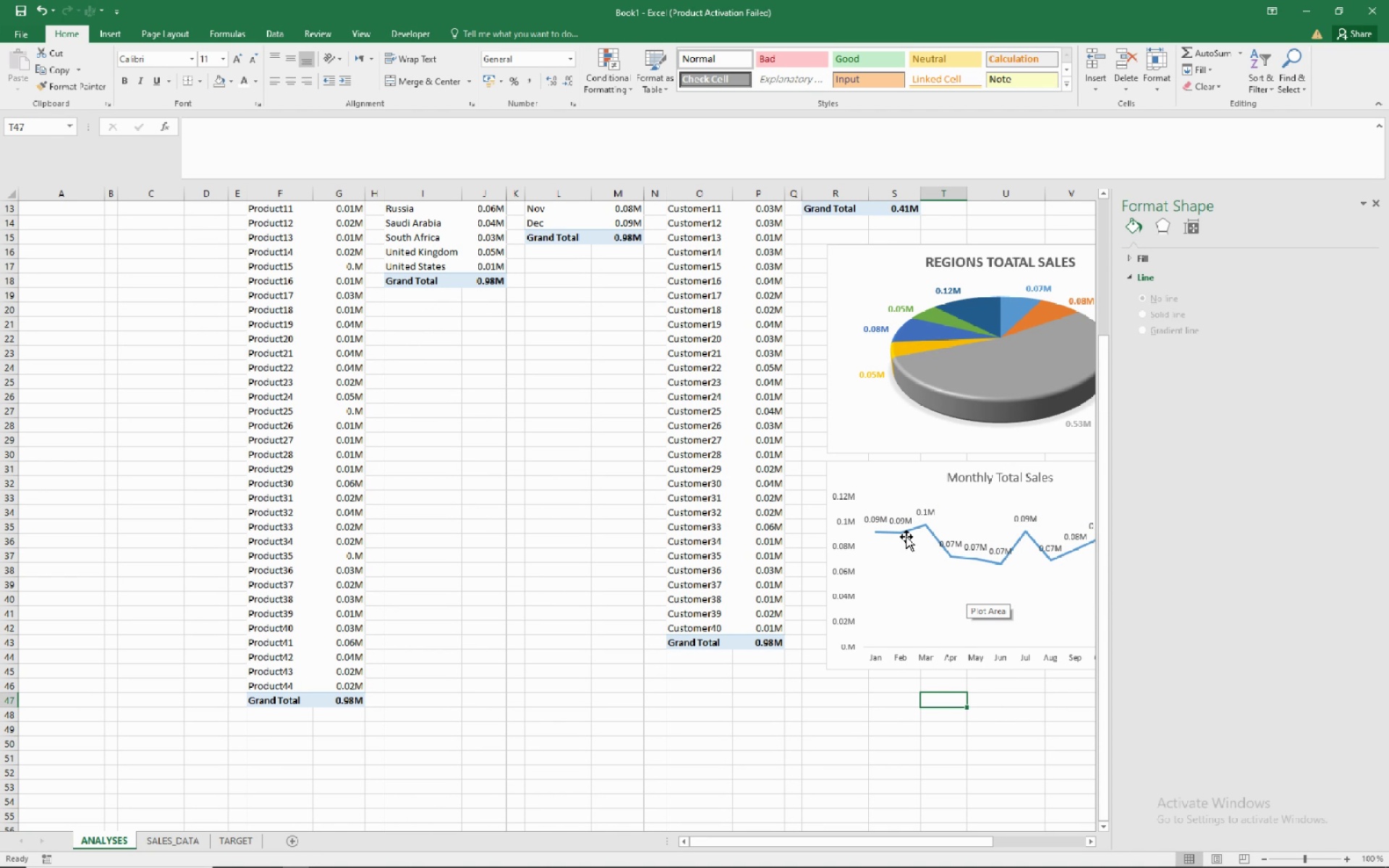 
scroll: coordinate [464, 515], scroll_direction: up, amount: 6.0
 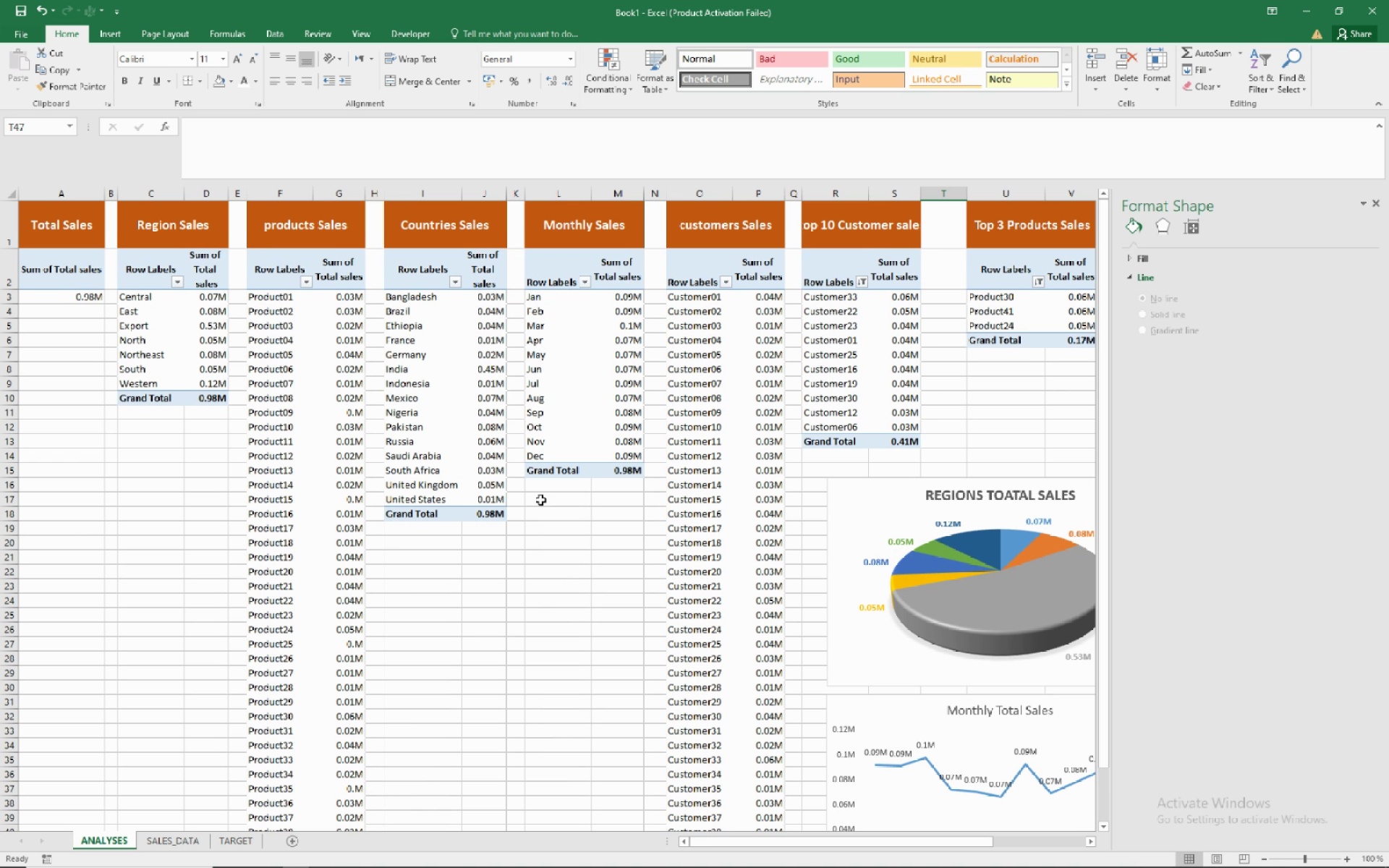 
wait(8.68)
 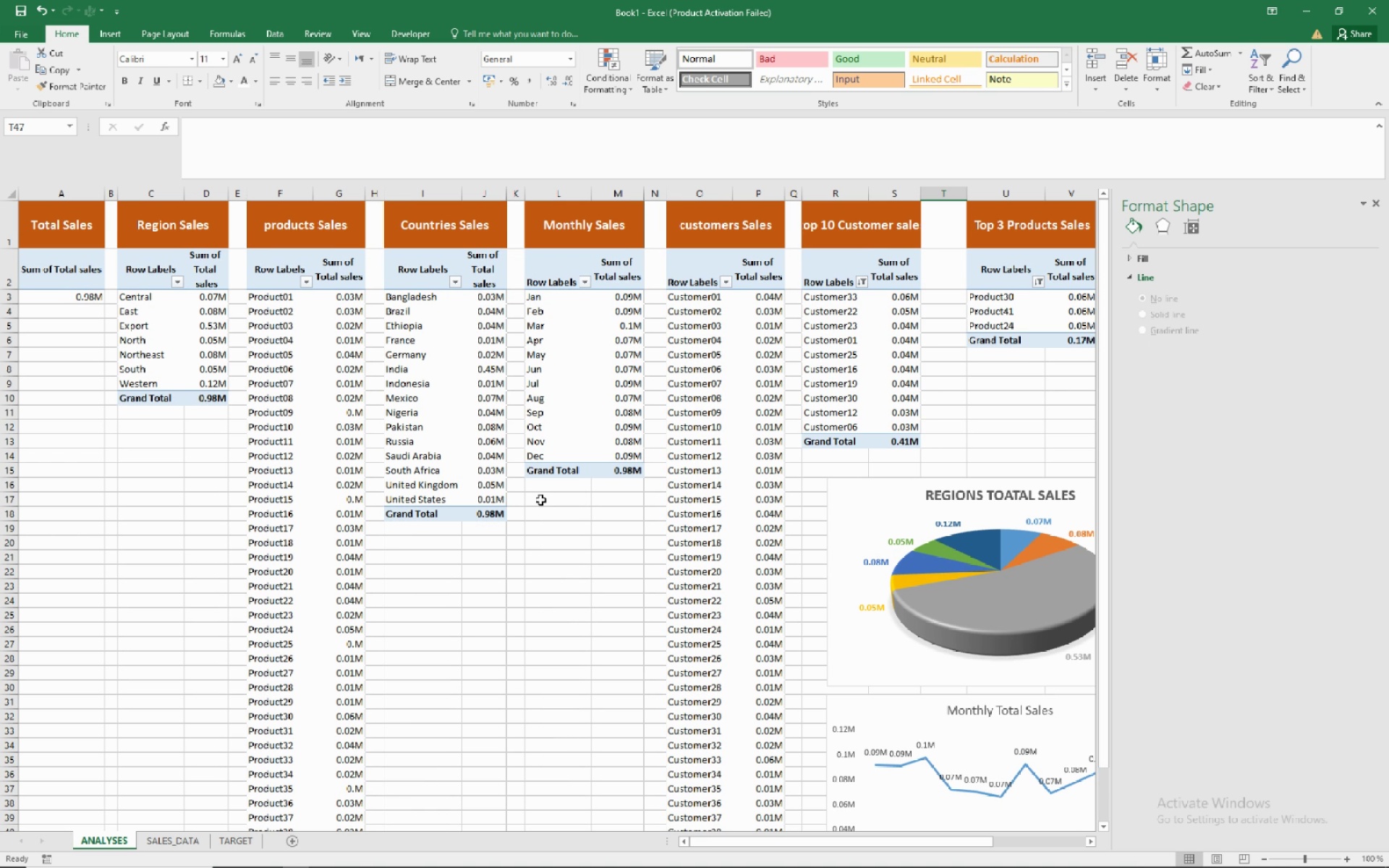 
scroll: coordinate [540, 500], scroll_direction: down, amount: 3.0
 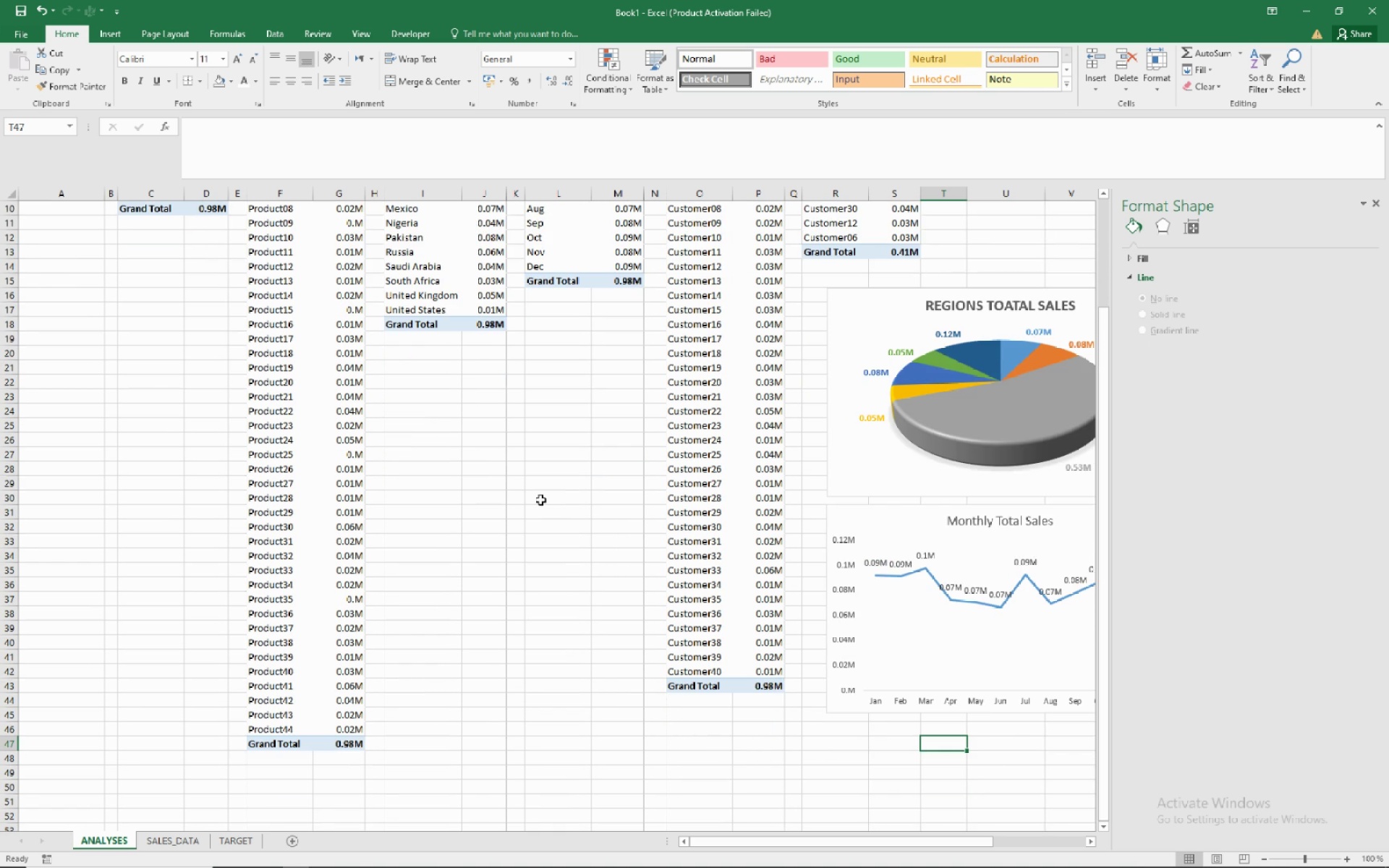 
scroll: coordinate [540, 500], scroll_direction: up, amount: 3.0
 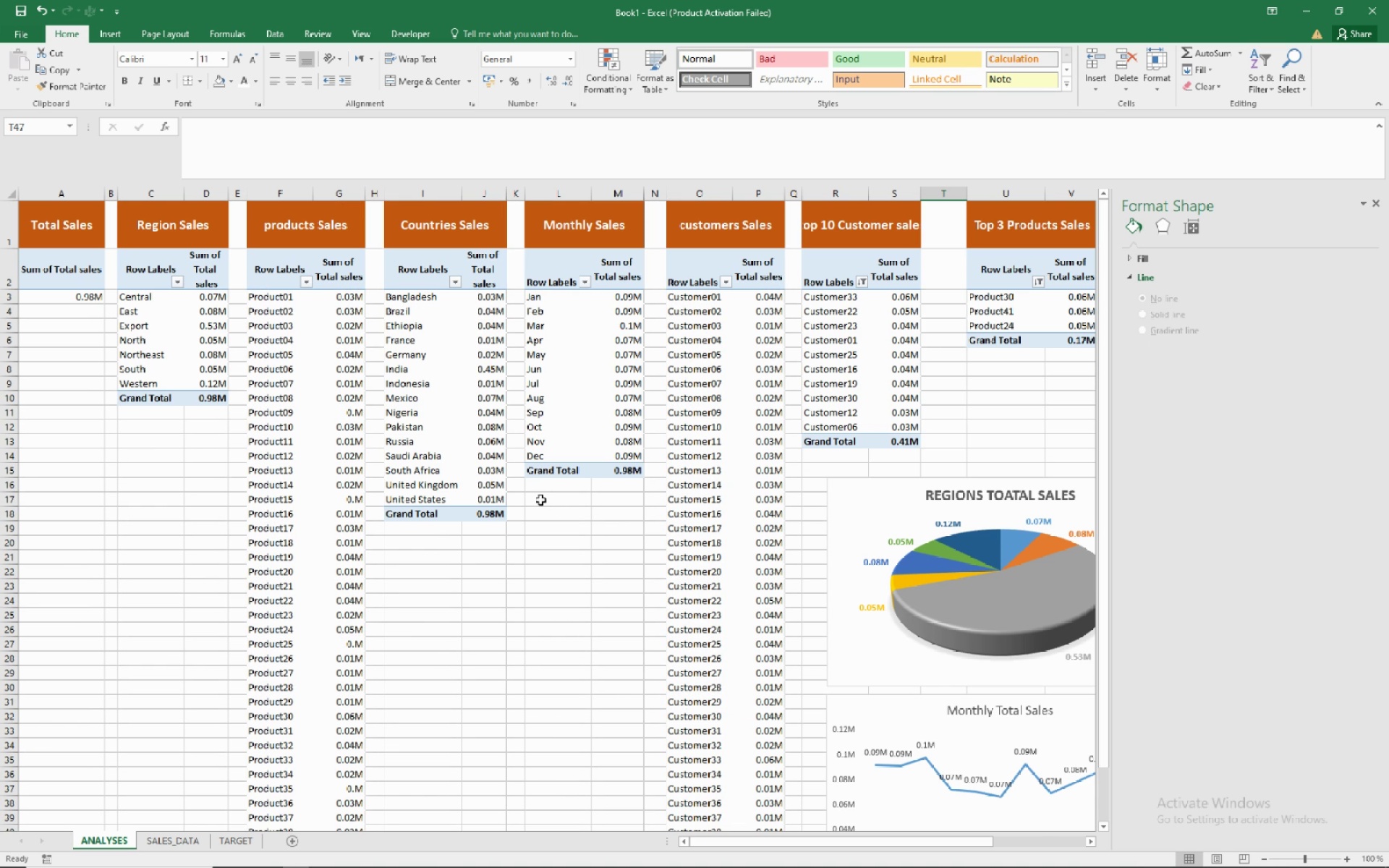 
wait(9.21)
 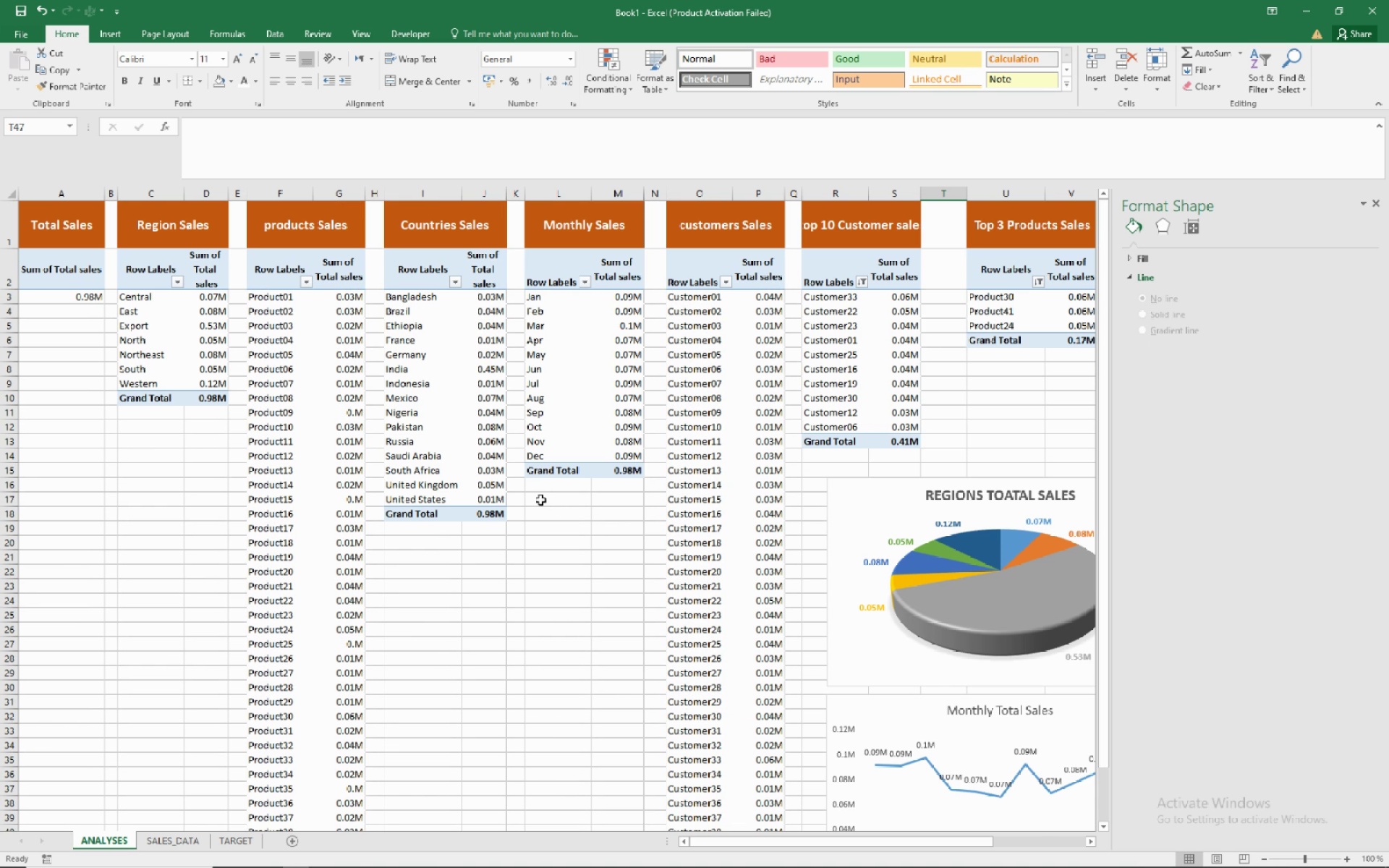 
left_click([1380, 204])
 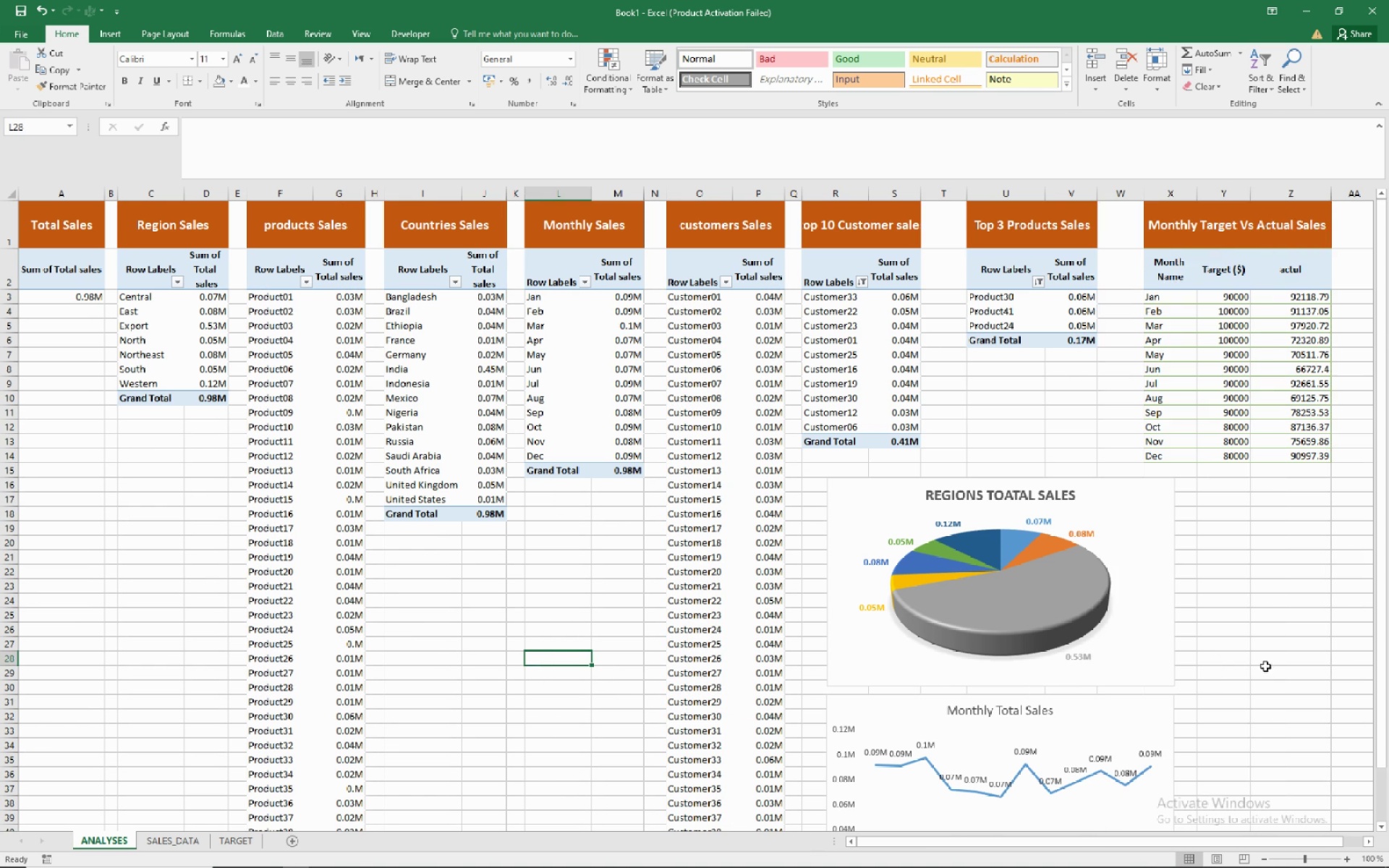 
left_click([1266, 665])
 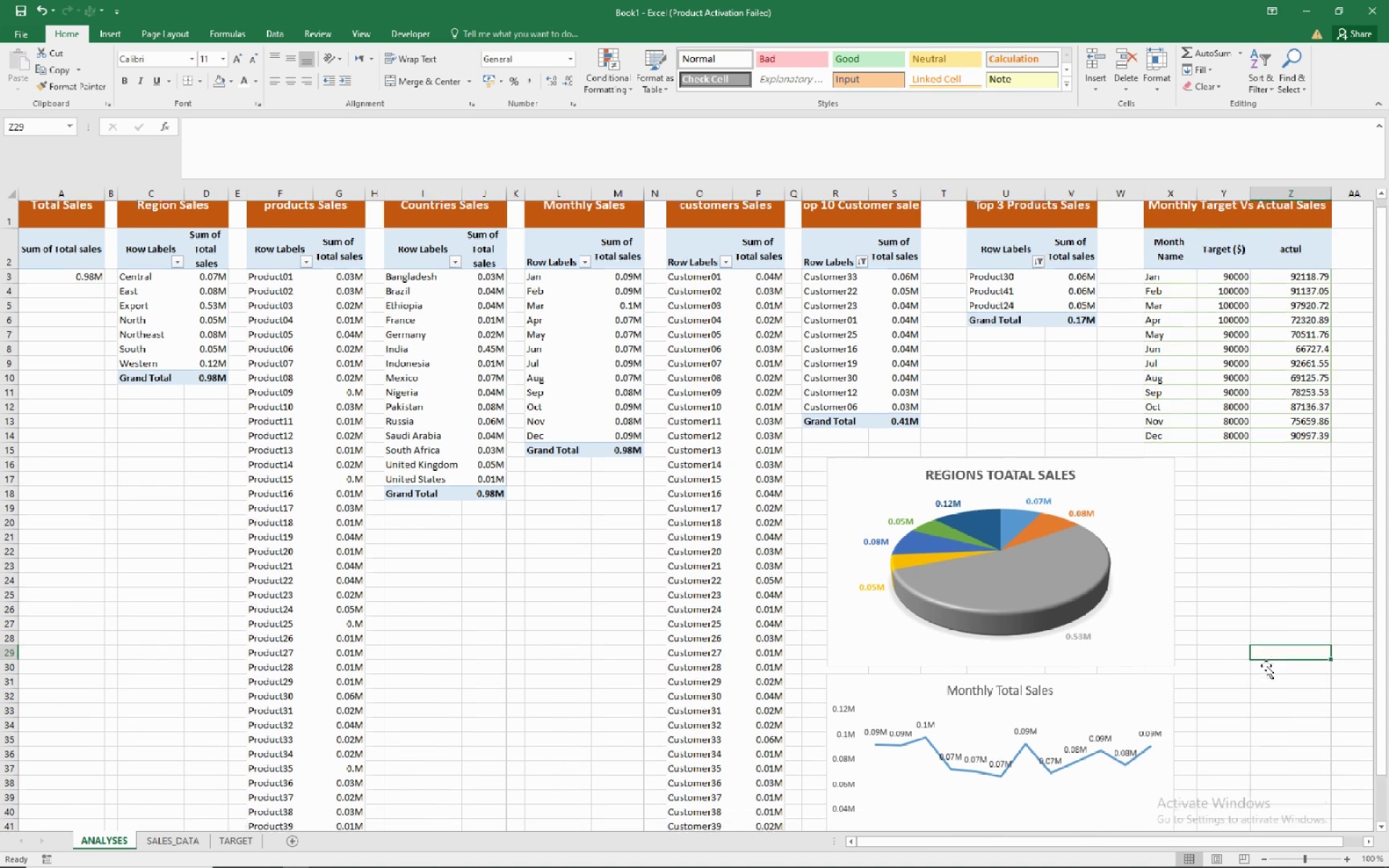 
scroll: coordinate [1266, 665], scroll_direction: down, amount: 2.0
 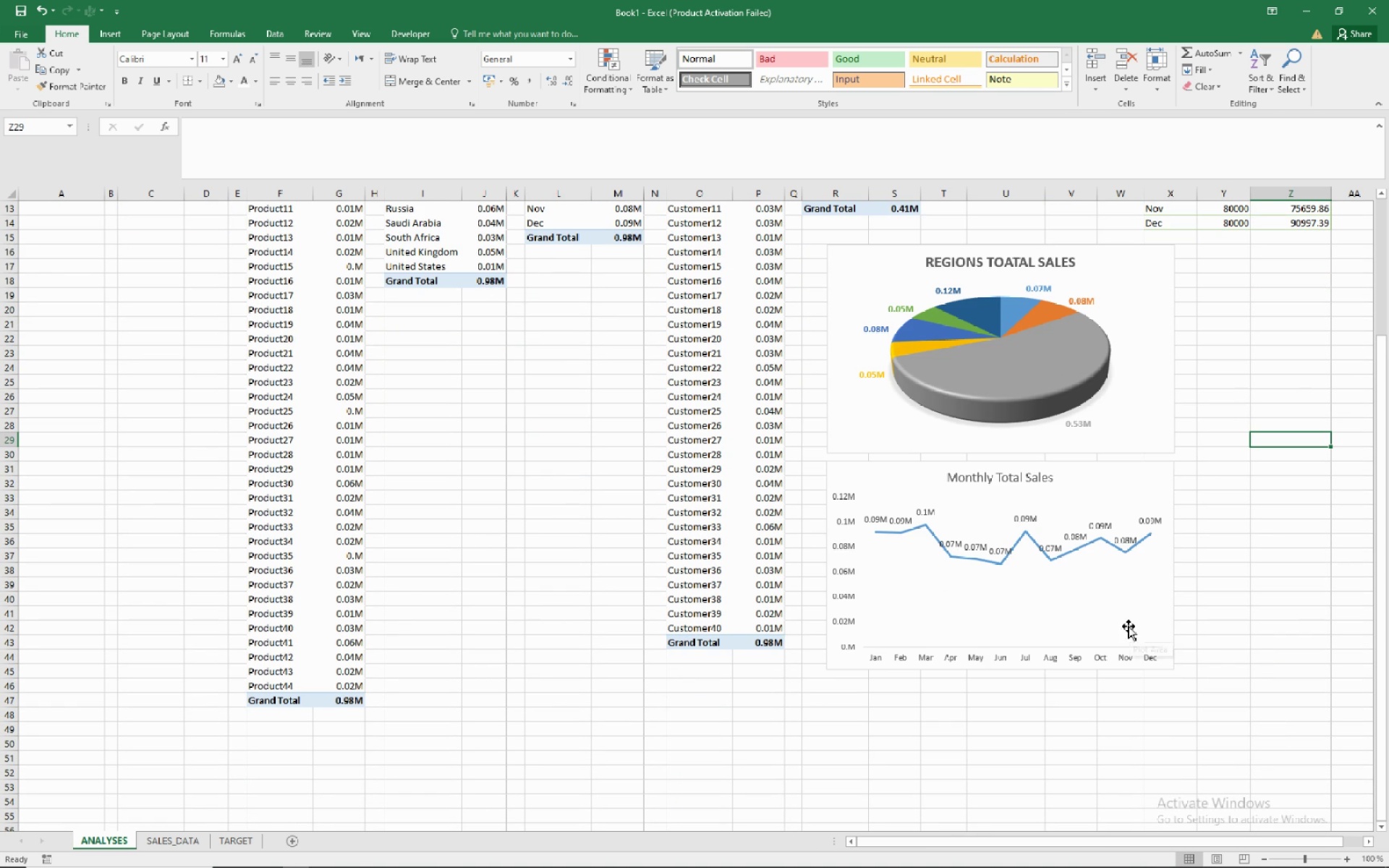 
left_click([1136, 623])
 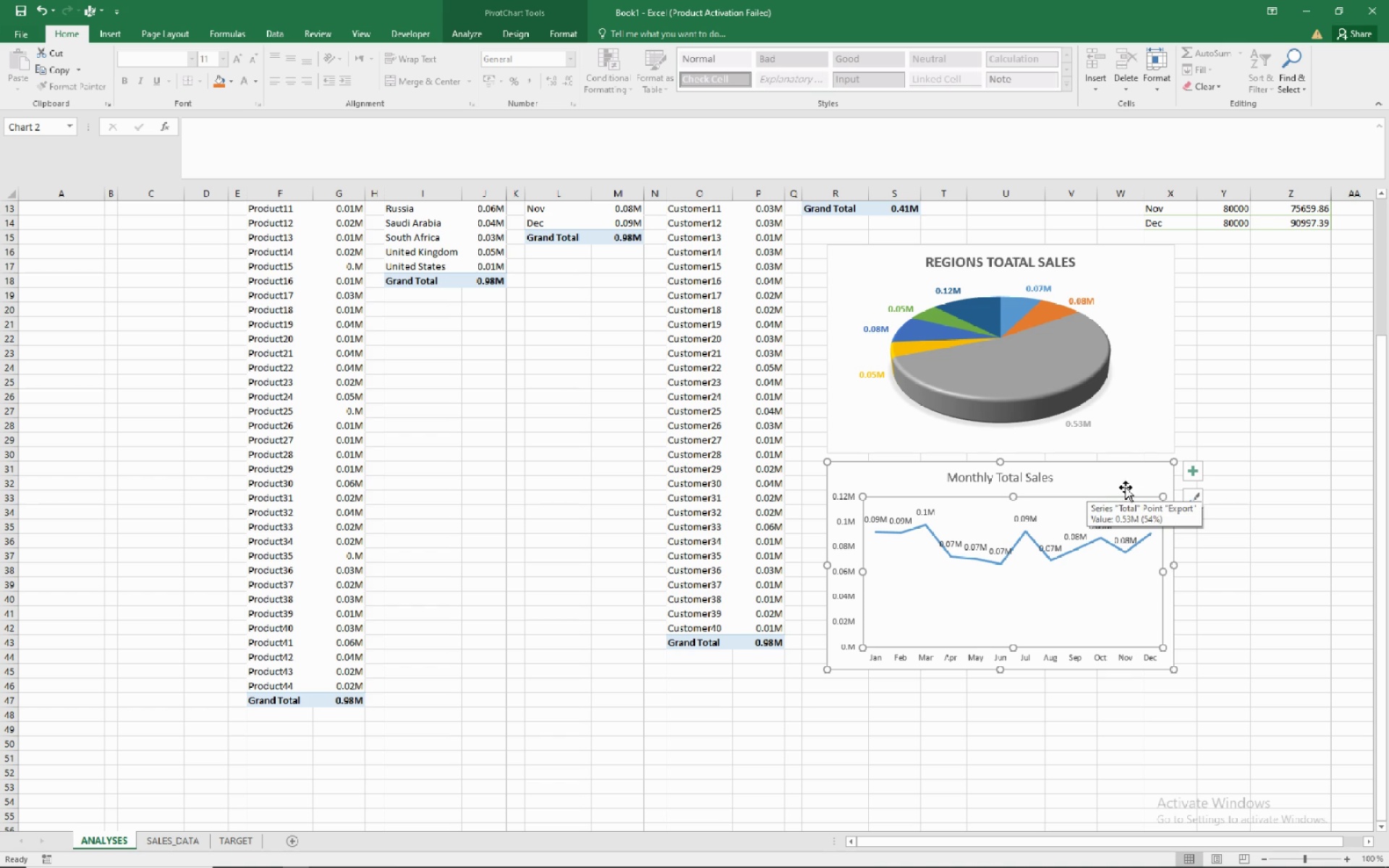 
mouse_move([1186, 475])
 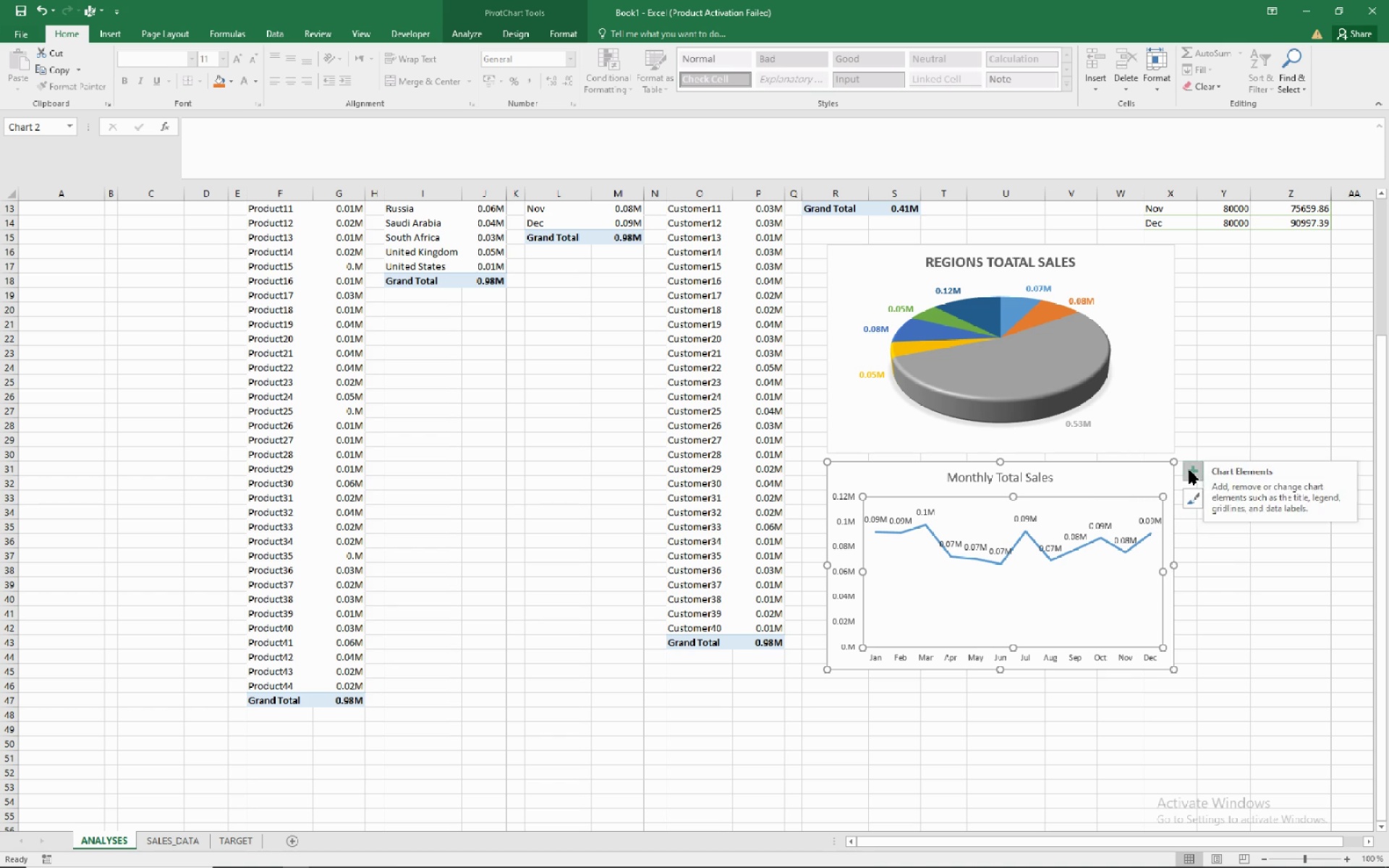 
left_click([1189, 470])
 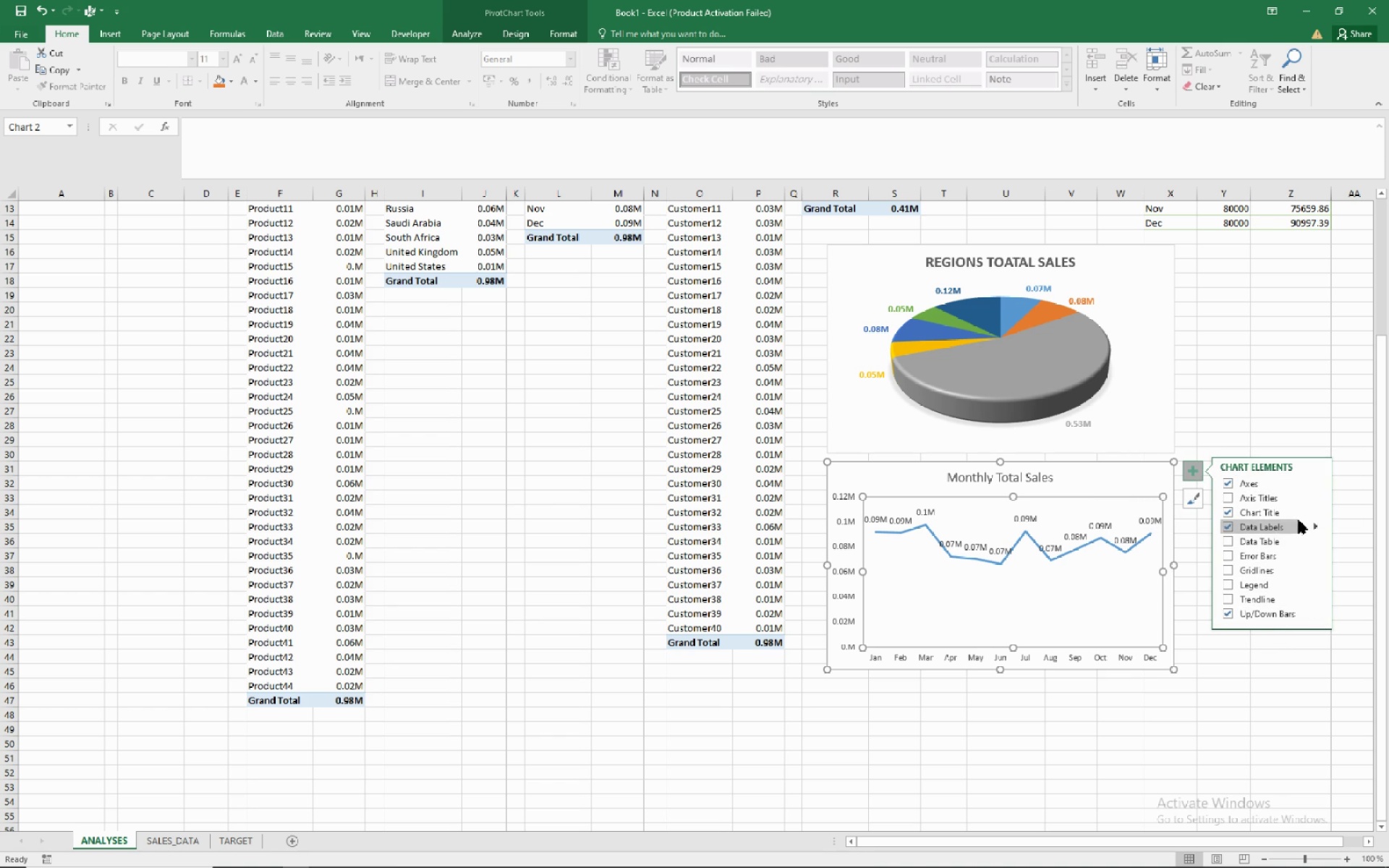 
wait(9.52)
 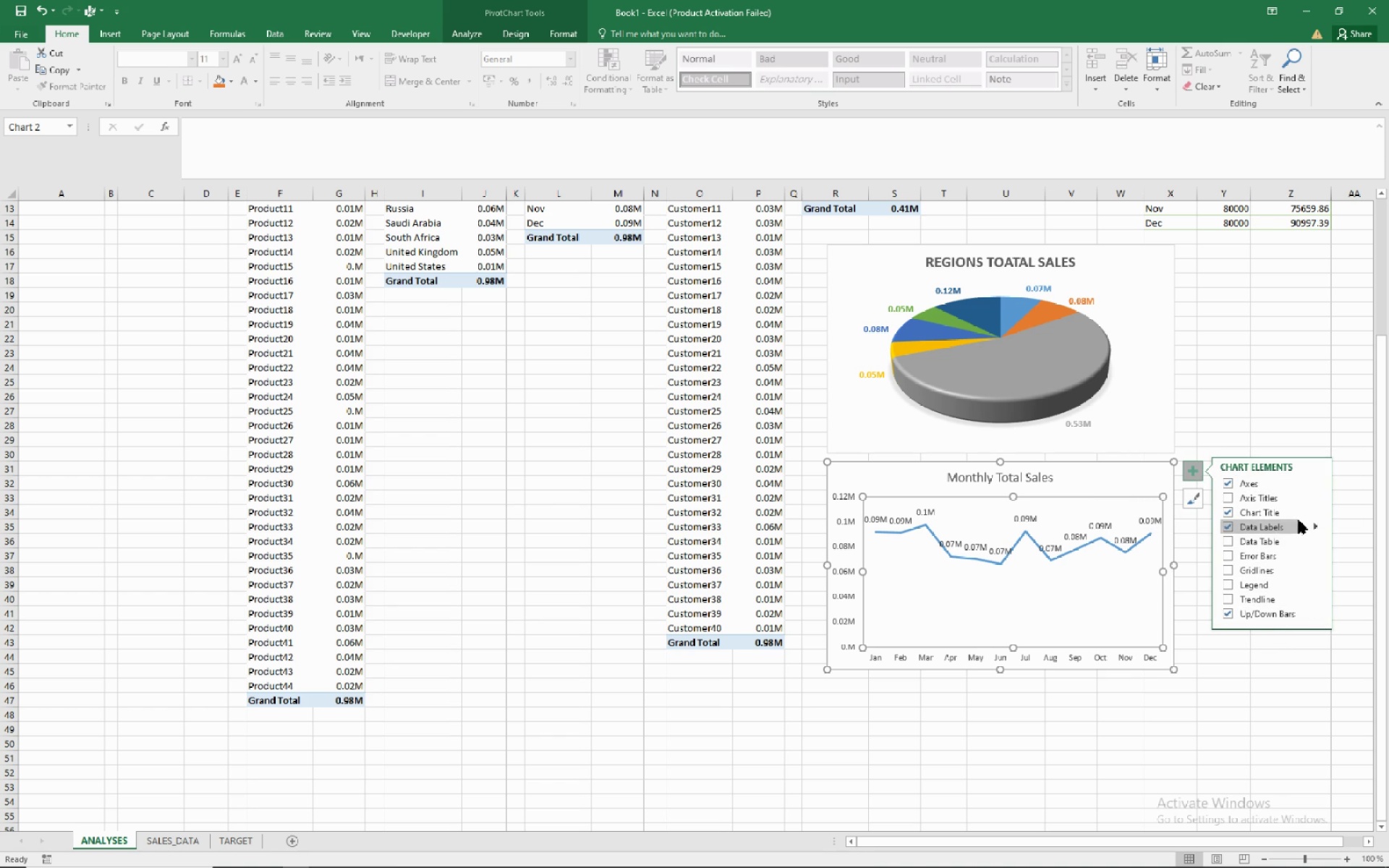 
left_click([1314, 480])
 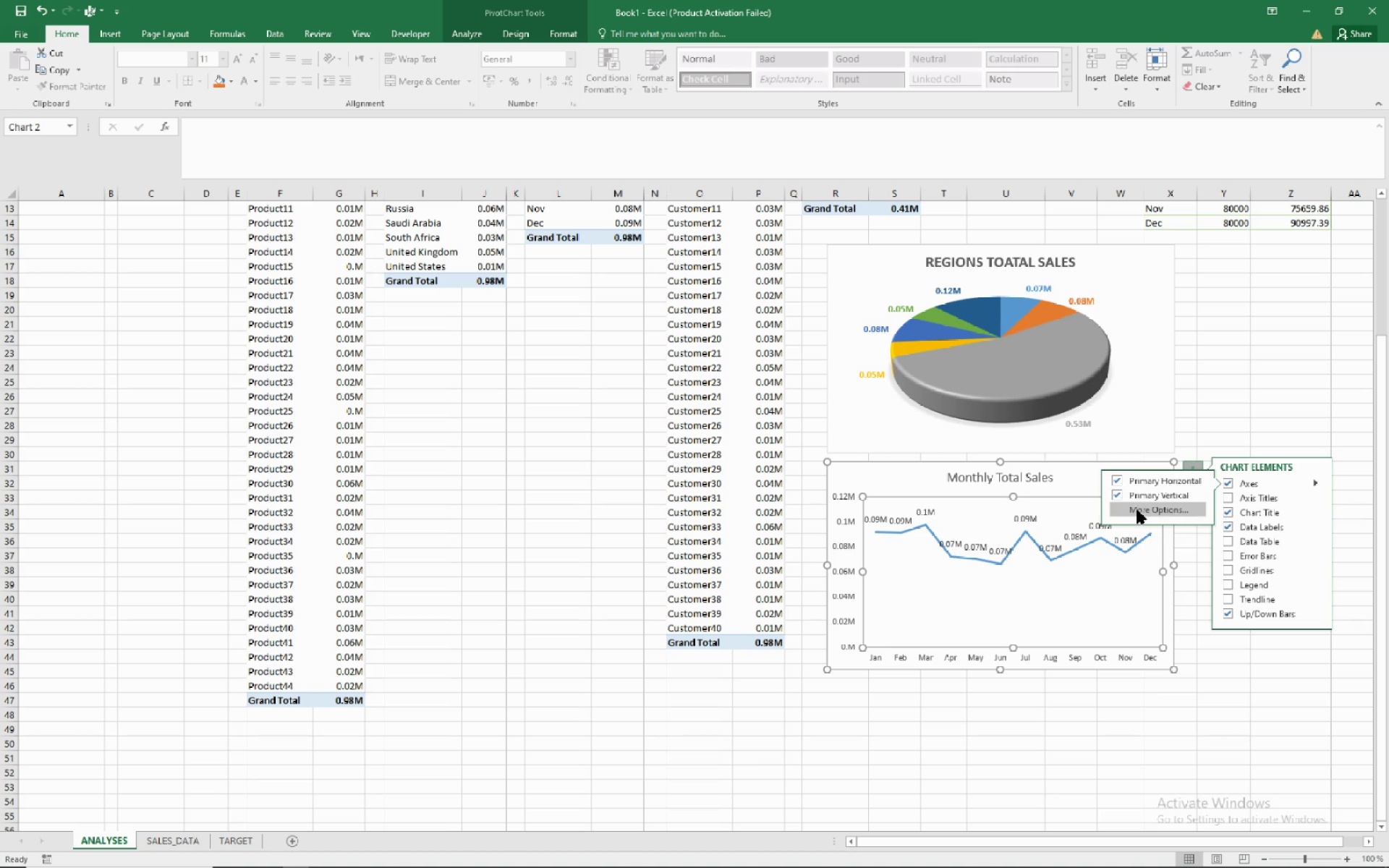 
left_click([1138, 509])
 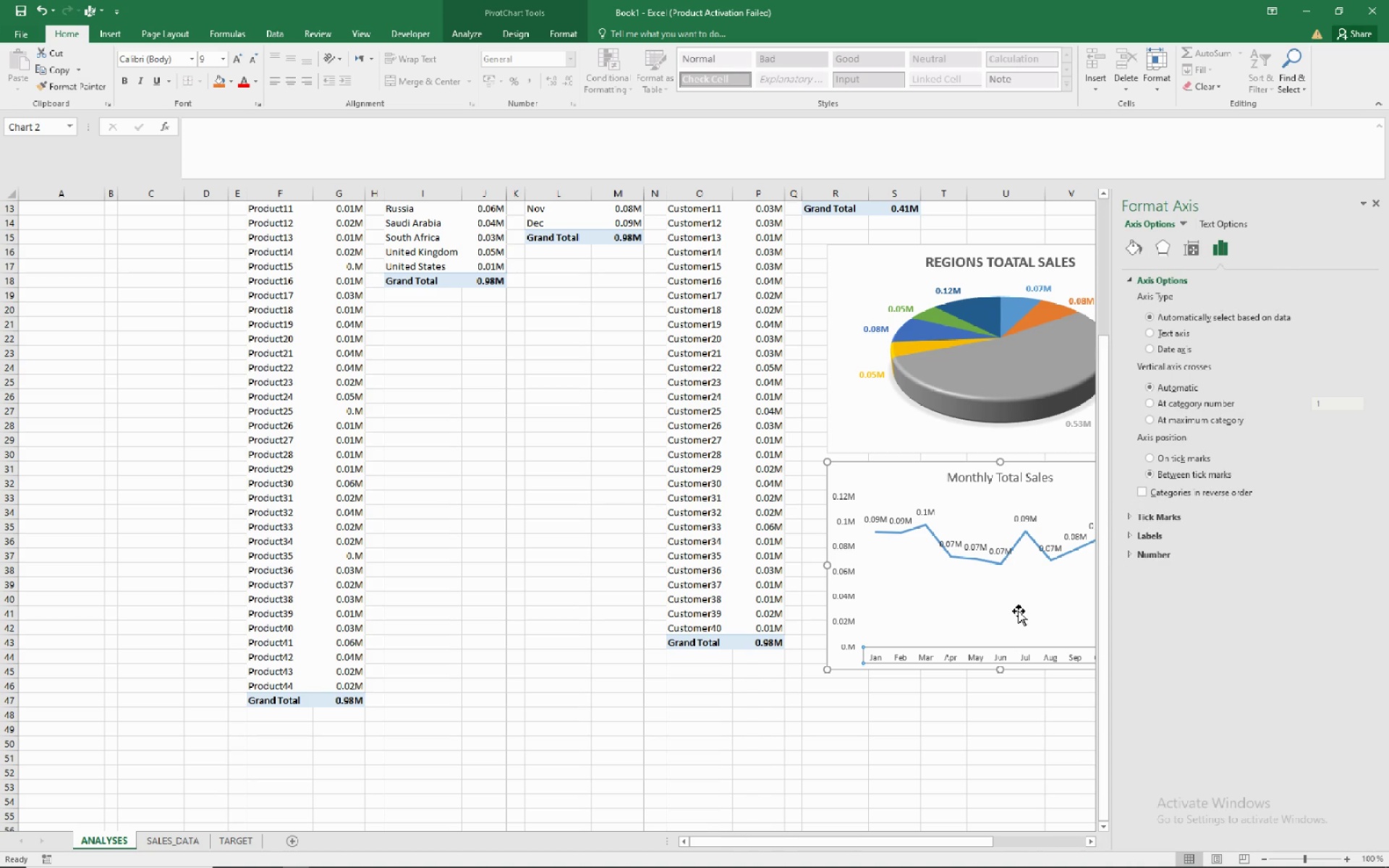 
left_click([1019, 611])
 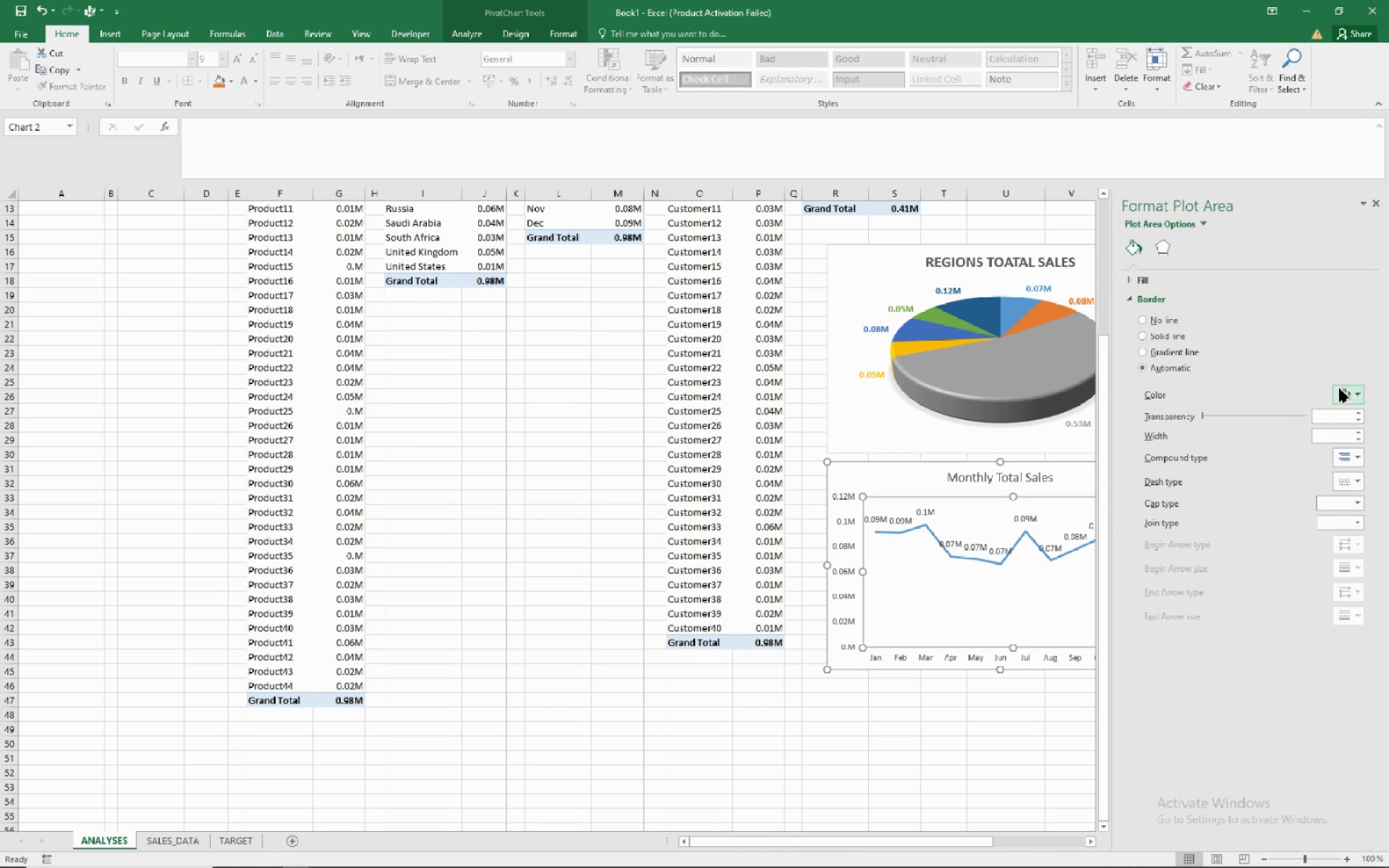 
wait(8.38)
 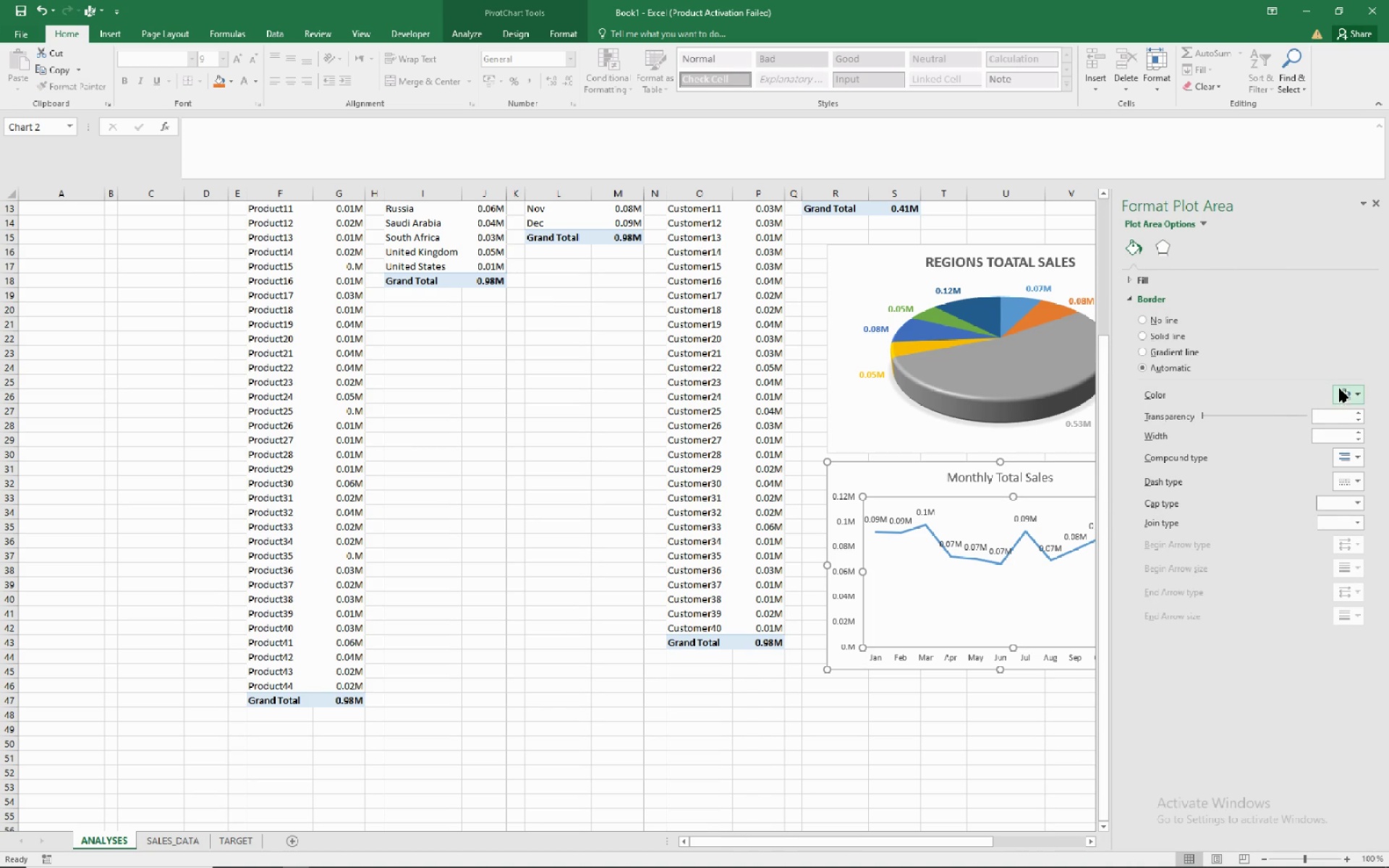 
left_click([1172, 349])
 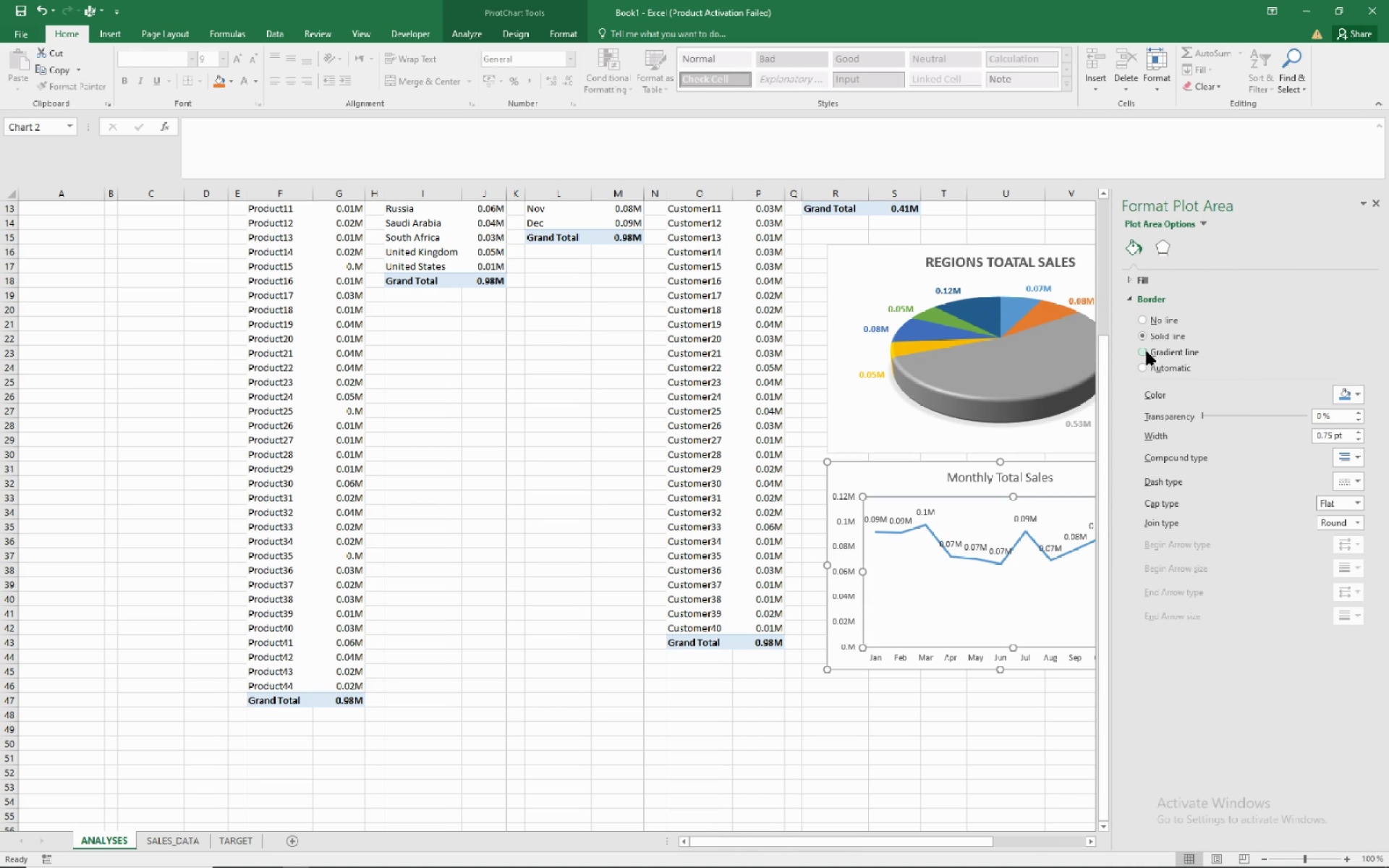 
left_click([1146, 352])
 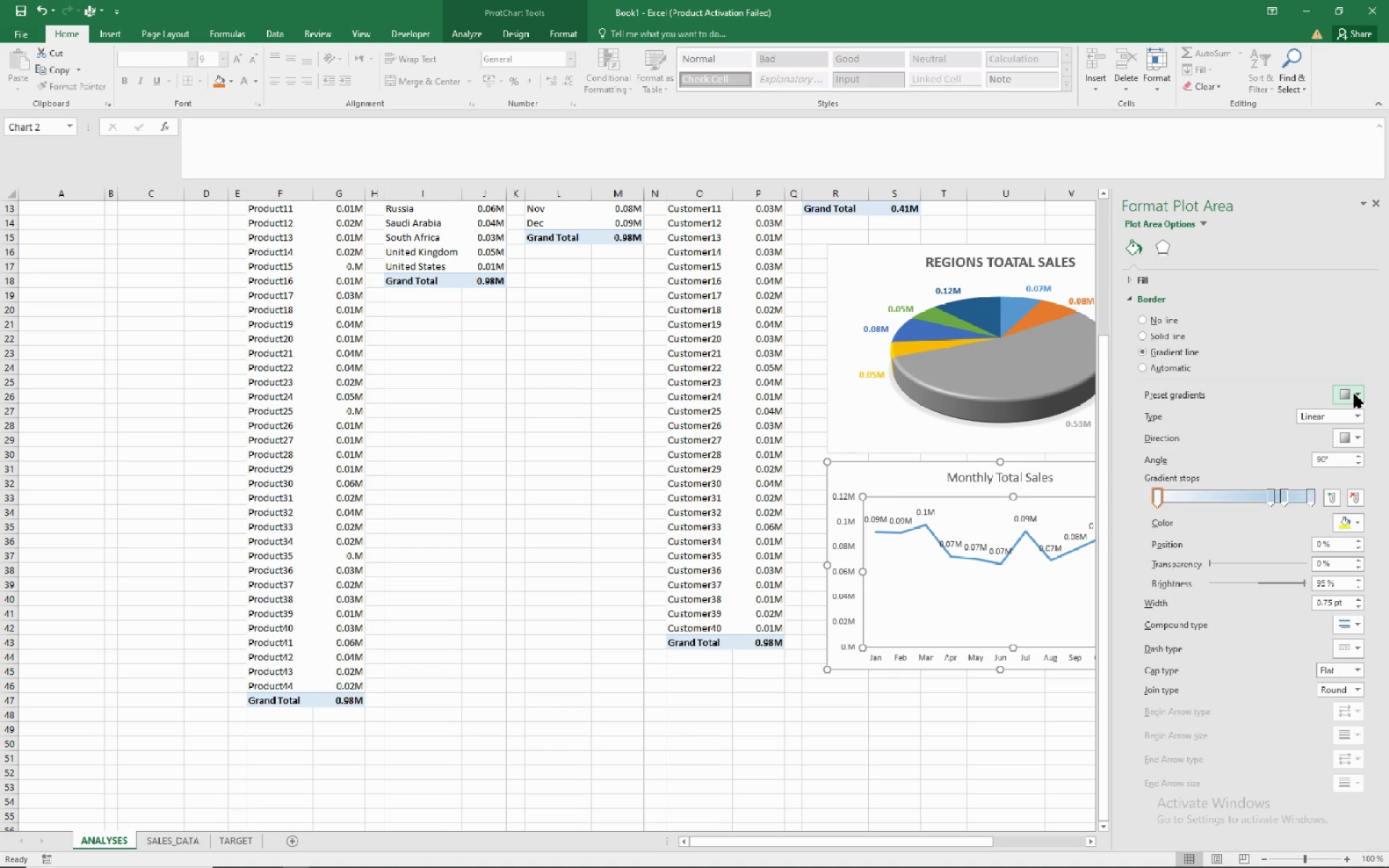 
left_click([1354, 393])
 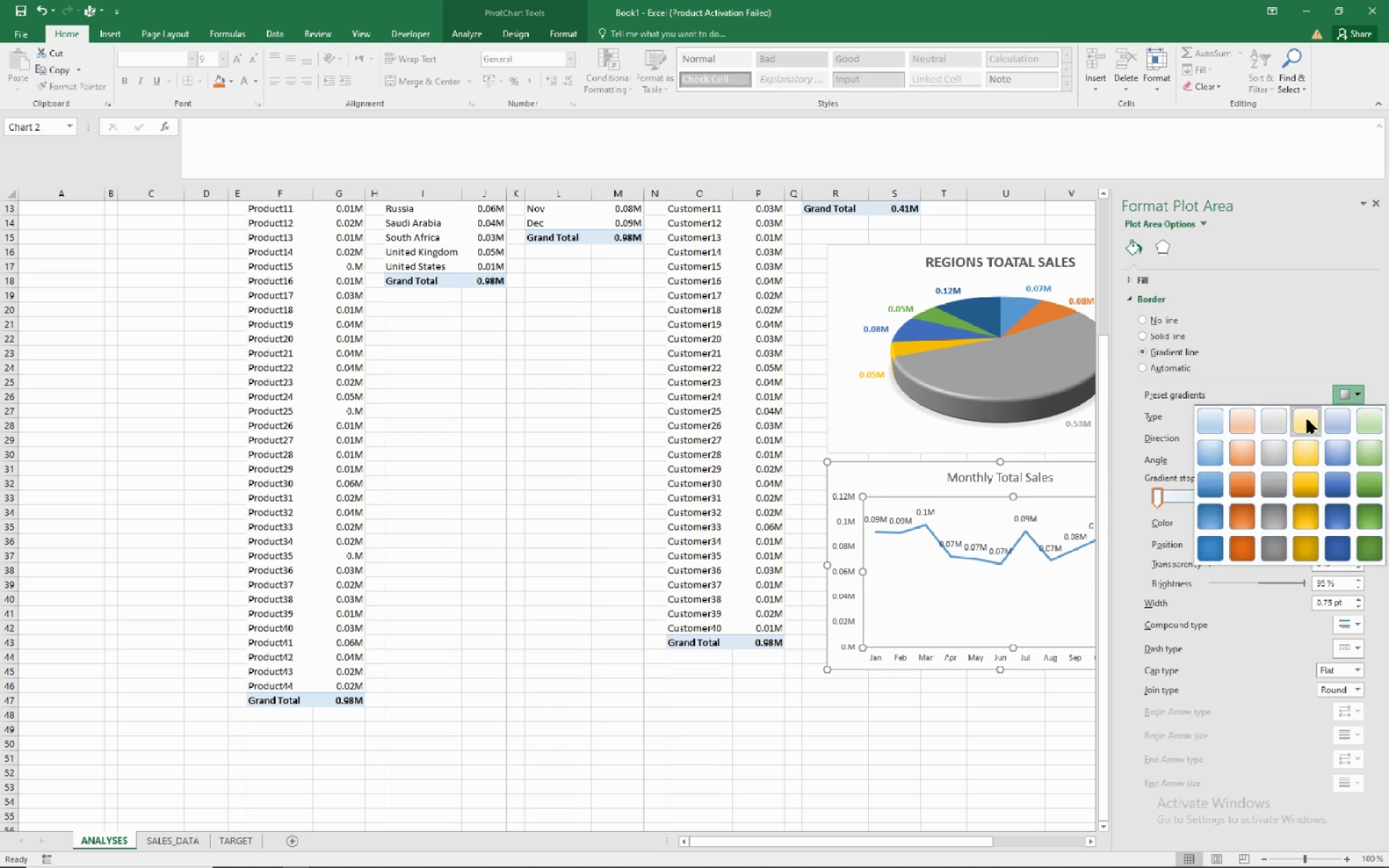 
left_click([1303, 419])
 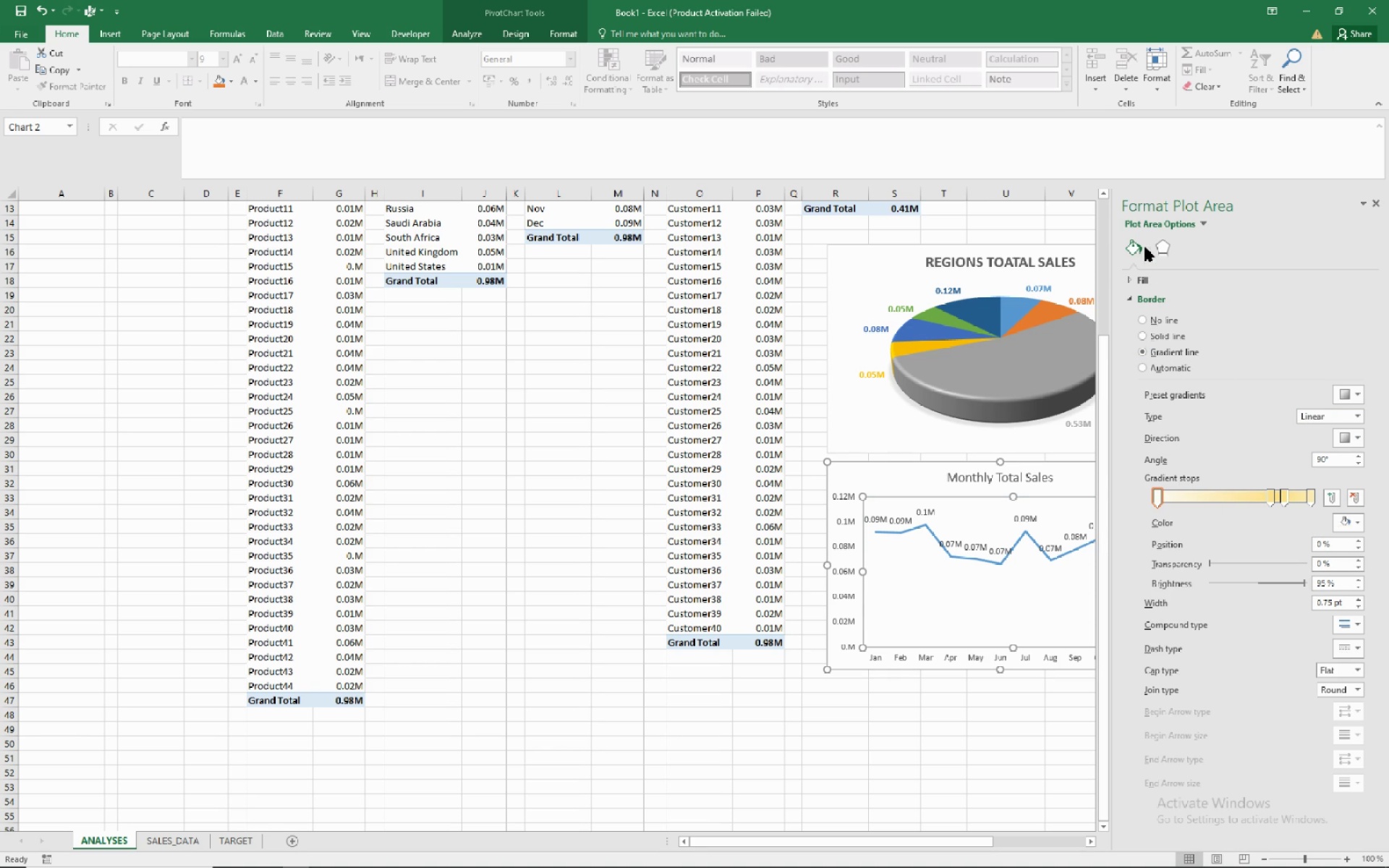 
wait(5.42)
 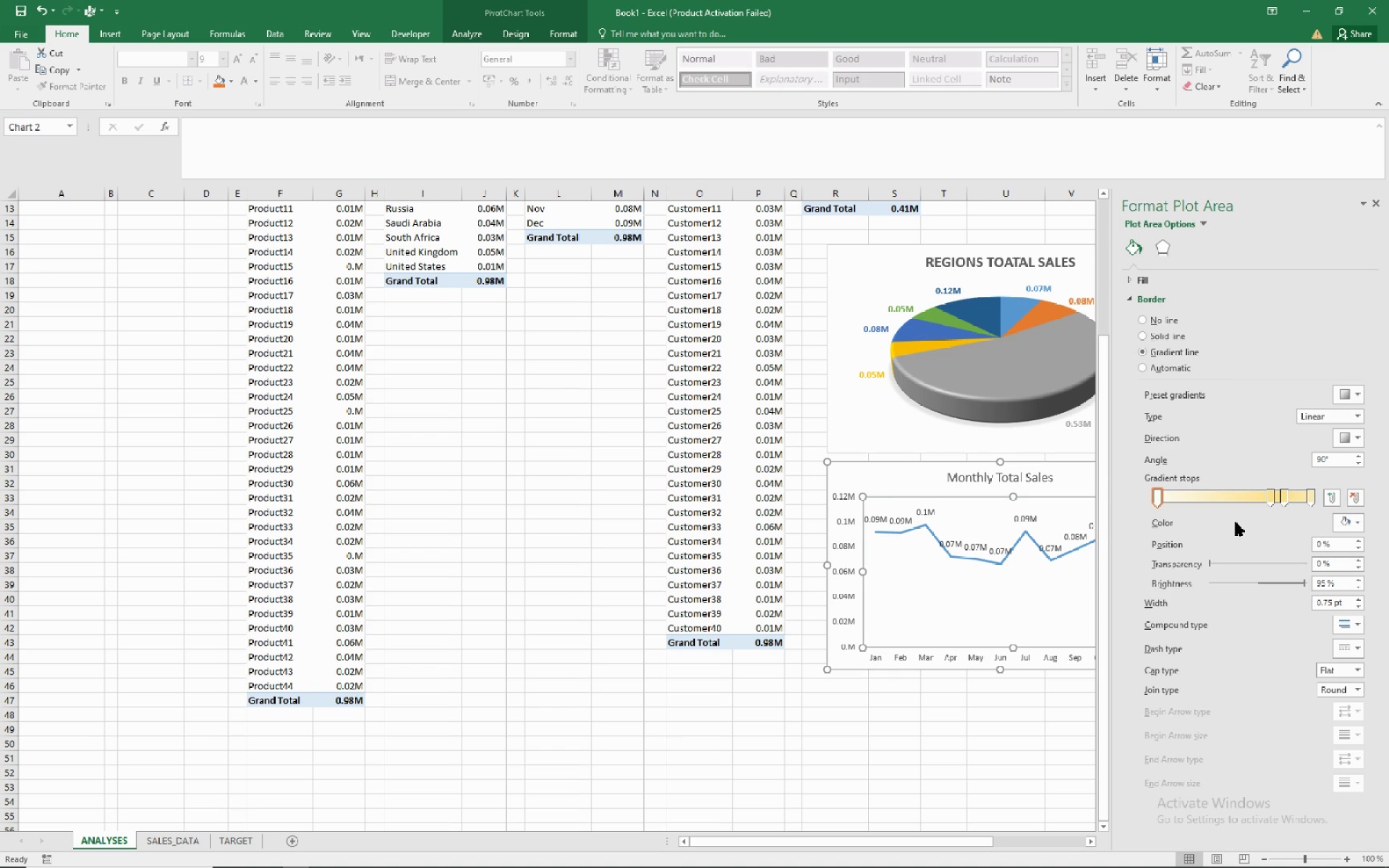 
left_click([1036, 605])
 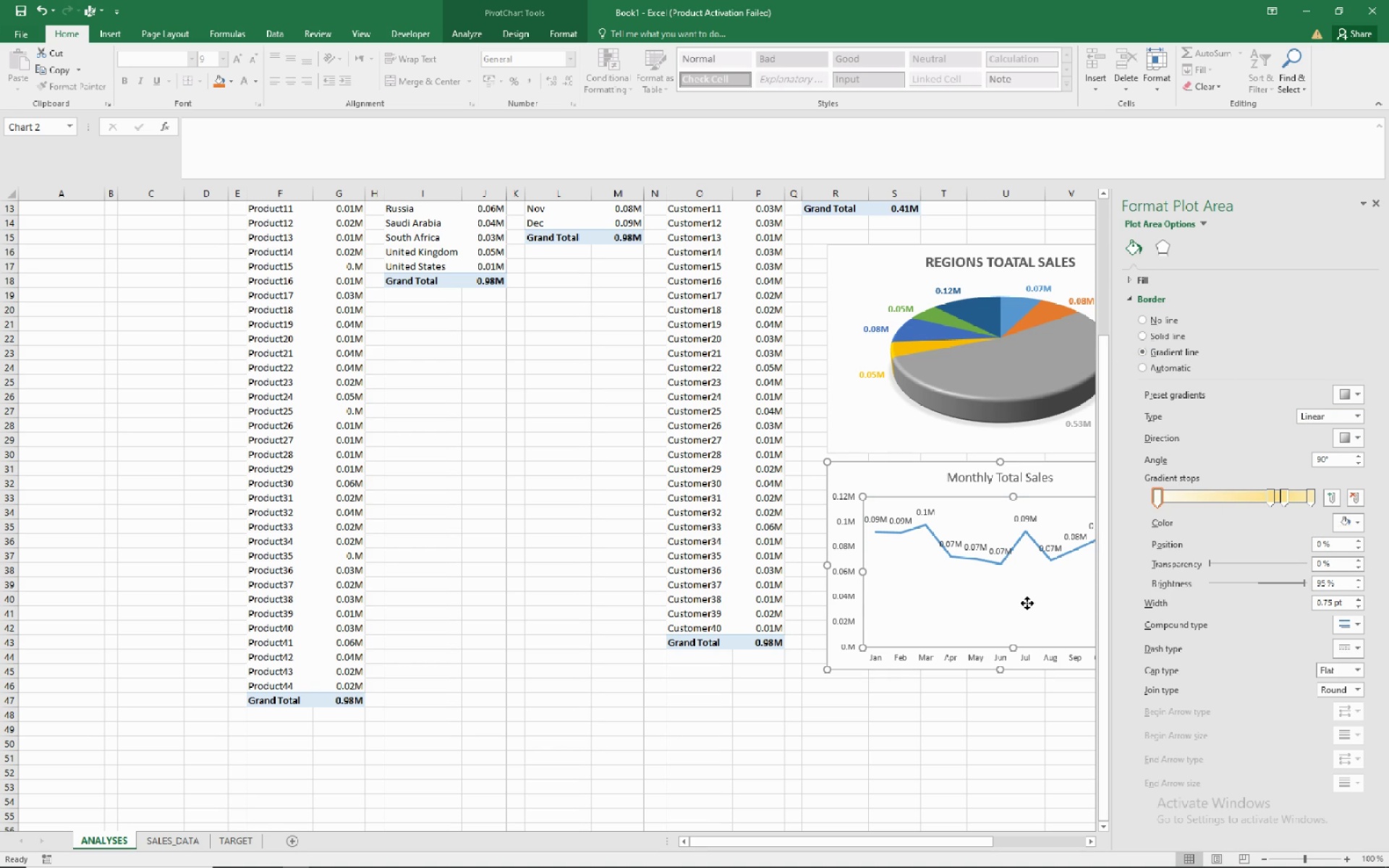 
left_click([1027, 603])
 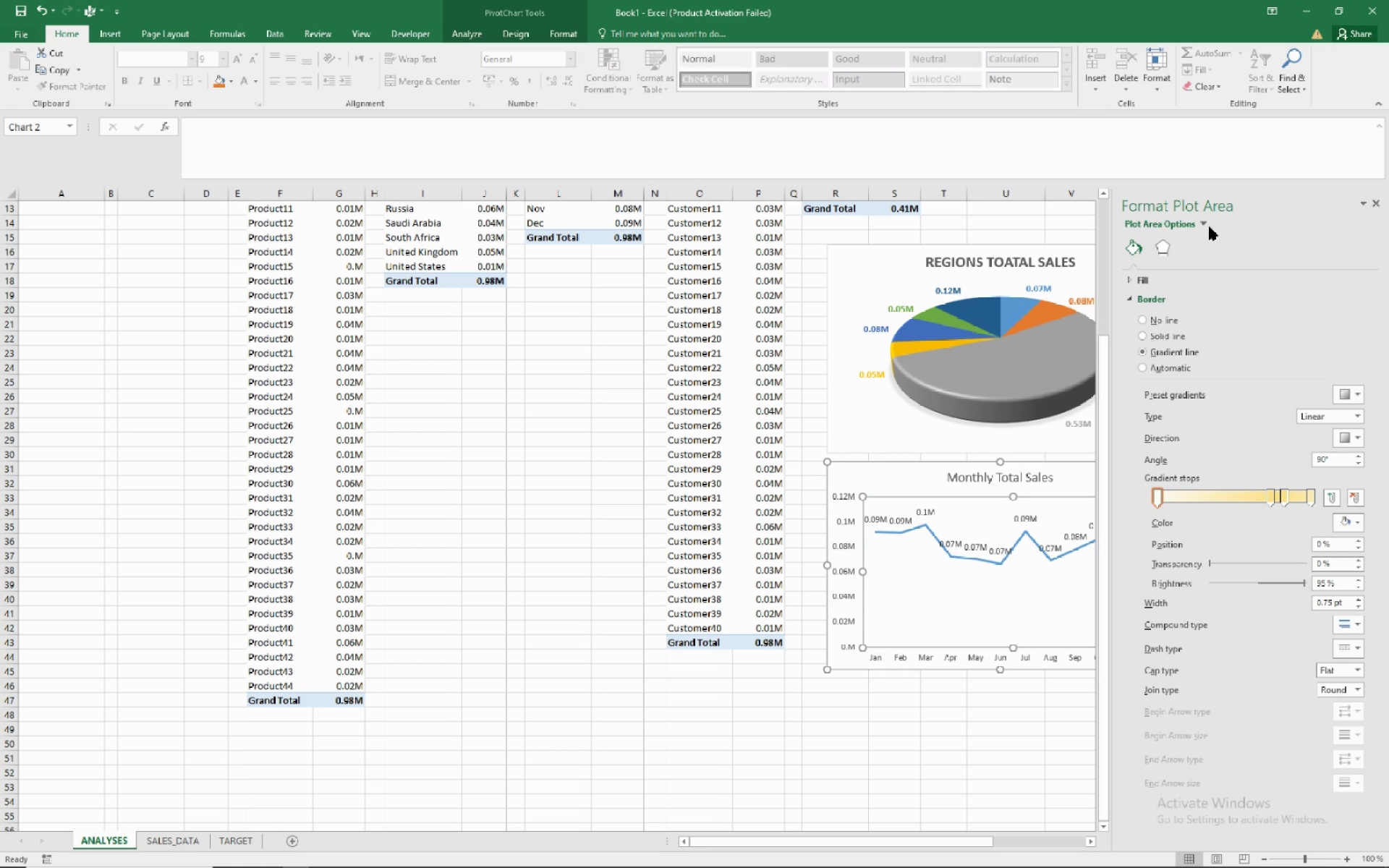 
left_click([1200, 226])
 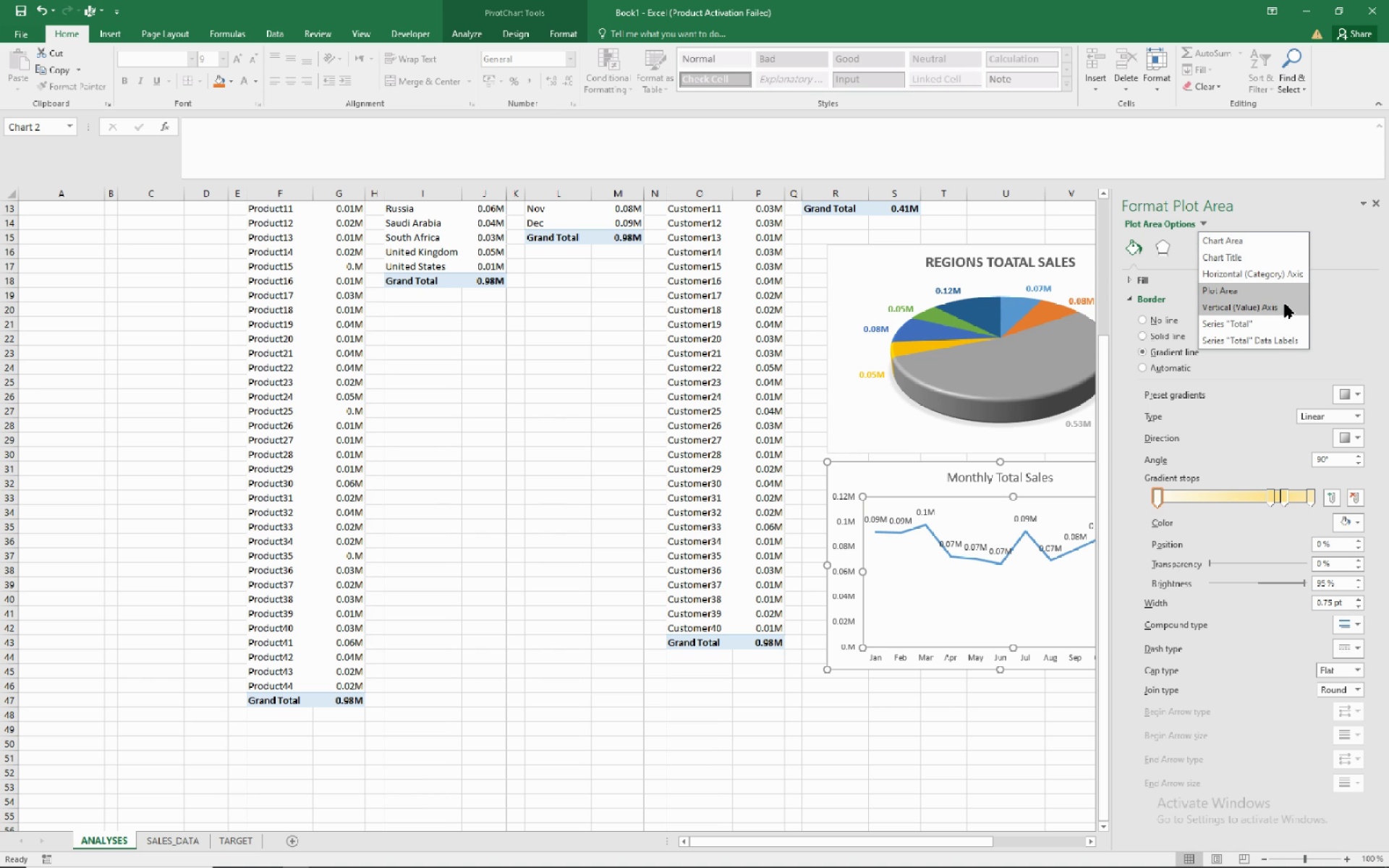 
wait(6.91)
 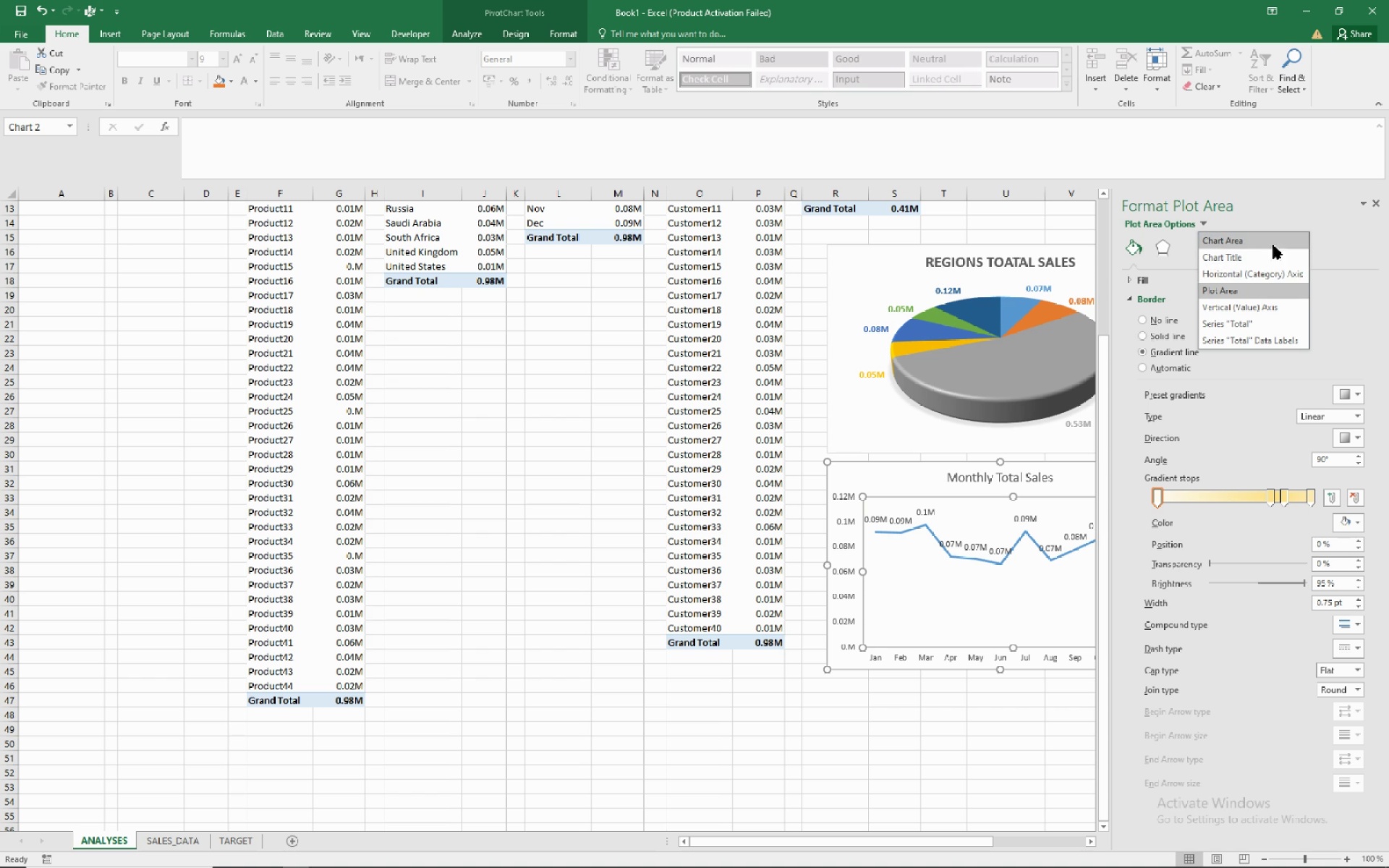 
left_click([1170, 252])
 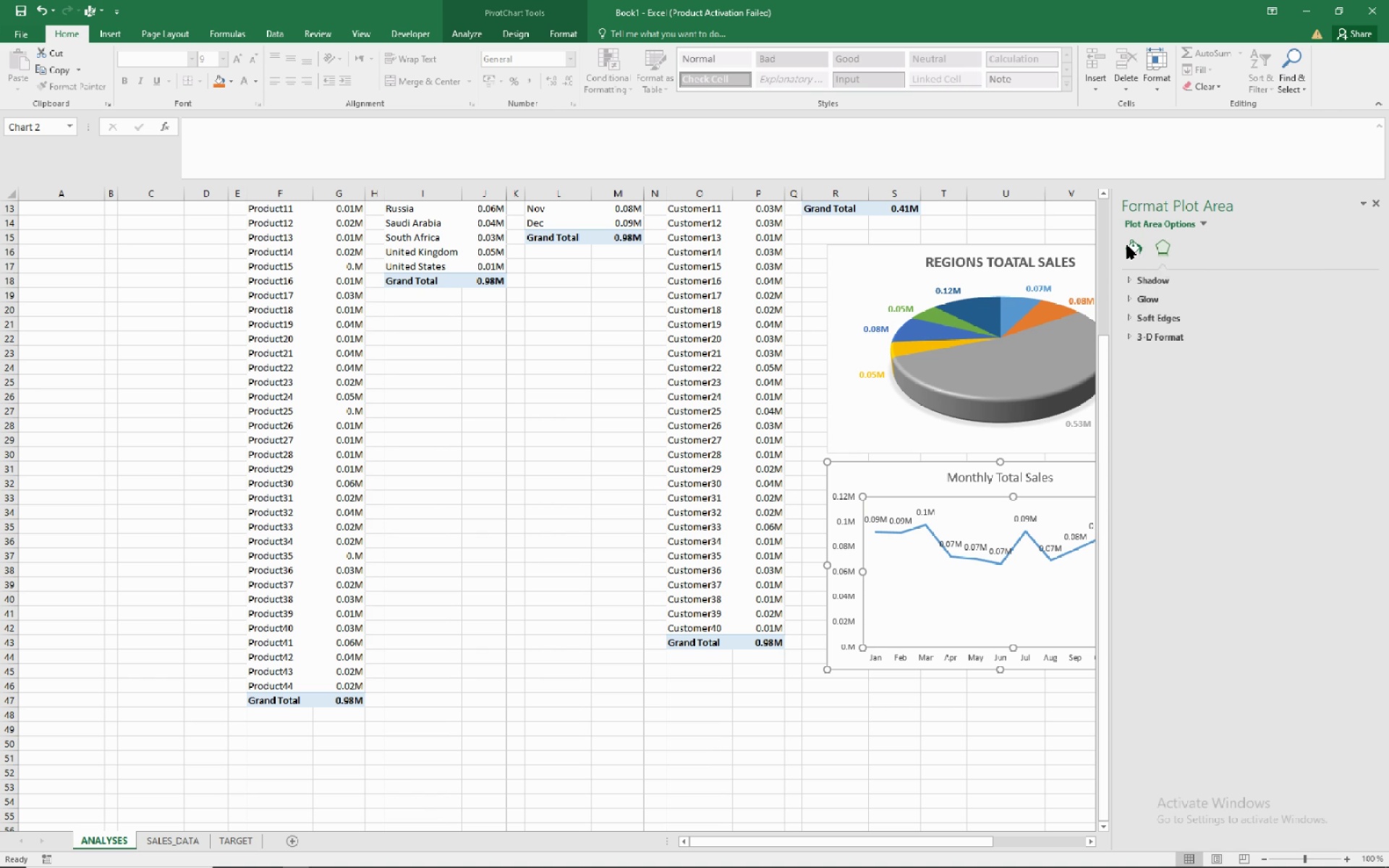 
left_click([1127, 245])
 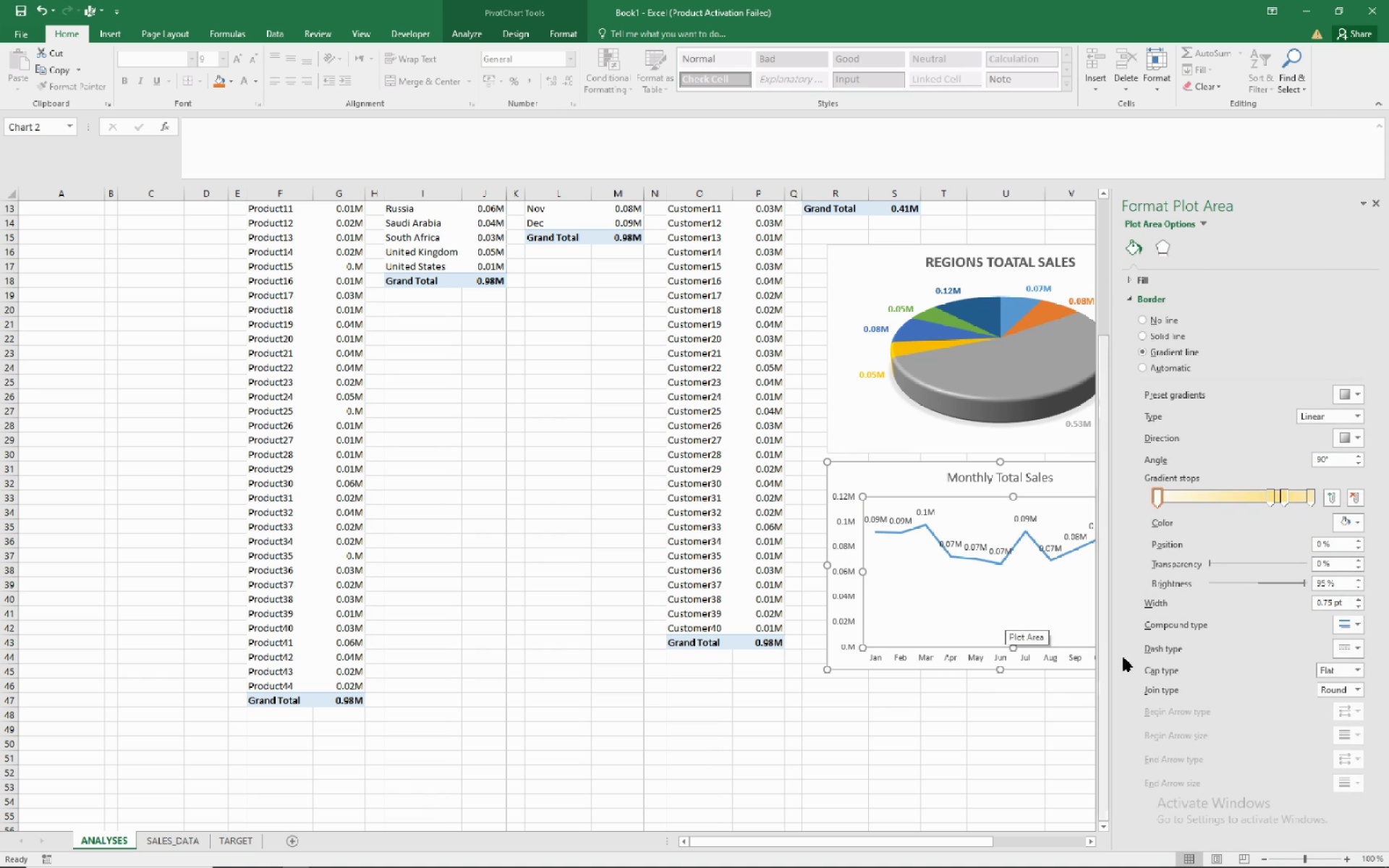 
left_click([924, 714])
 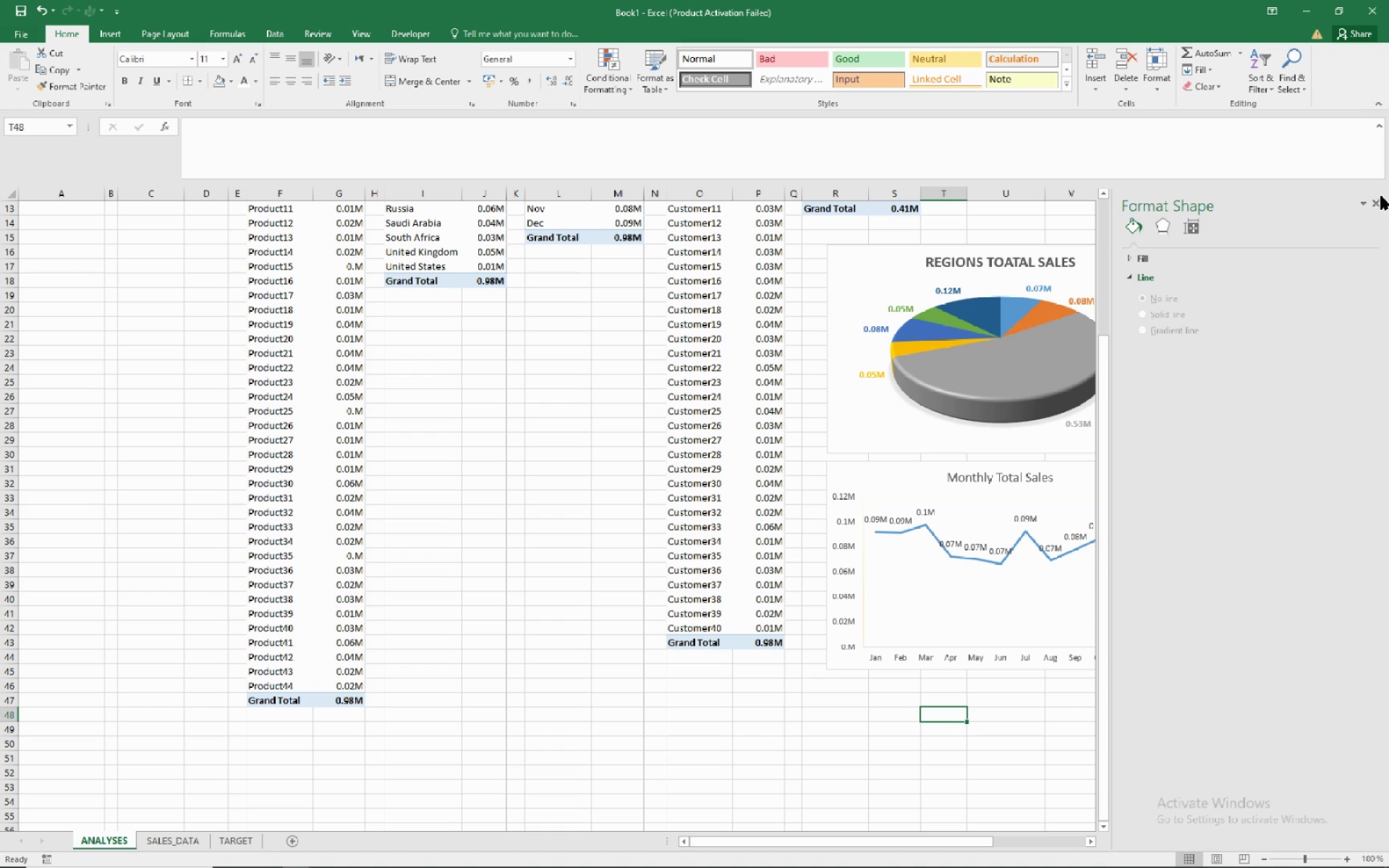 
left_click([1375, 198])
 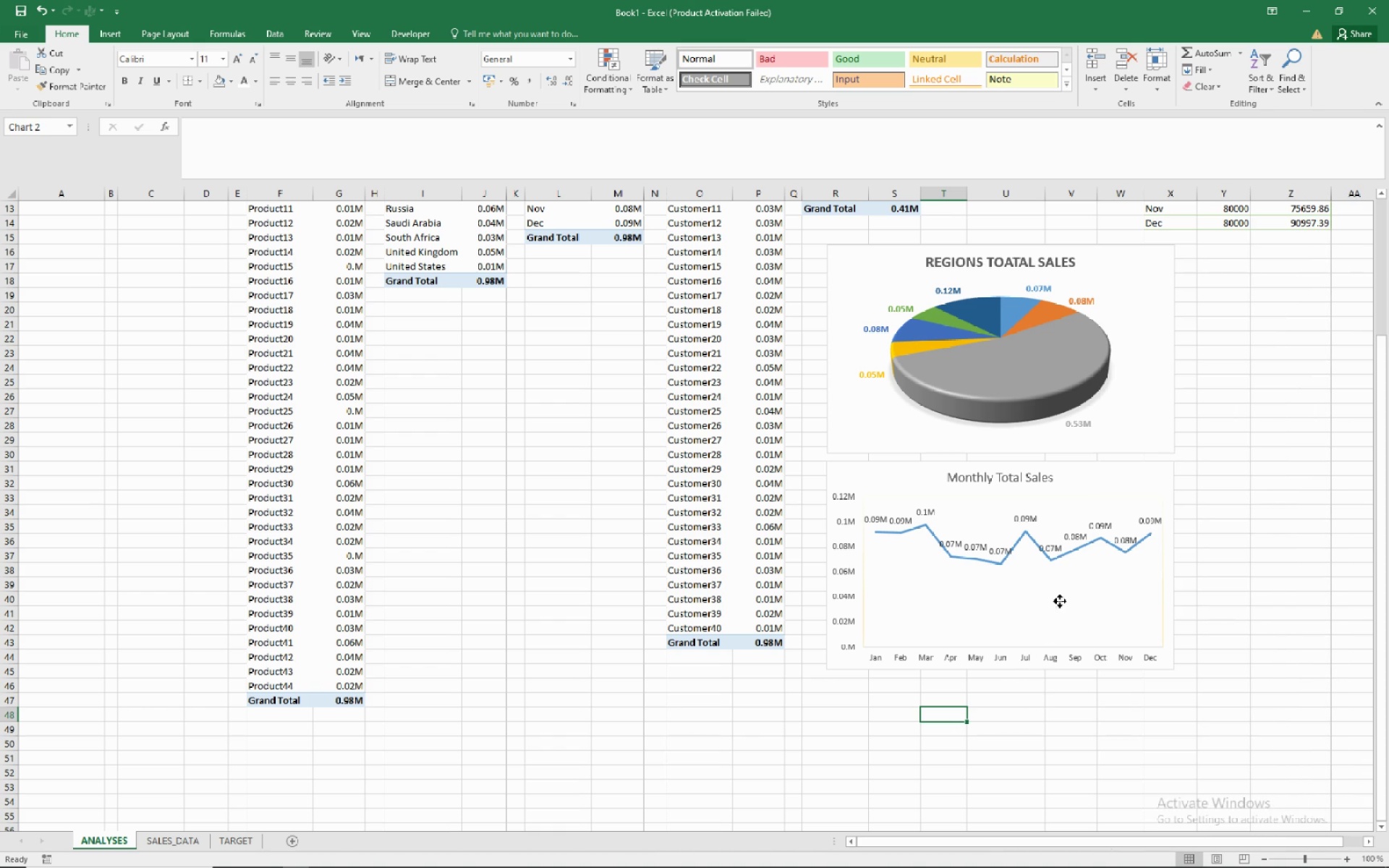 
left_click([1060, 601])
 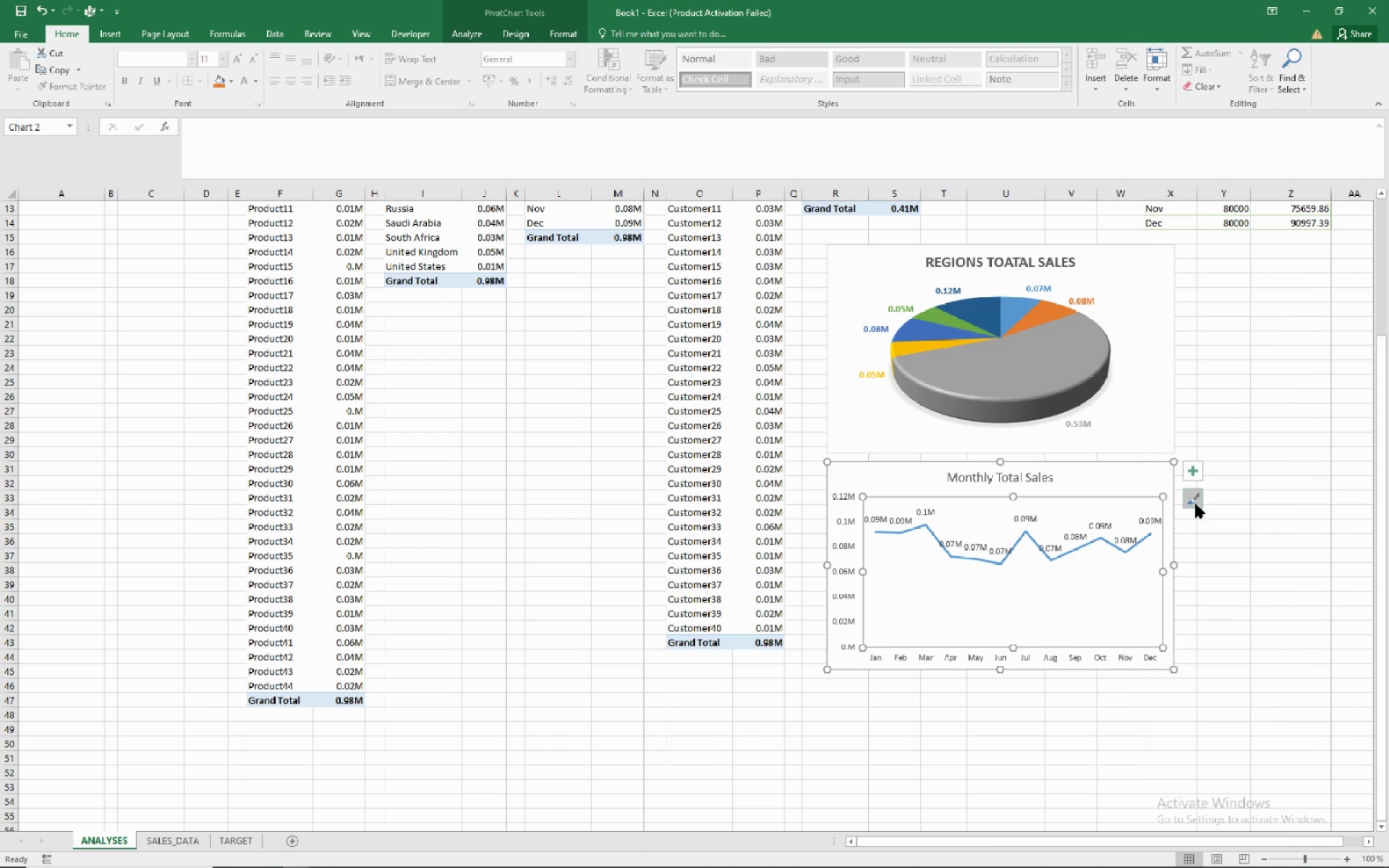 
left_click([1196, 503])
 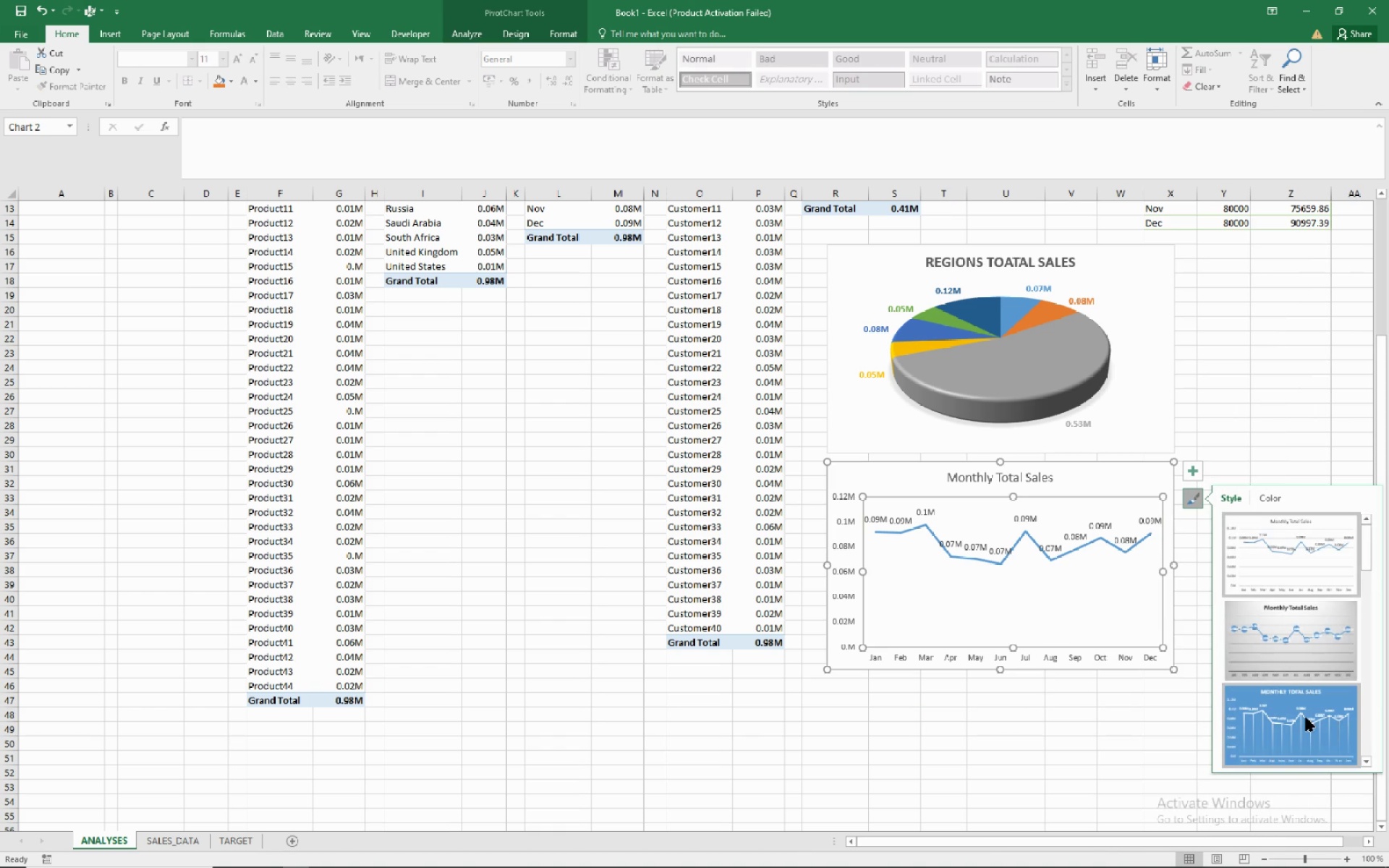 
scroll: coordinate [1287, 707], scroll_direction: down, amount: 4.0
 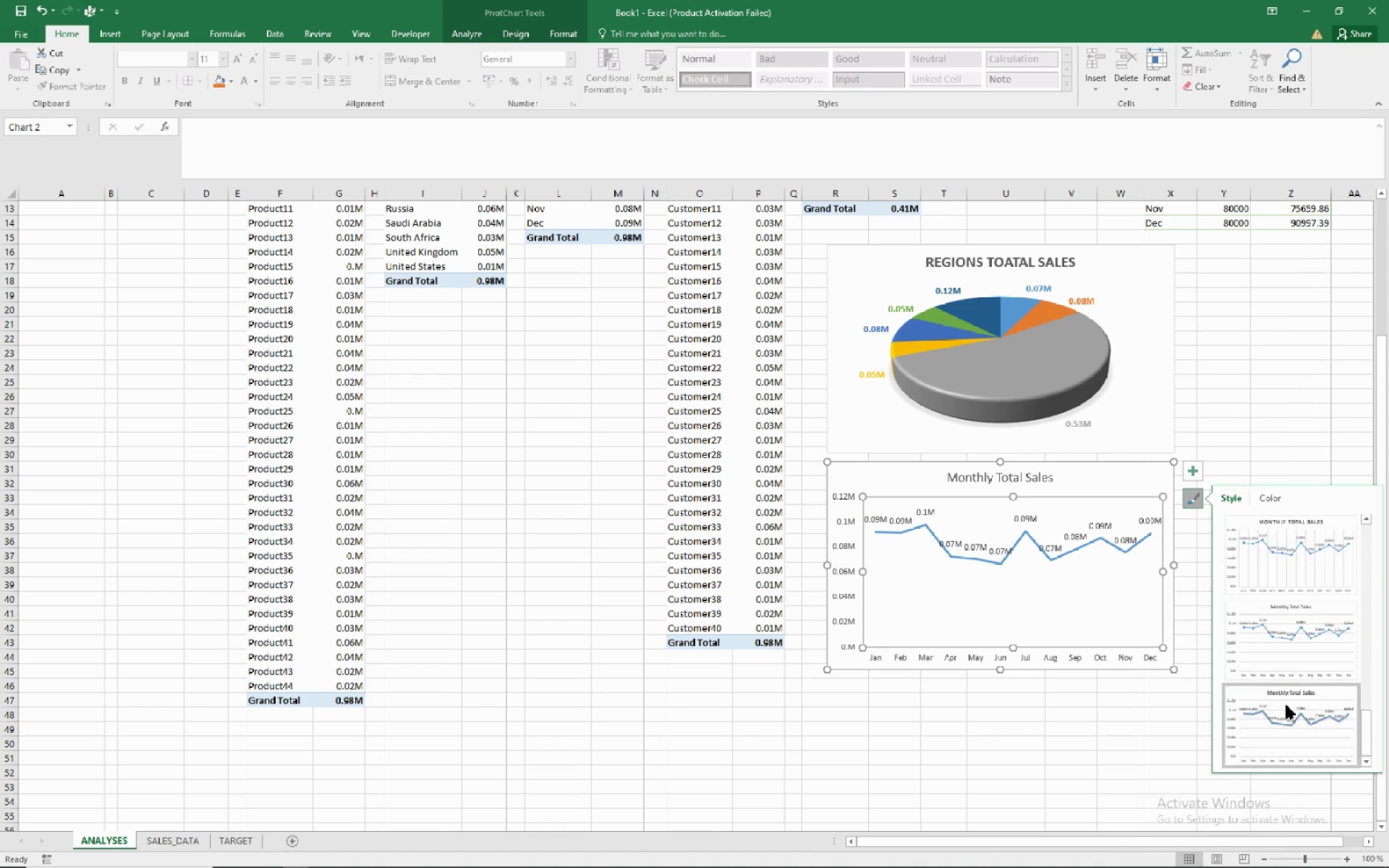 
scroll: coordinate [1286, 705], scroll_direction: up, amount: 3.0
 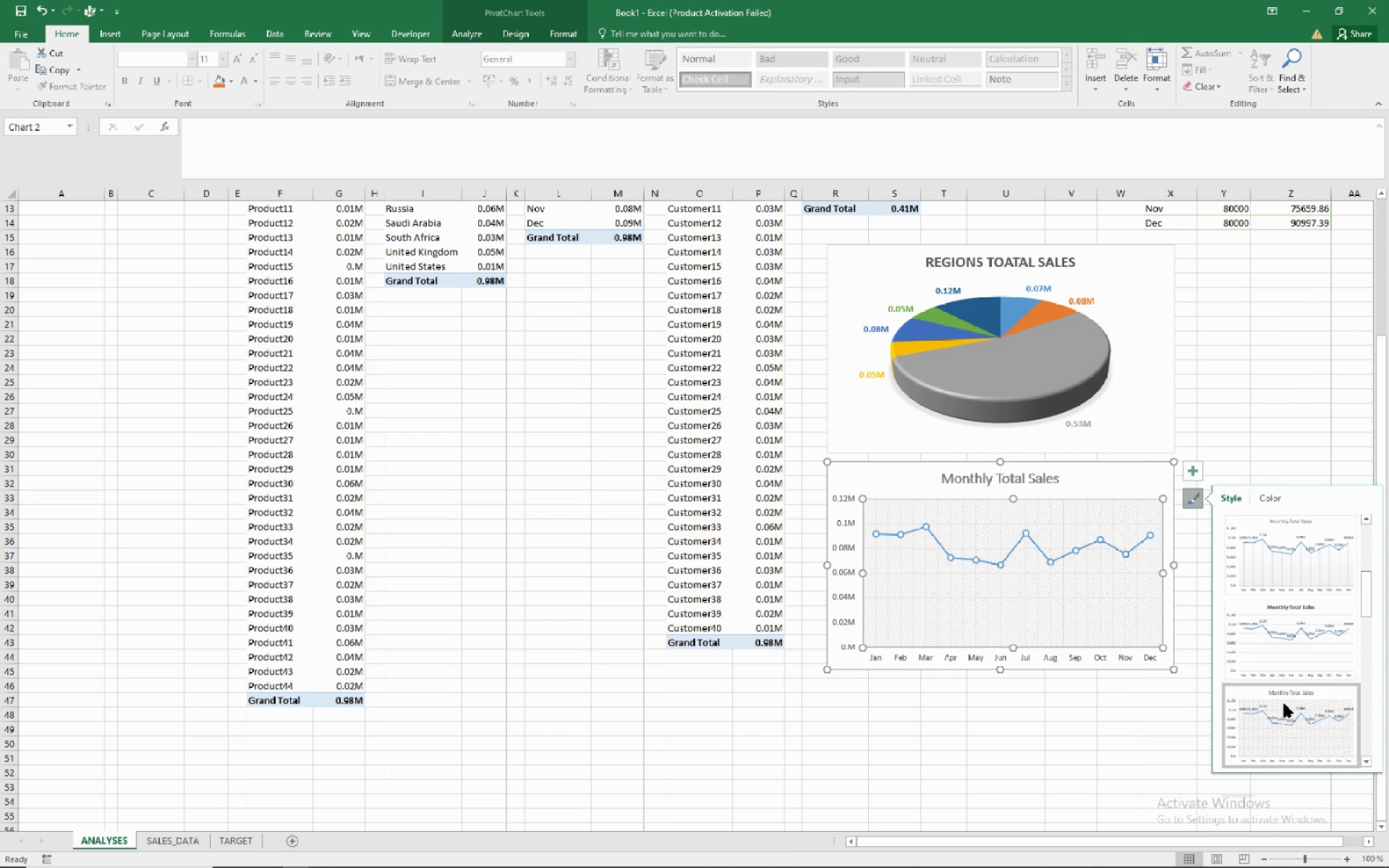 
scroll: coordinate [1283, 704], scroll_direction: down, amount: 2.0
 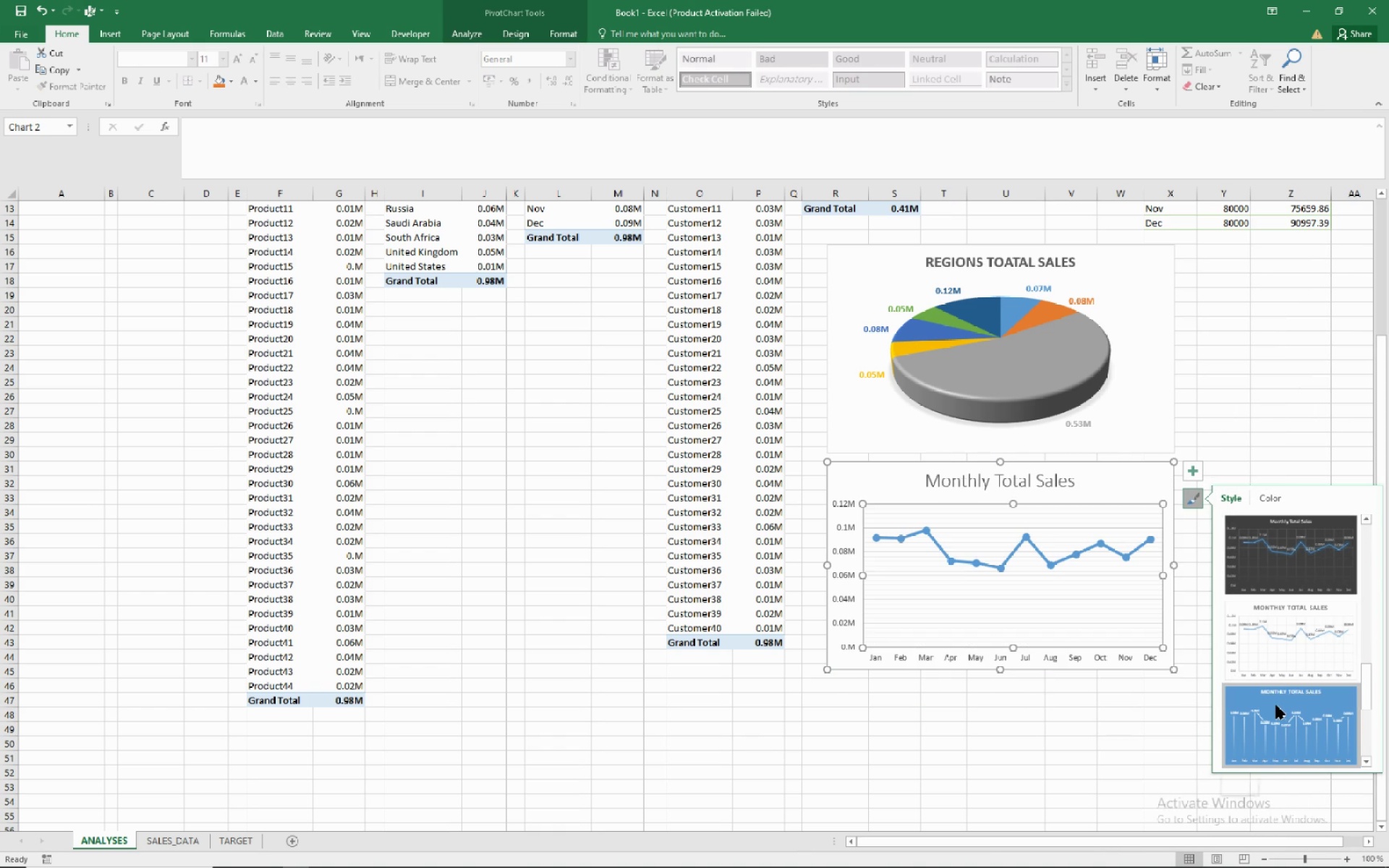 
mouse_move([1260, 720])
 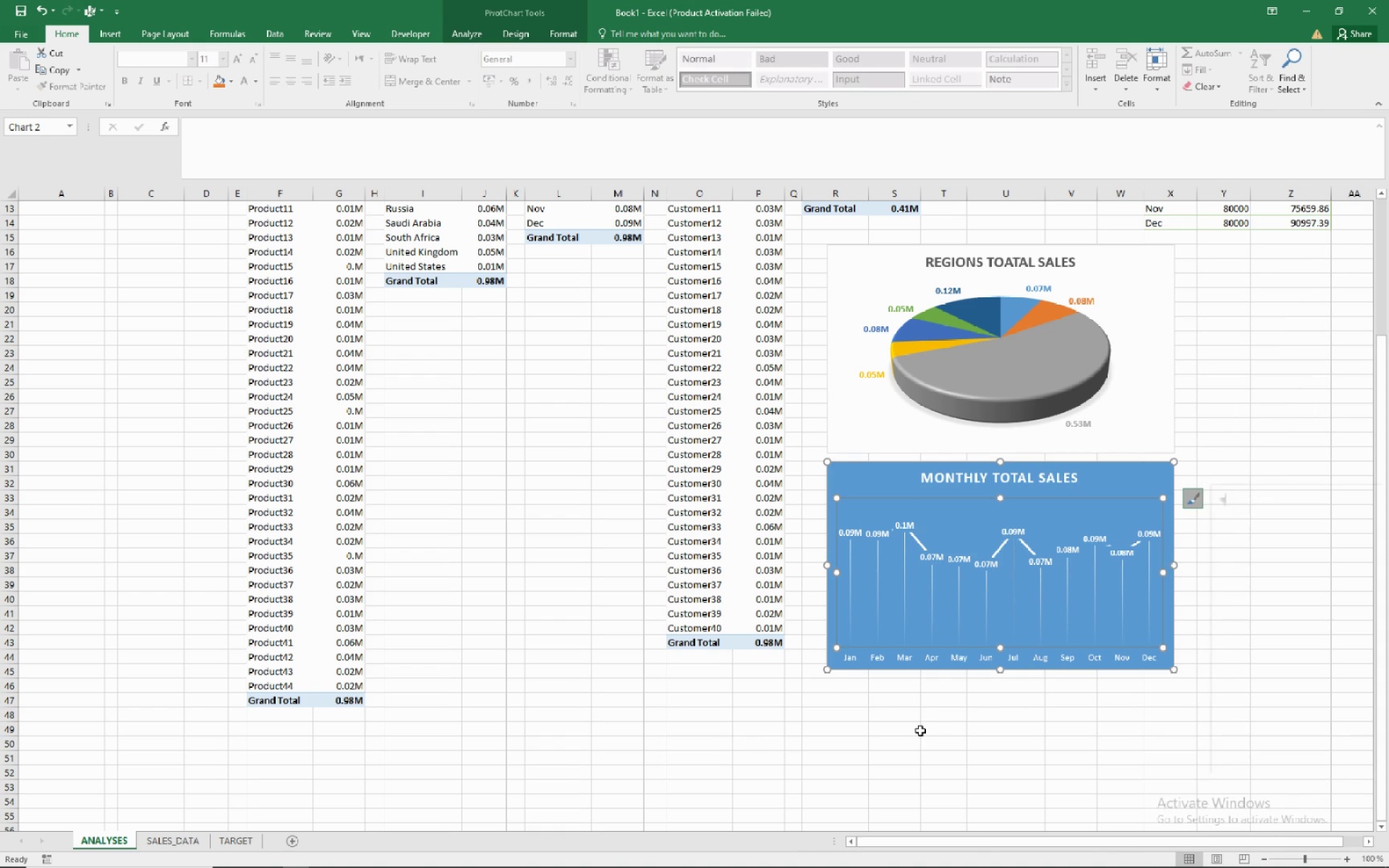 
left_click([920, 731])
 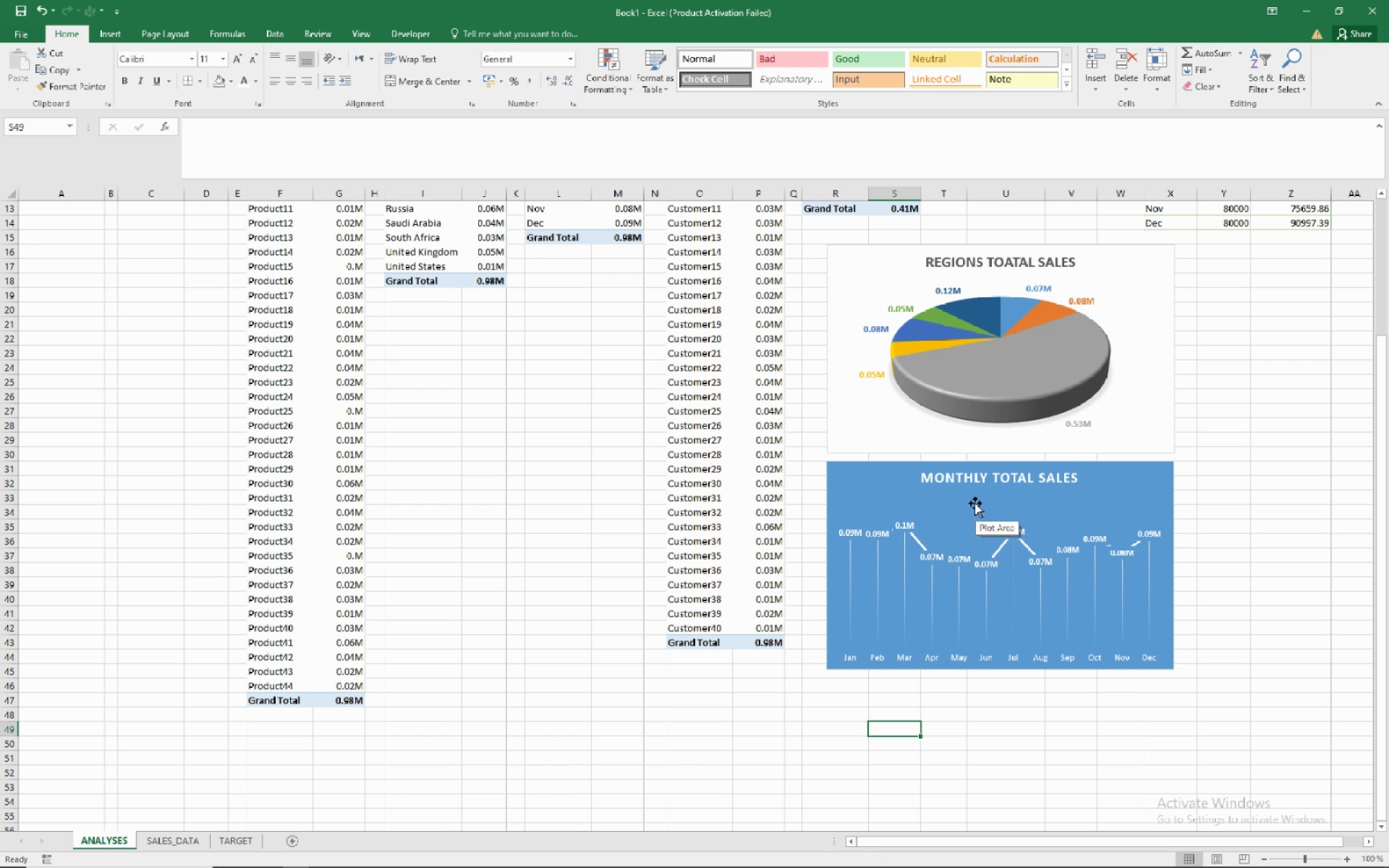 
wait(8.38)
 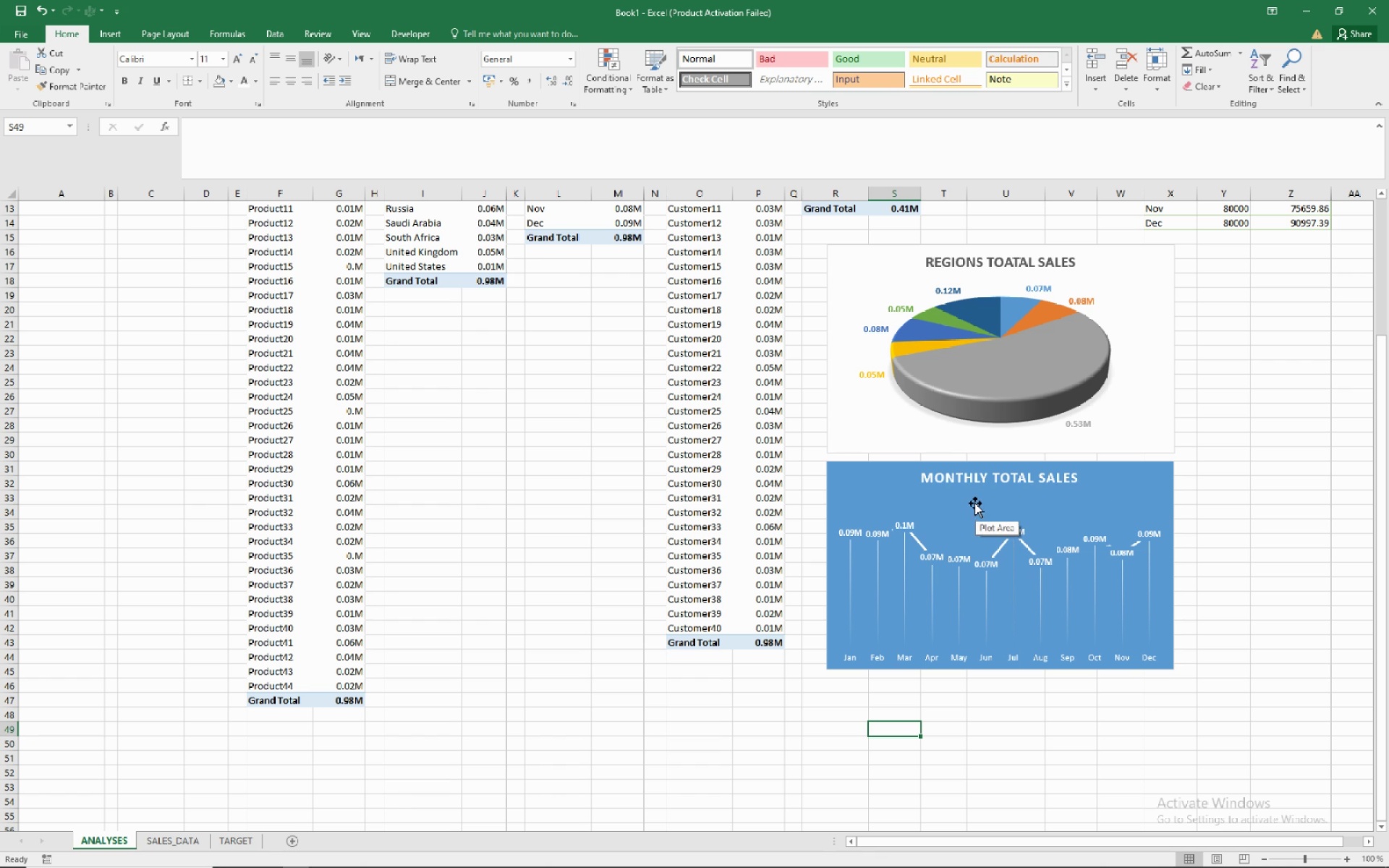 
left_click([1113, 482])
 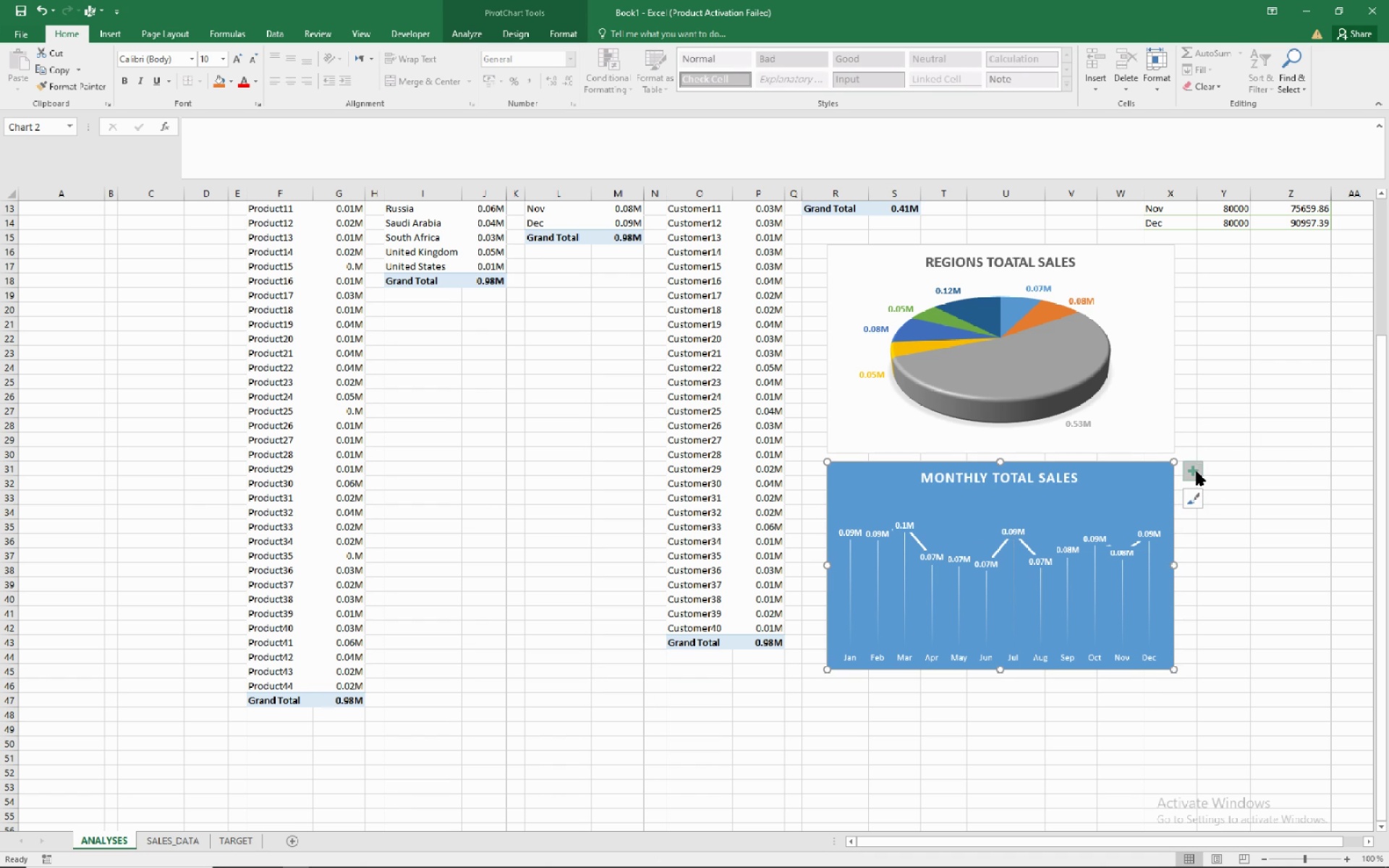 
left_click([1198, 465])
 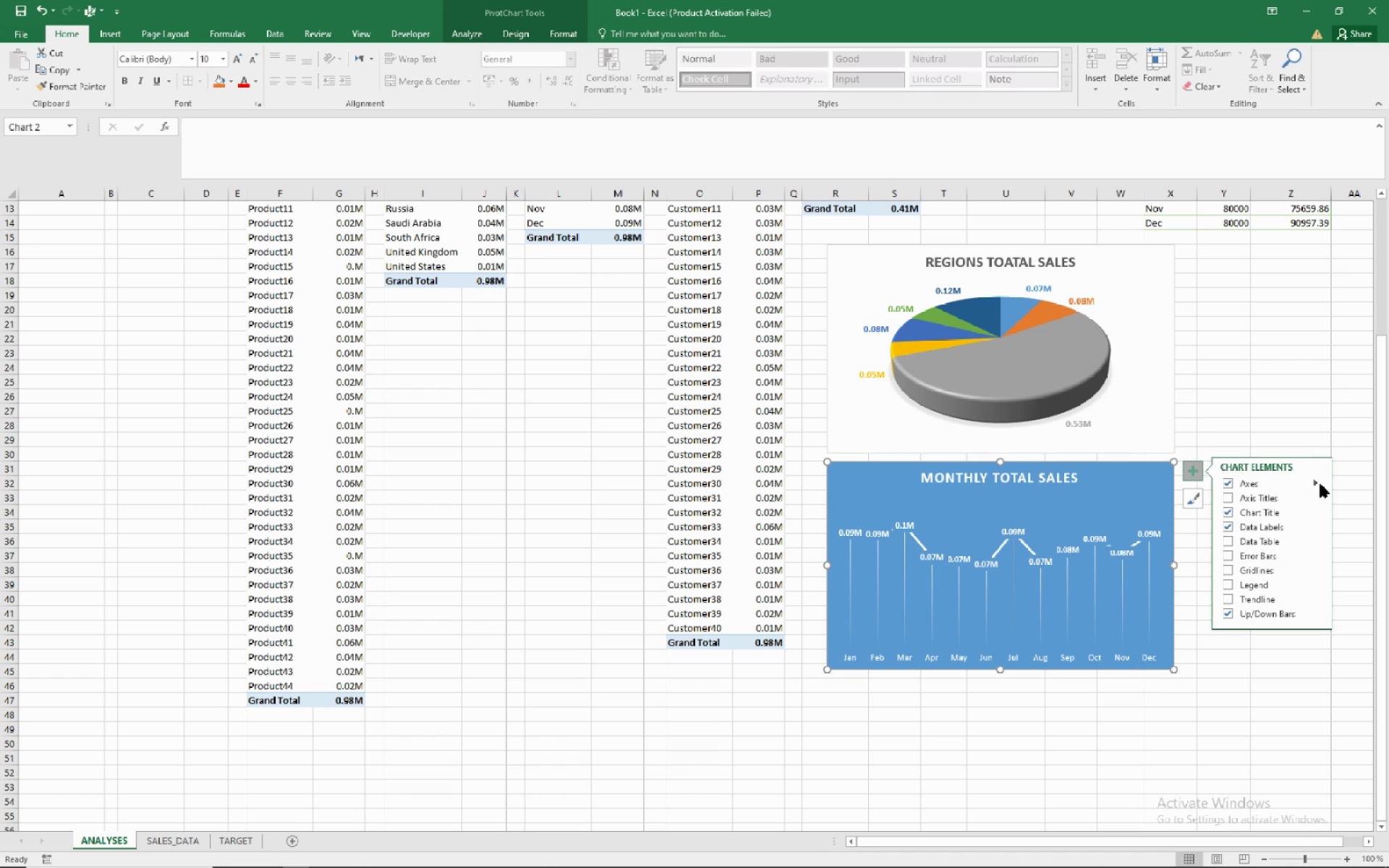 
left_click([1313, 484])
 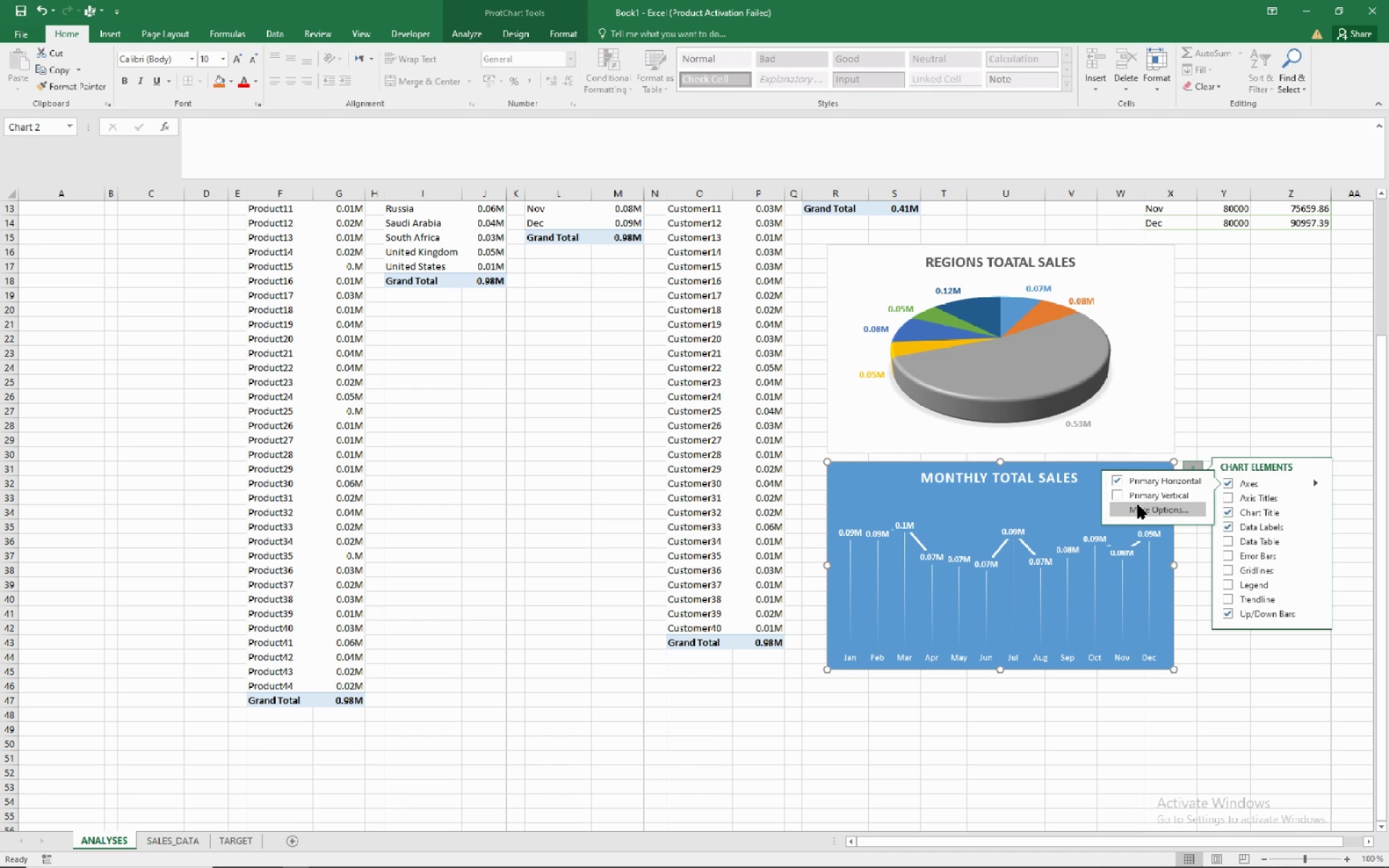 
left_click([1138, 505])
 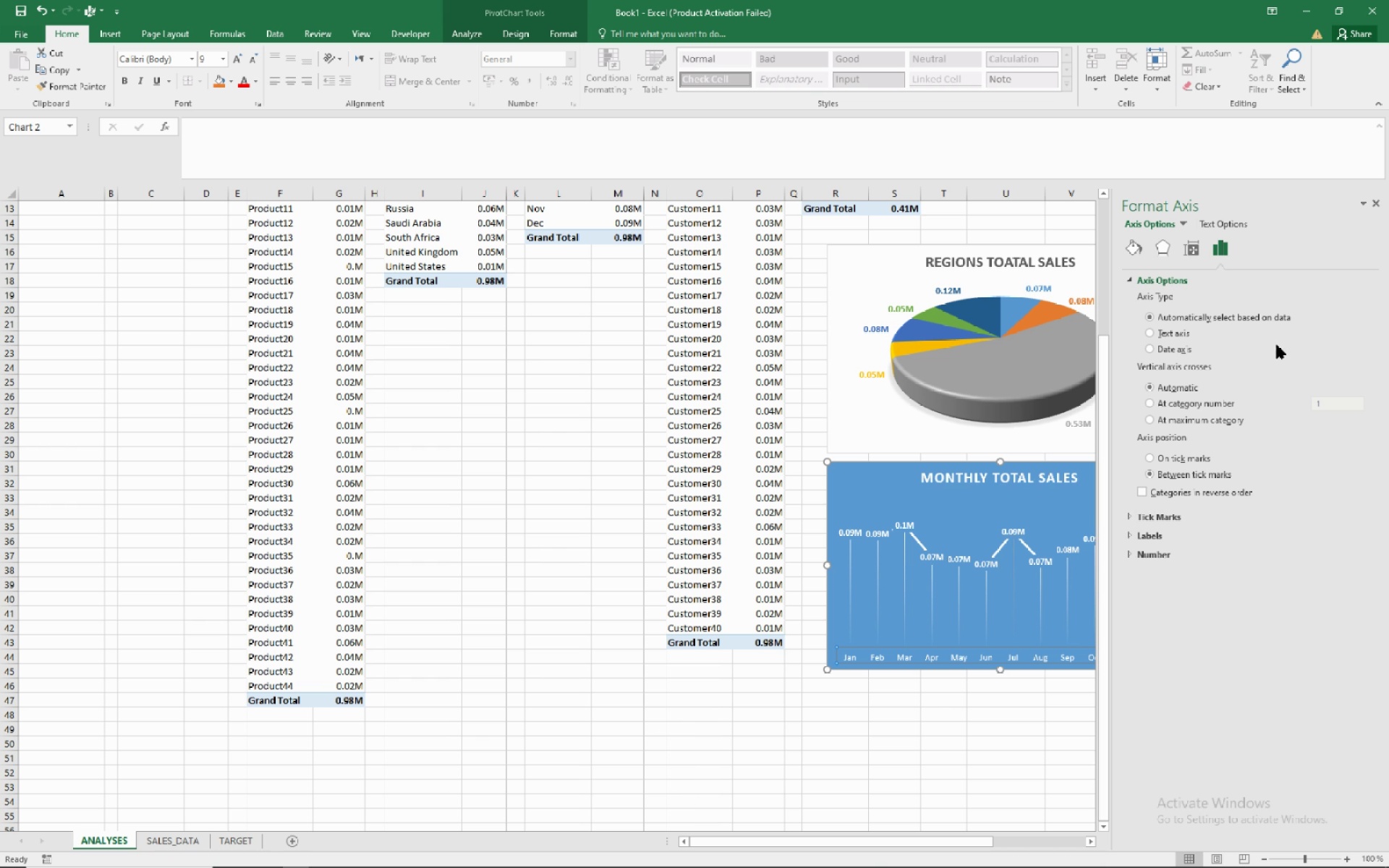 
wait(7.14)
 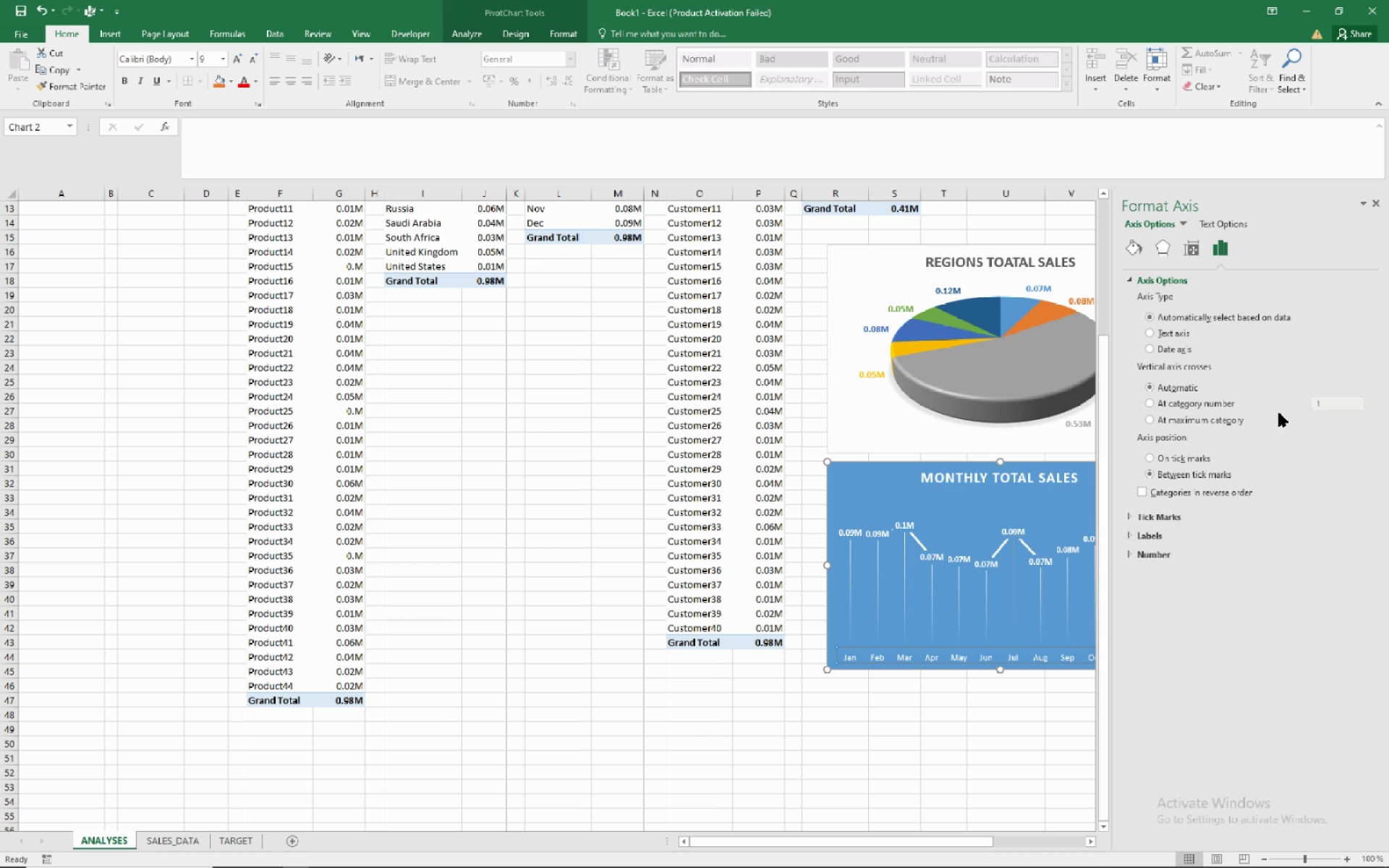 
left_click([1129, 241])
 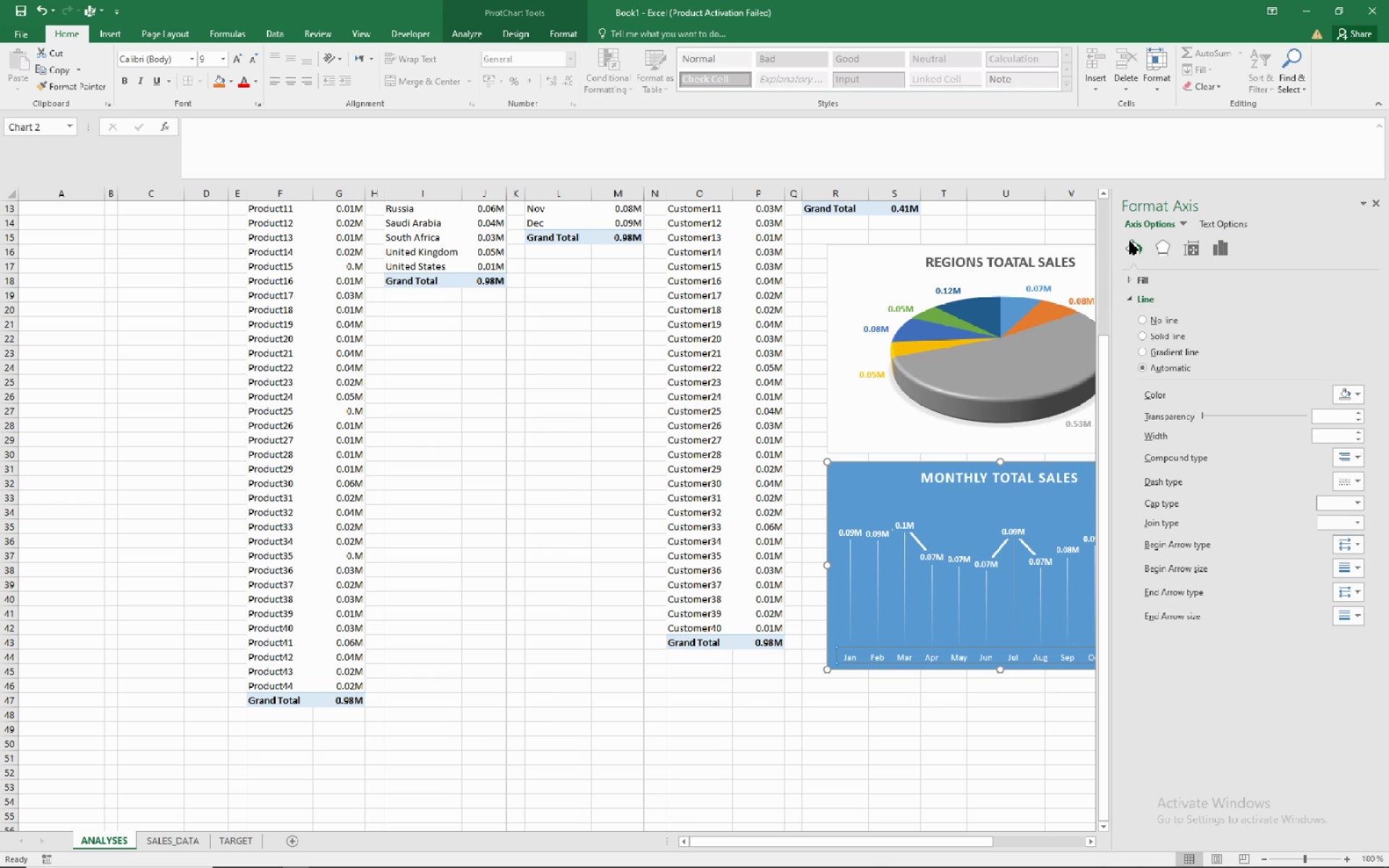 
wait(5.49)
 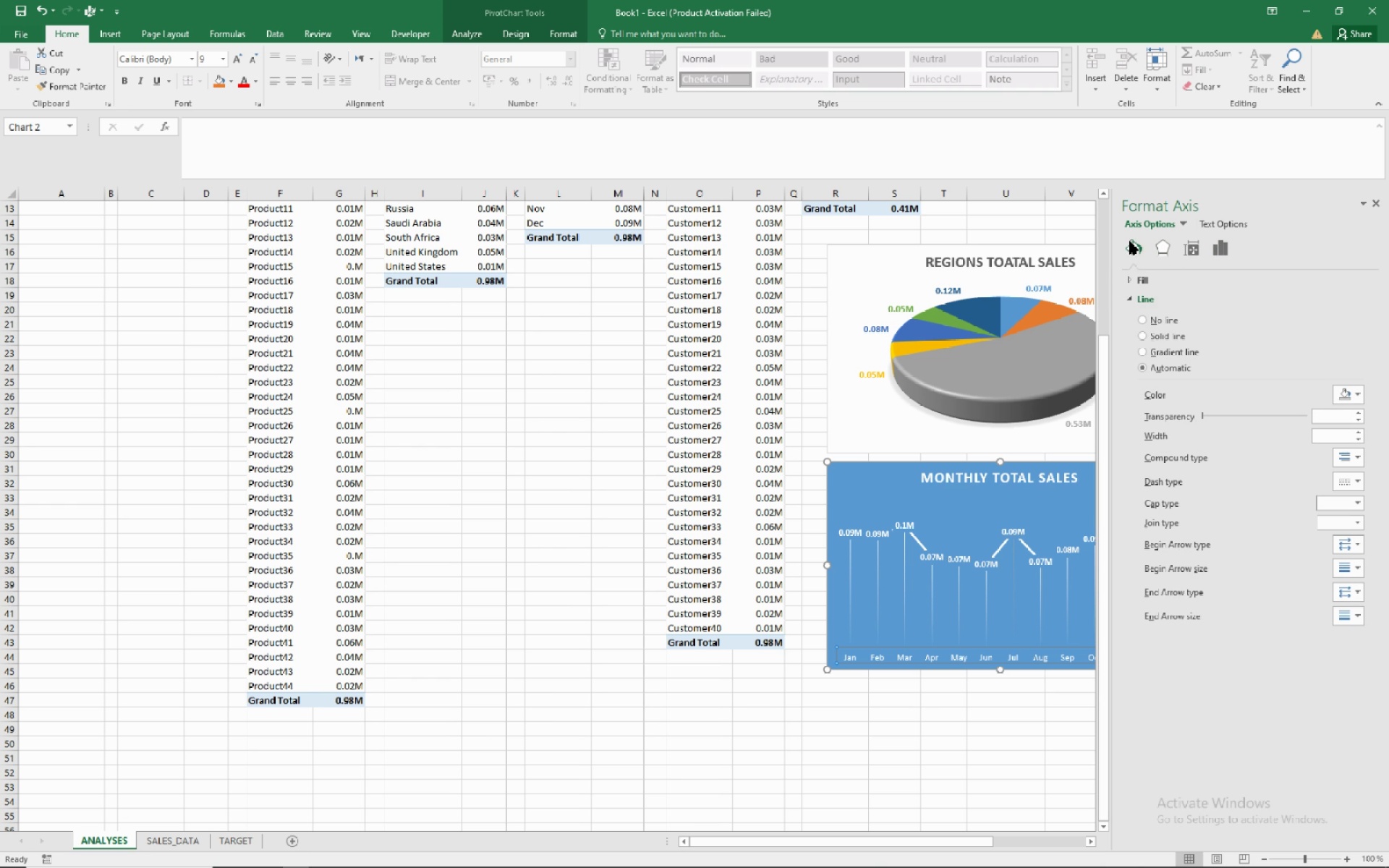 
left_click([1147, 276])
 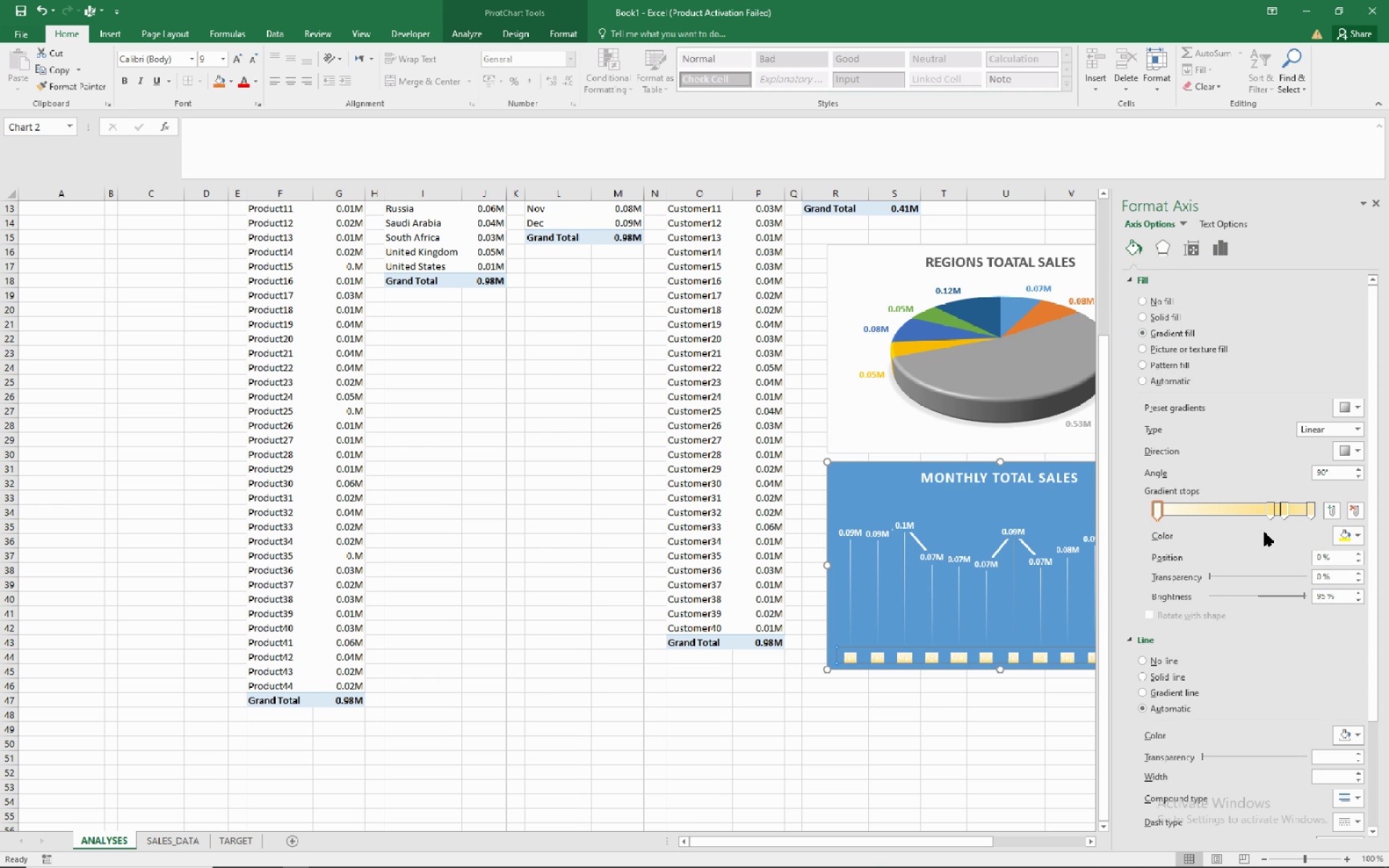 
wait(10.82)
 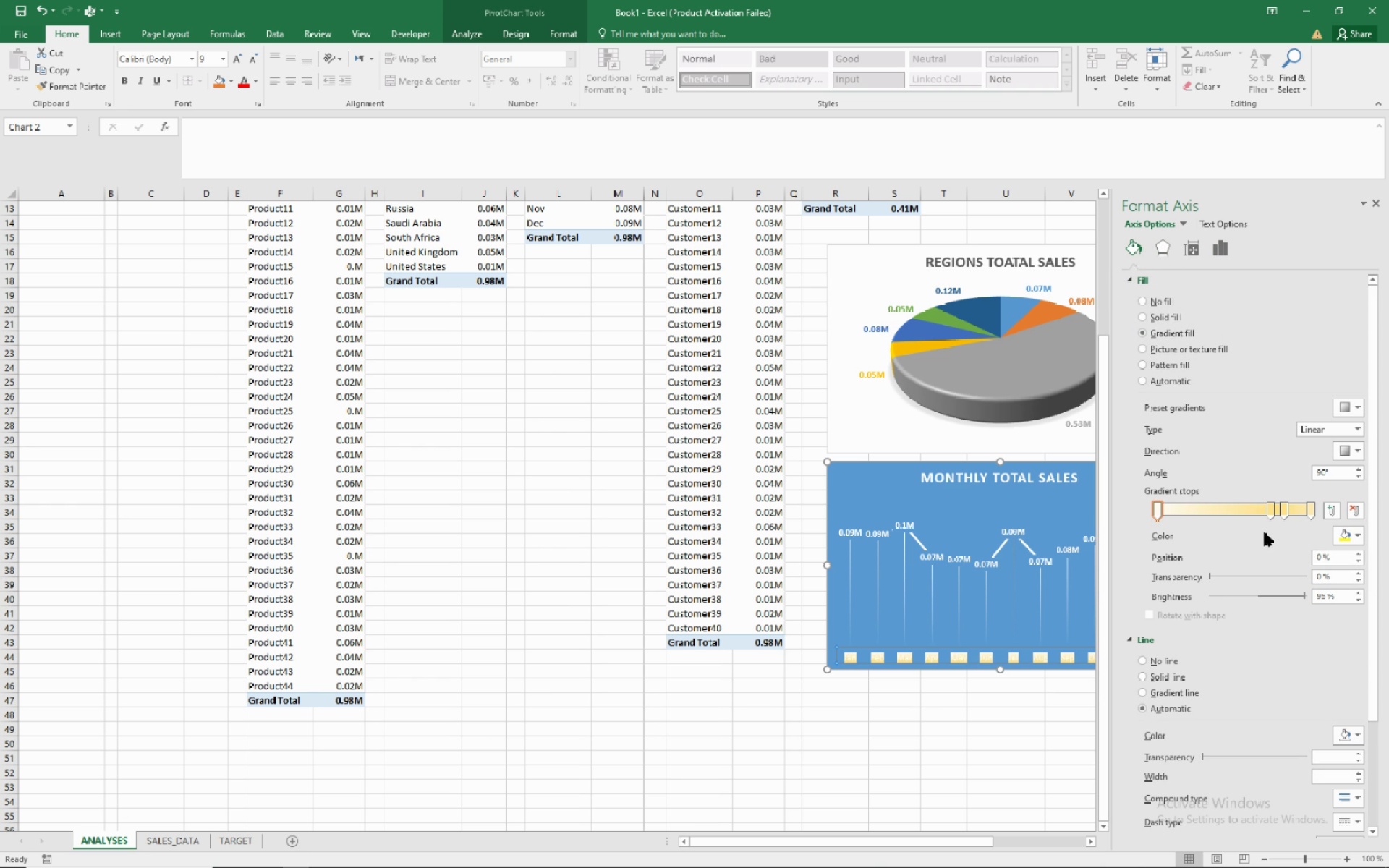 
mouse_move([1141, 287])
 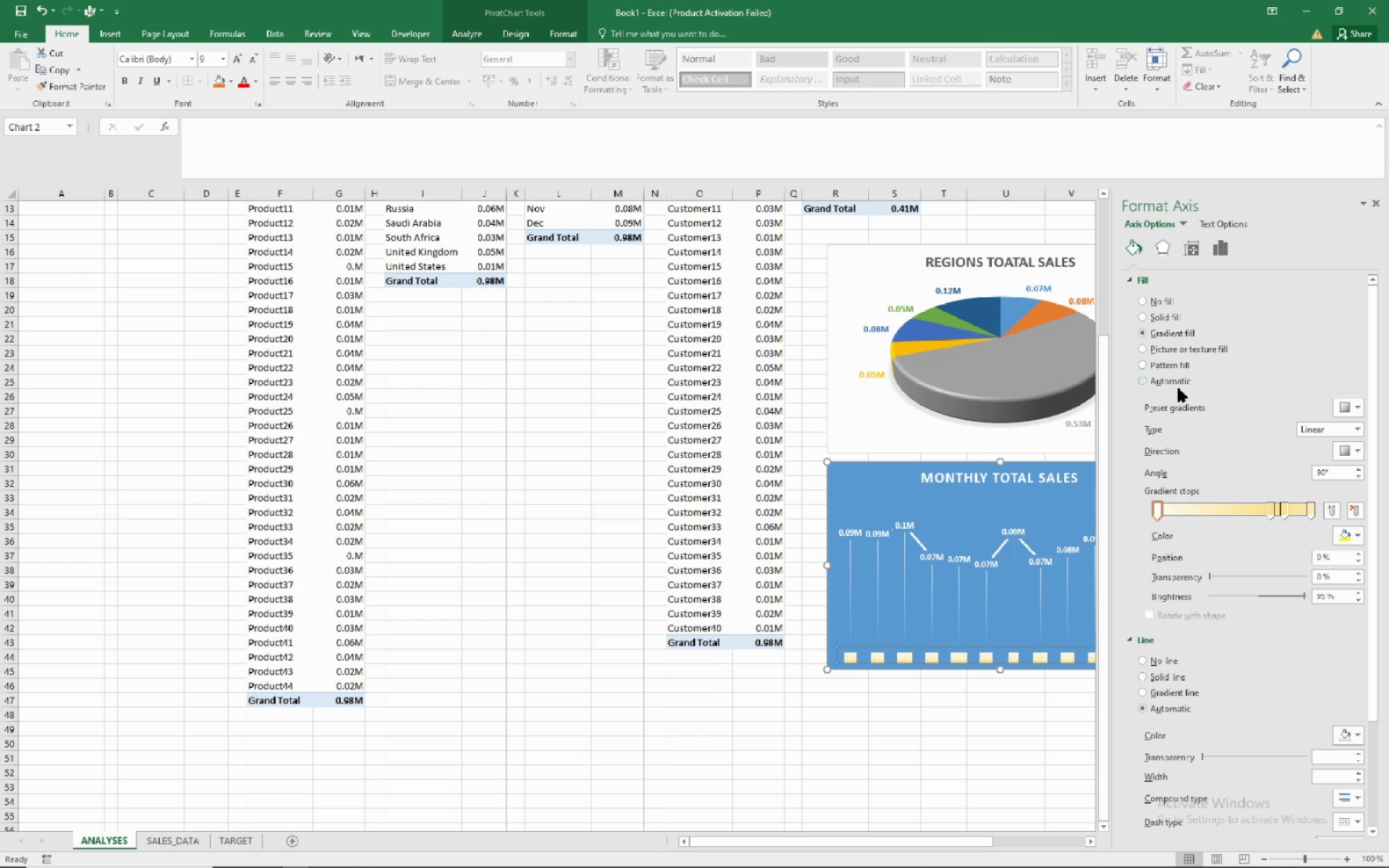 
left_click([1173, 377])
 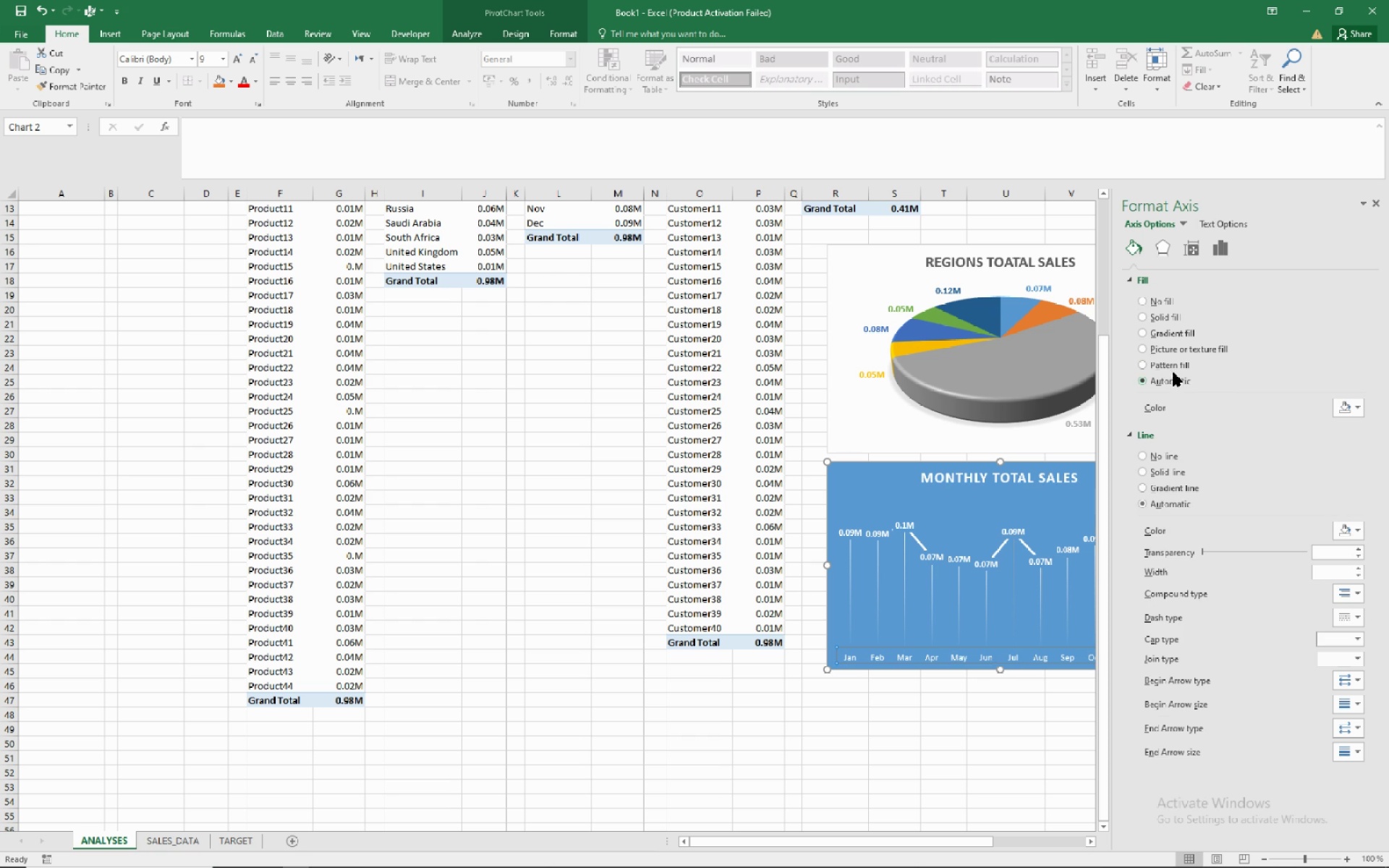 
mouse_move([1173, 273])
 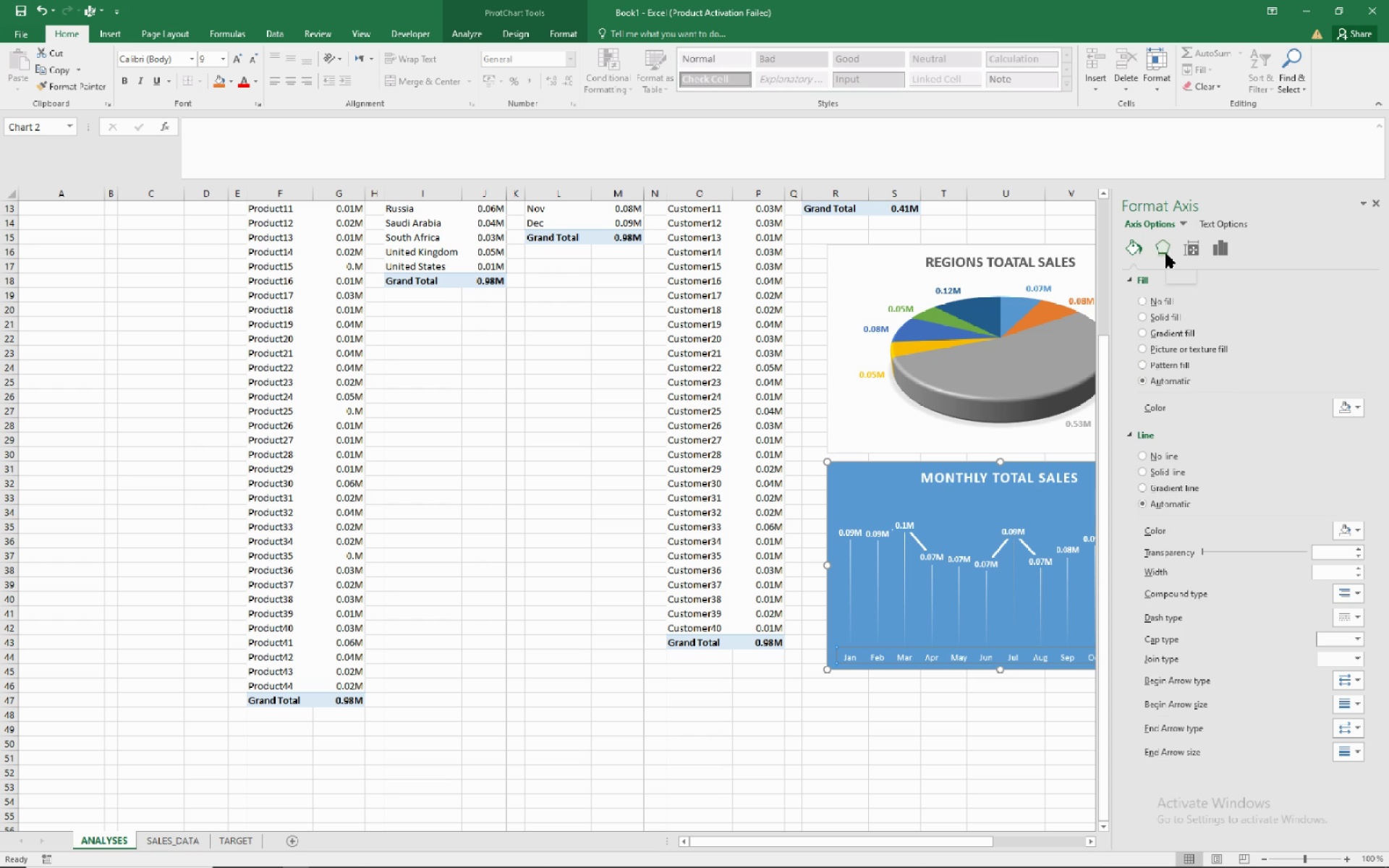 
left_click([1166, 254])
 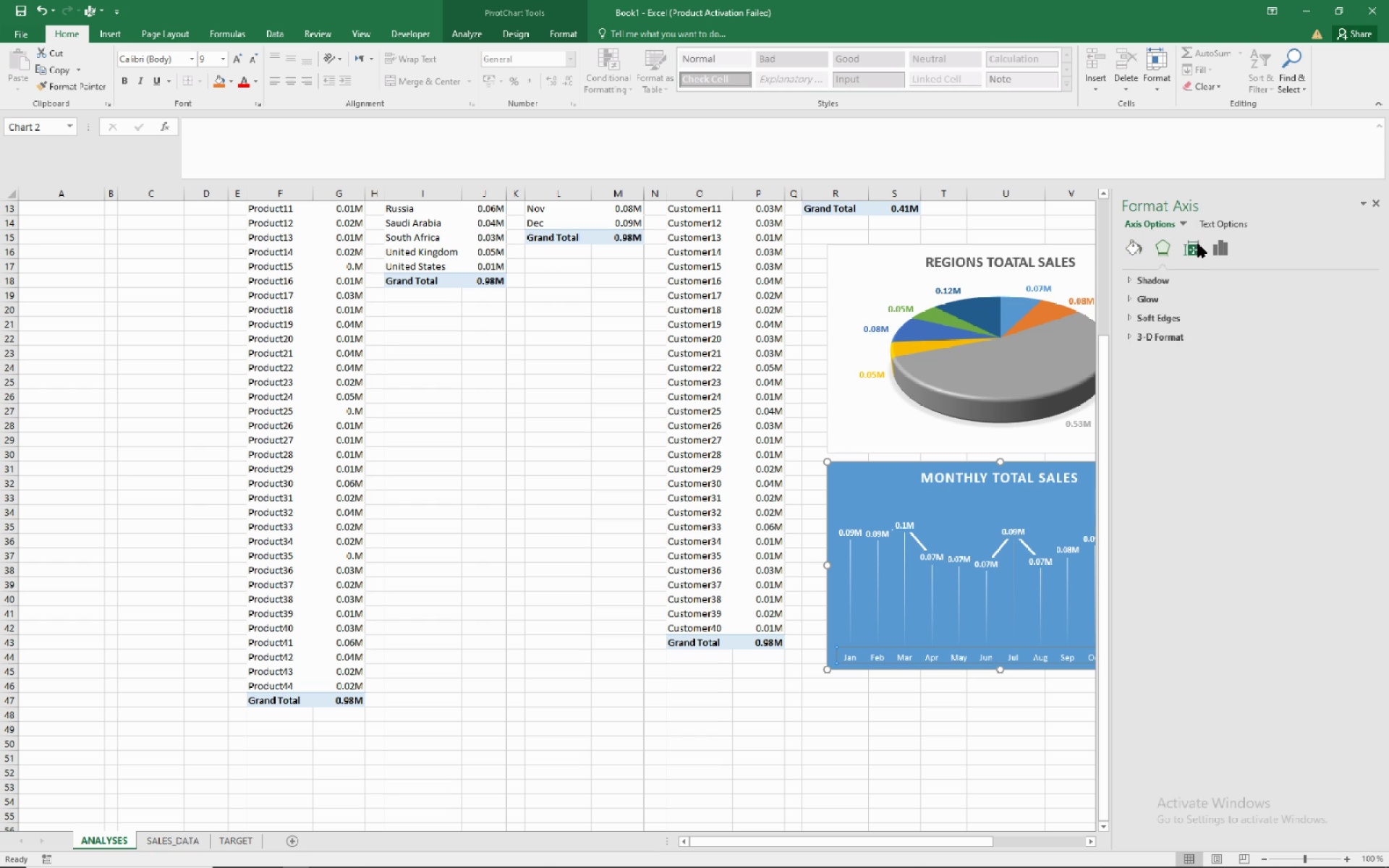 
left_click([1197, 244])
 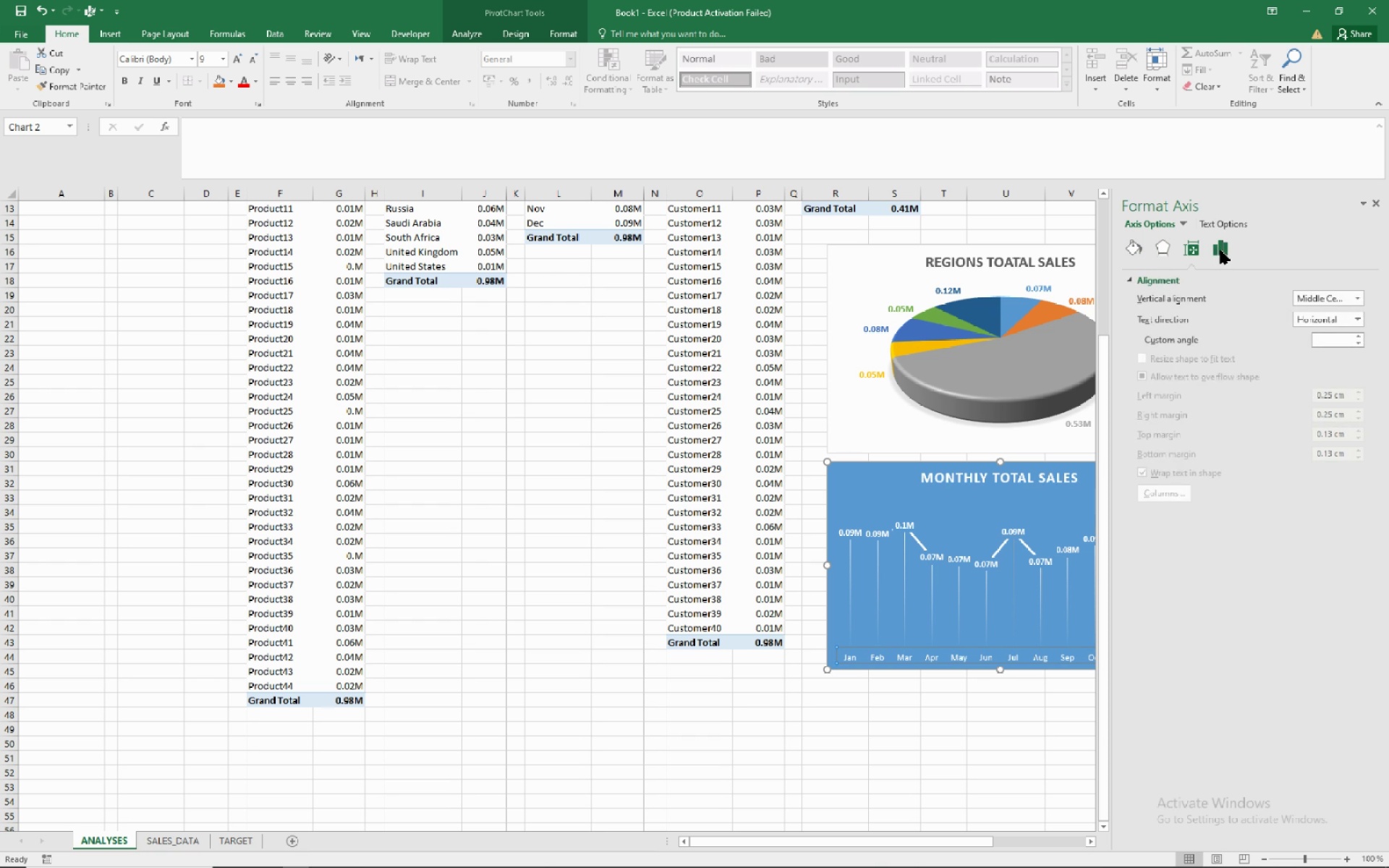 
left_click([1220, 250])
 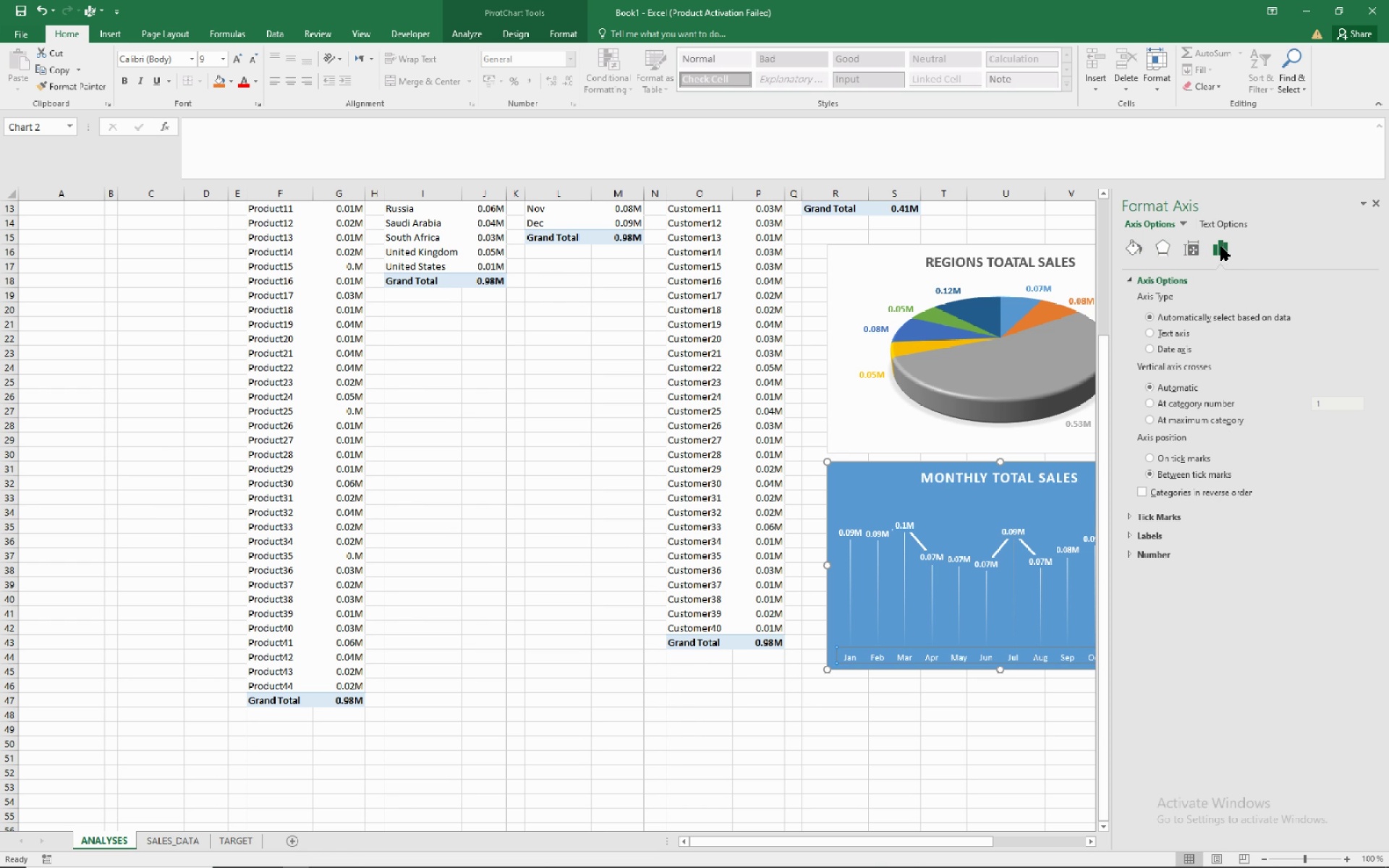 
wait(11.18)
 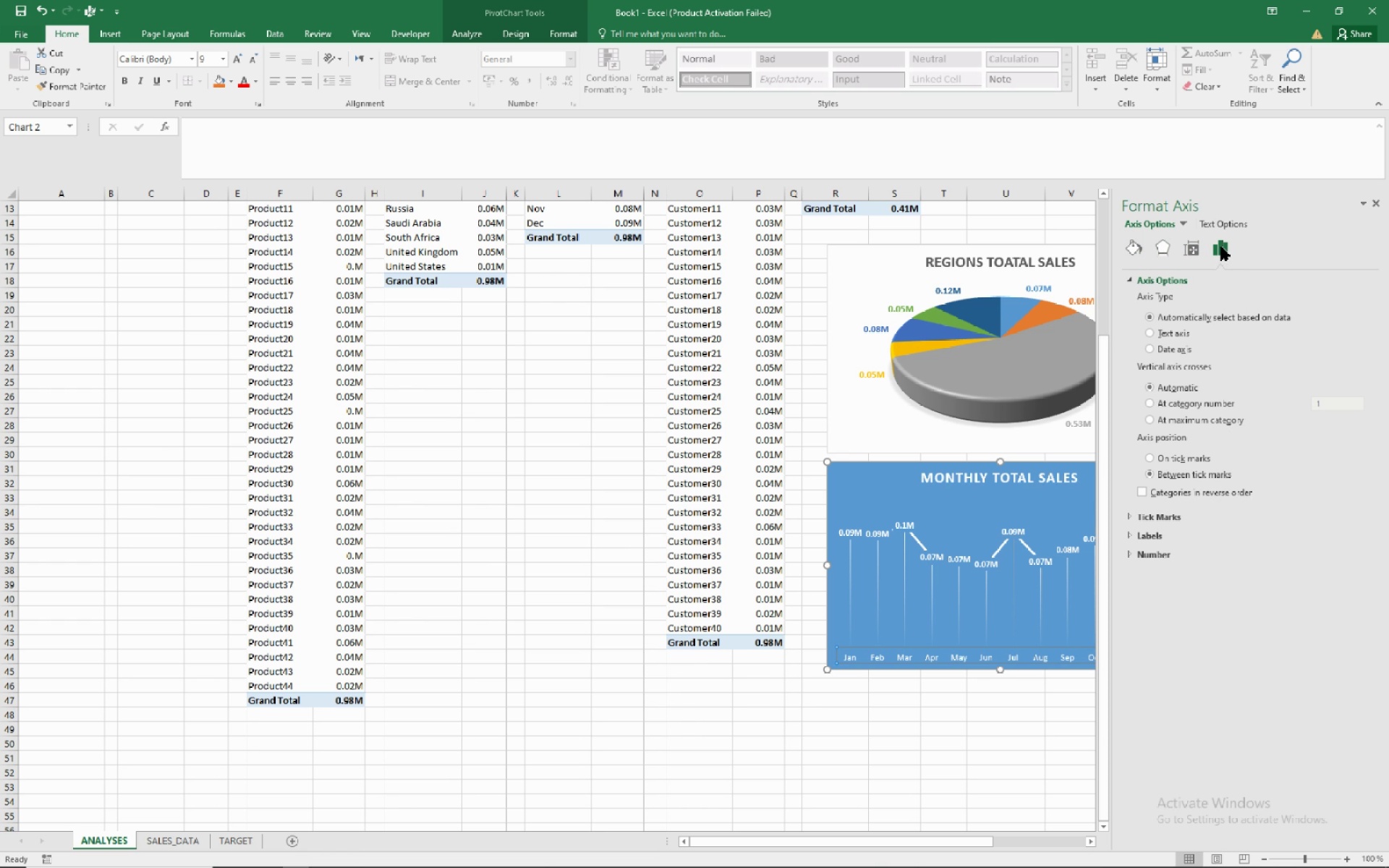 
left_click([1171, 227])
 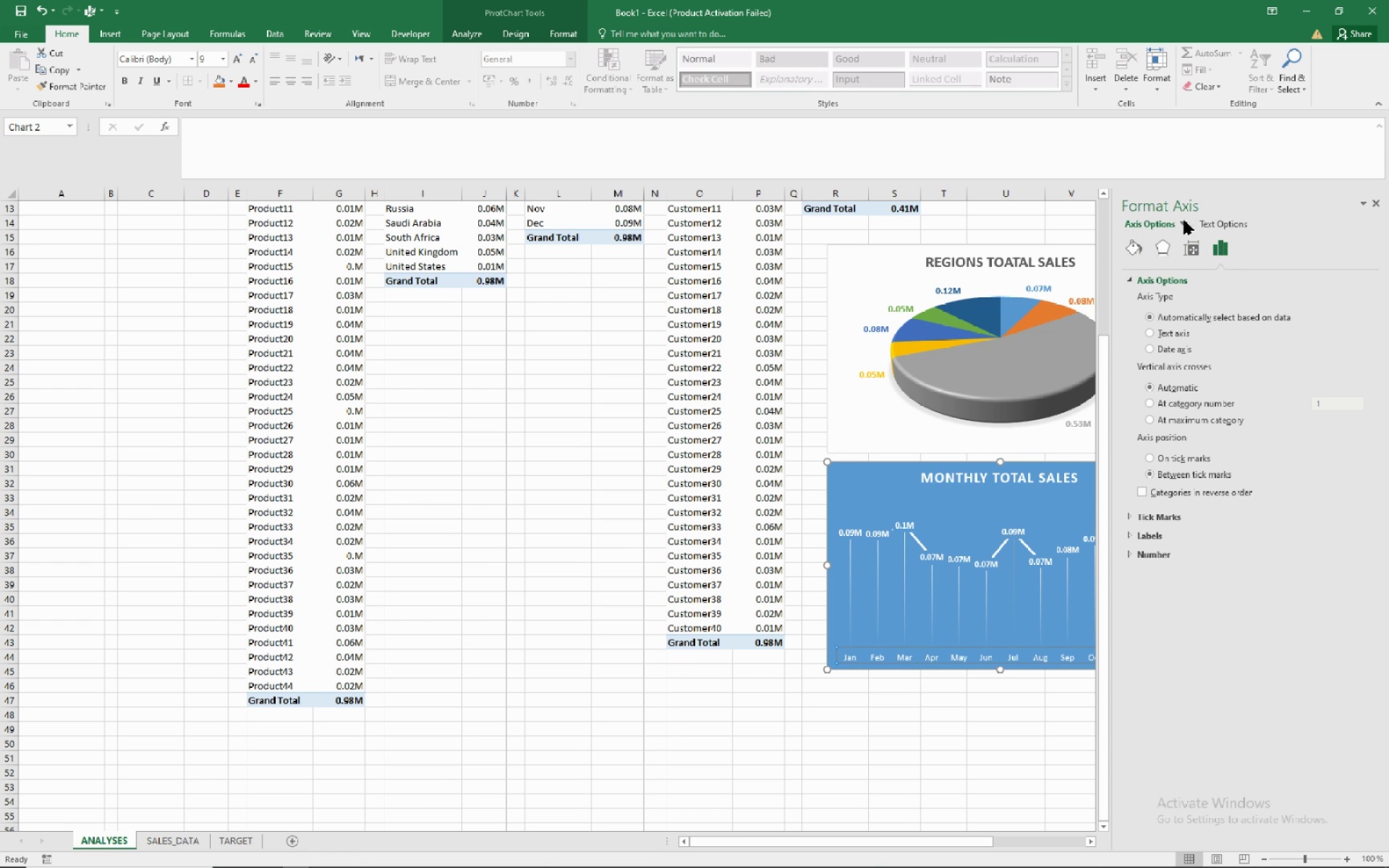 
left_click([1177, 221])
 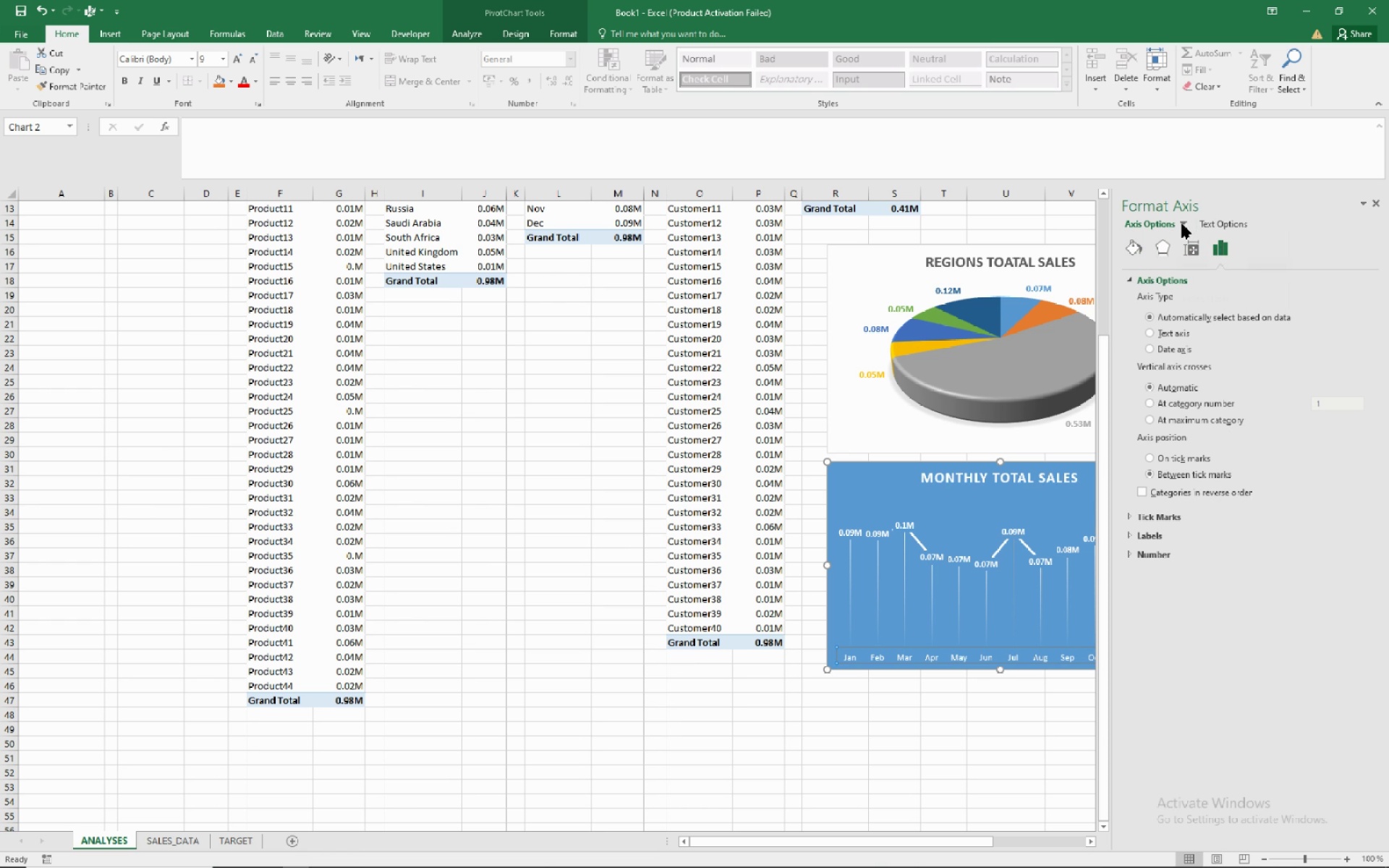 
left_click([1182, 224])
 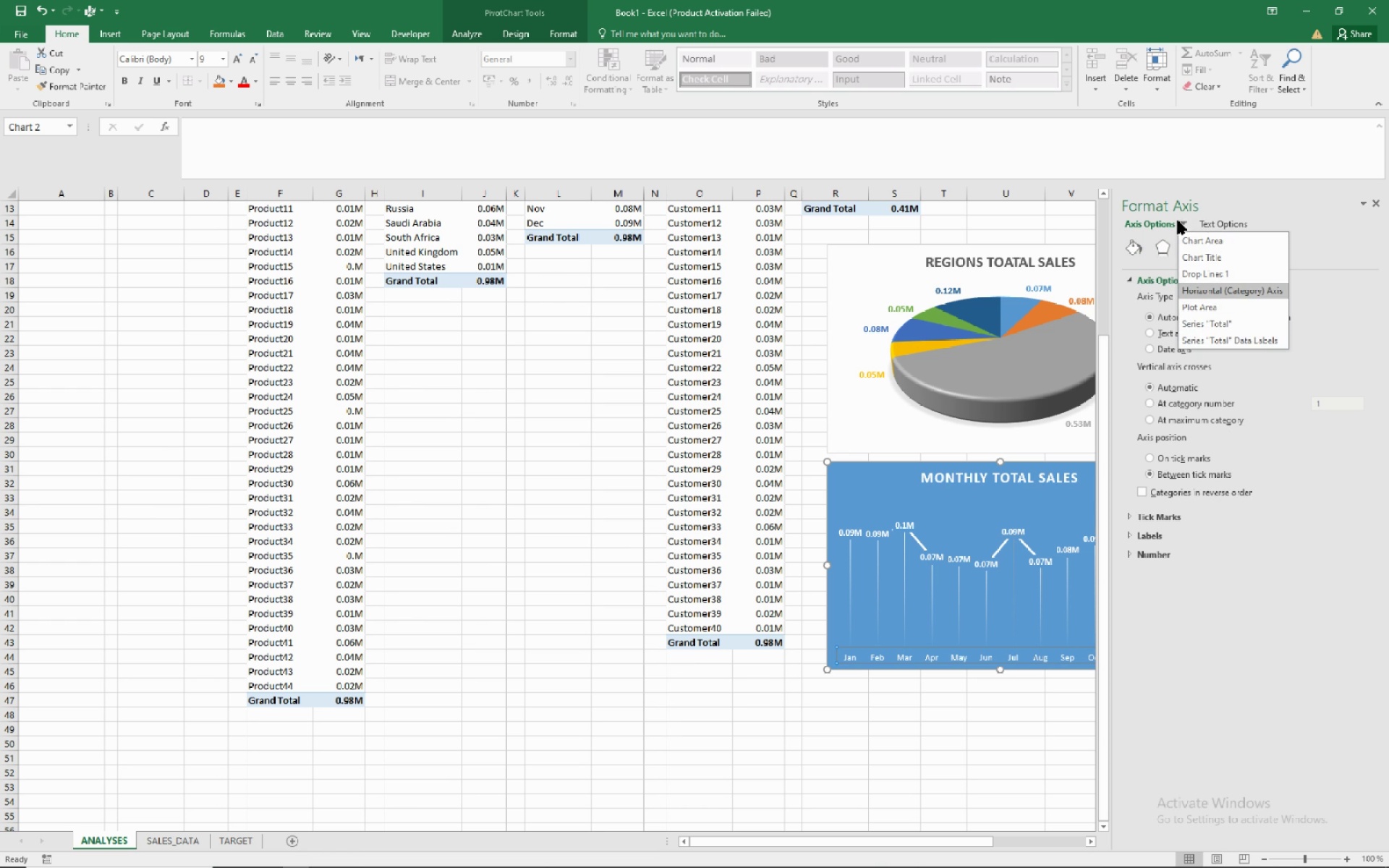 
mouse_move([1198, 291])
 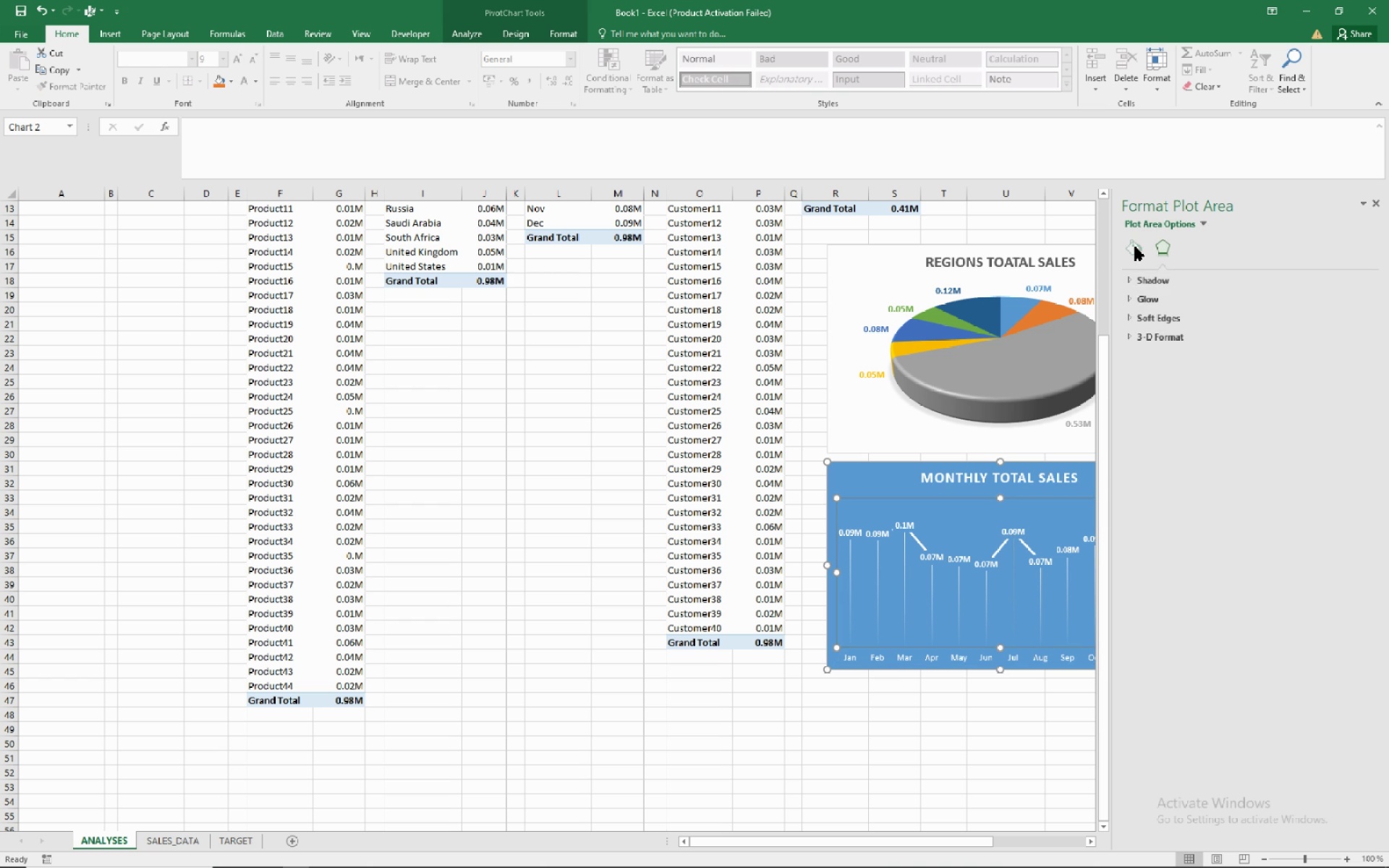 
left_click([1135, 247])
 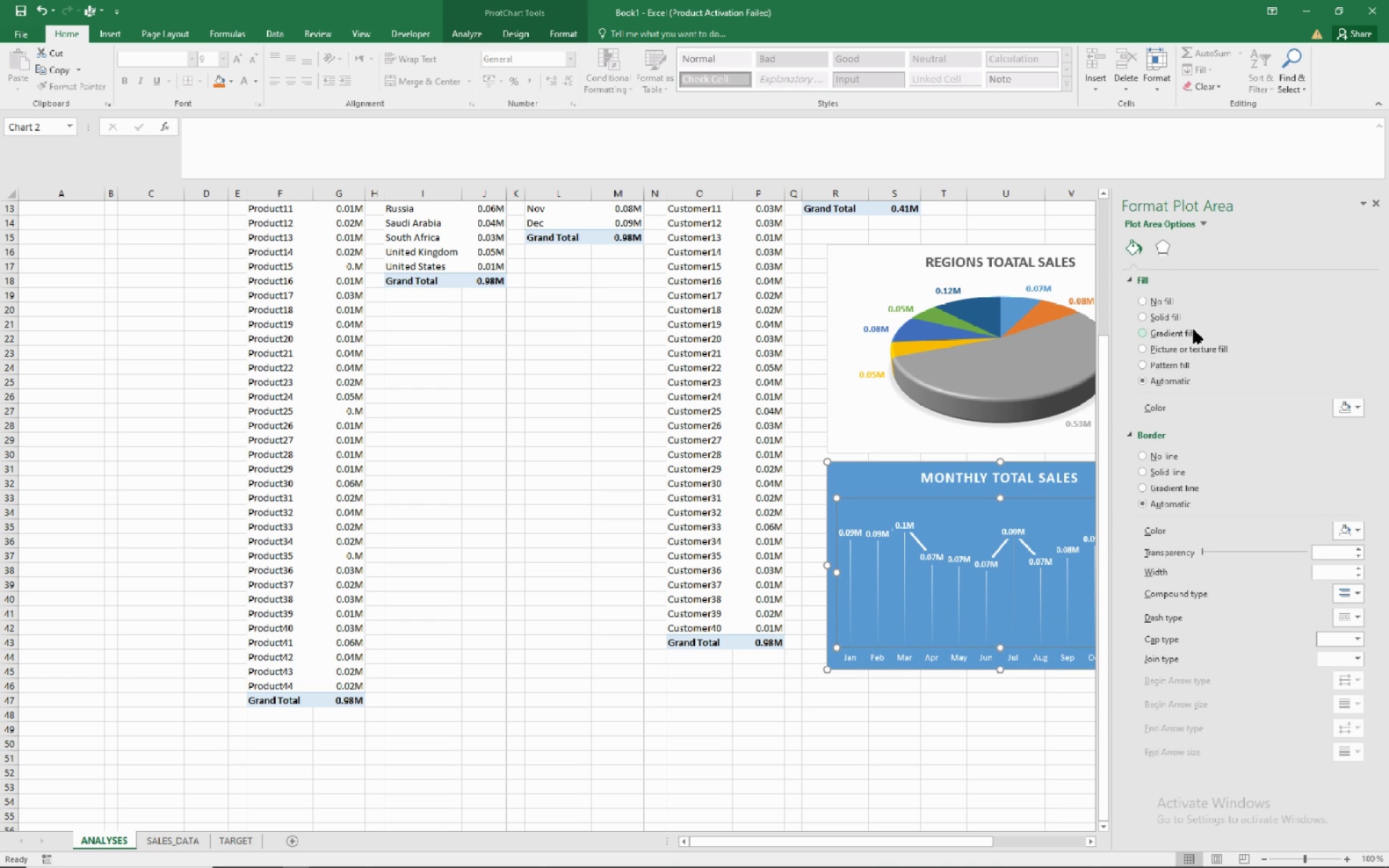 
left_click([1193, 330])
 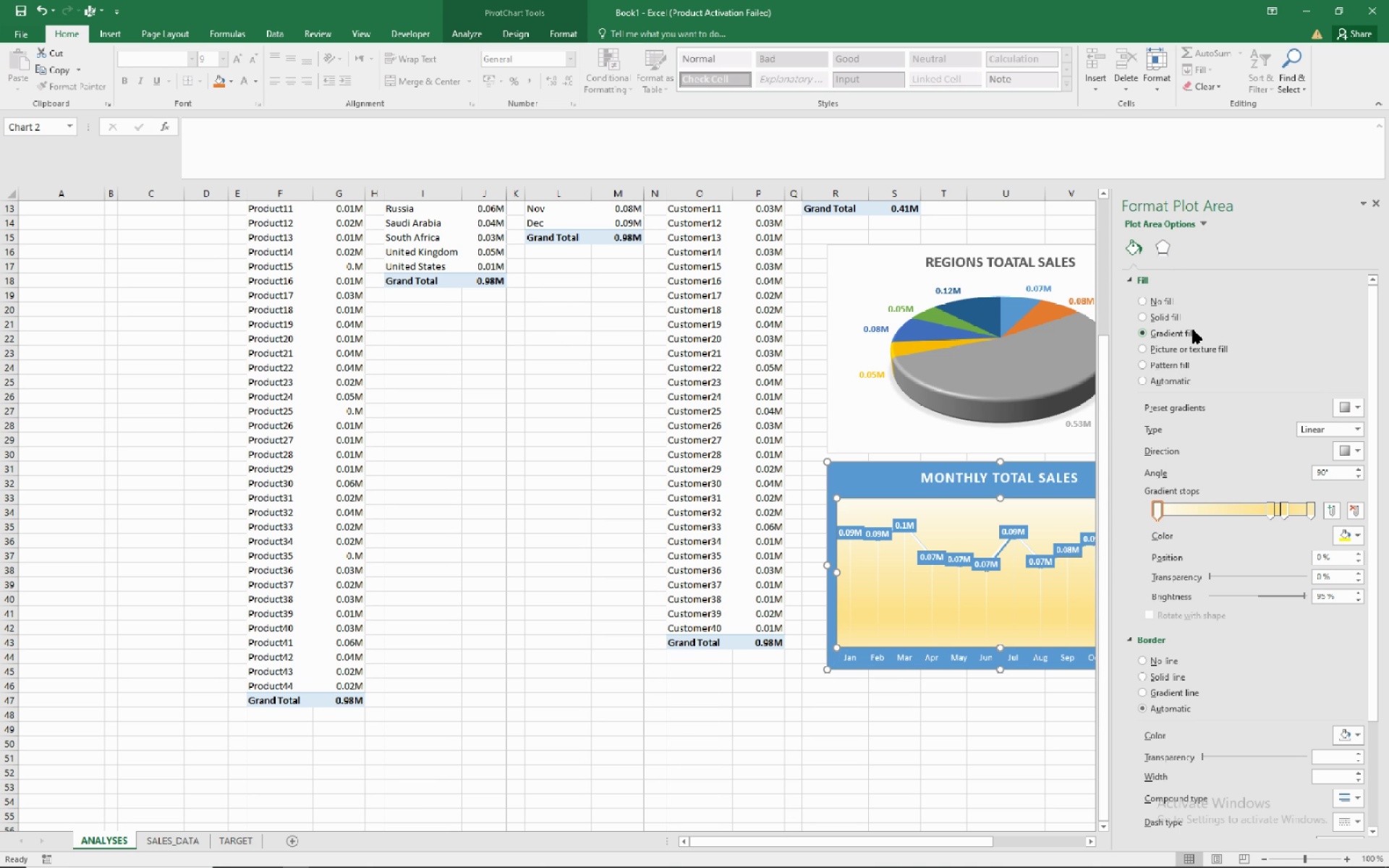 
wait(8.77)
 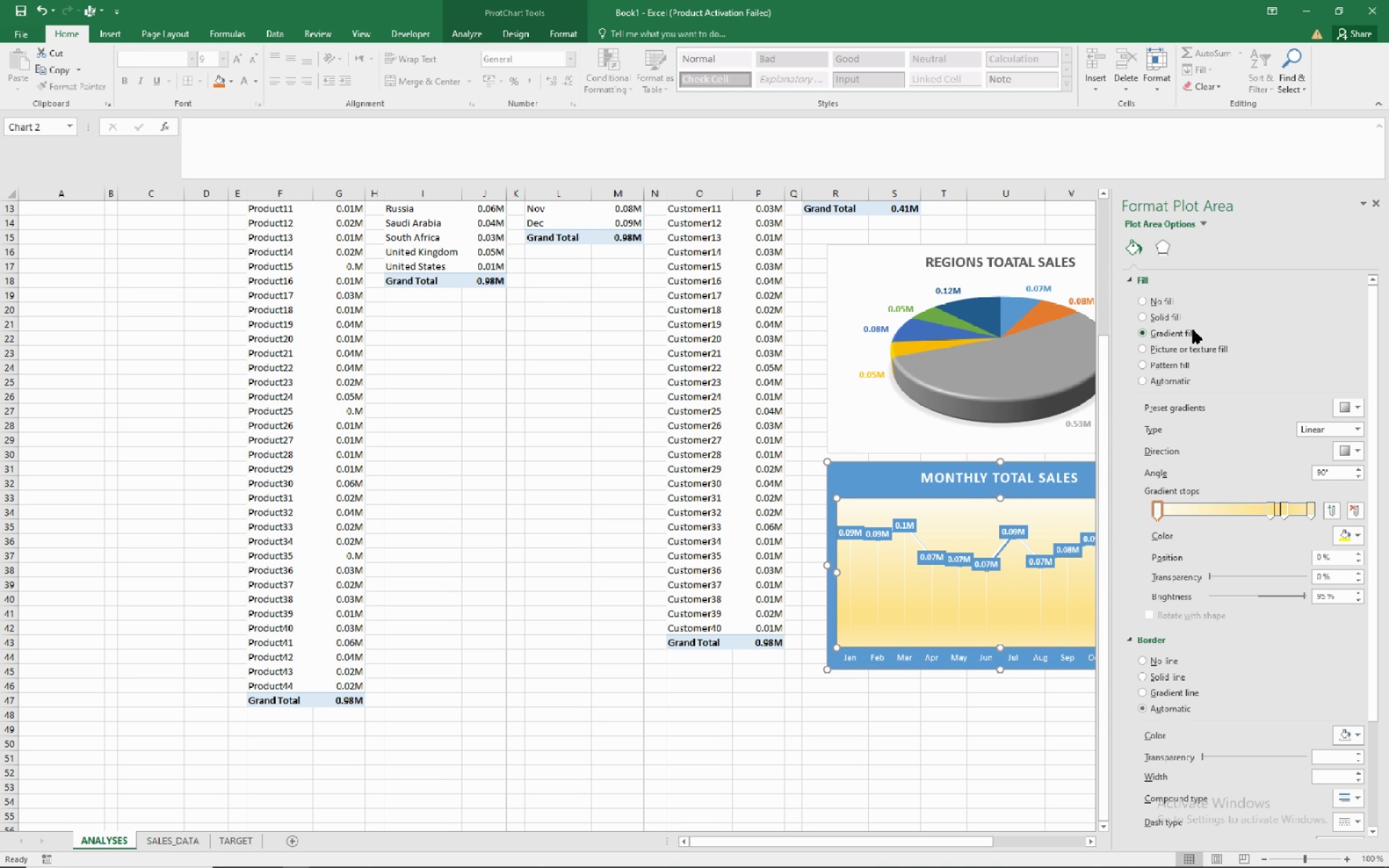 
left_click([1158, 377])
 